 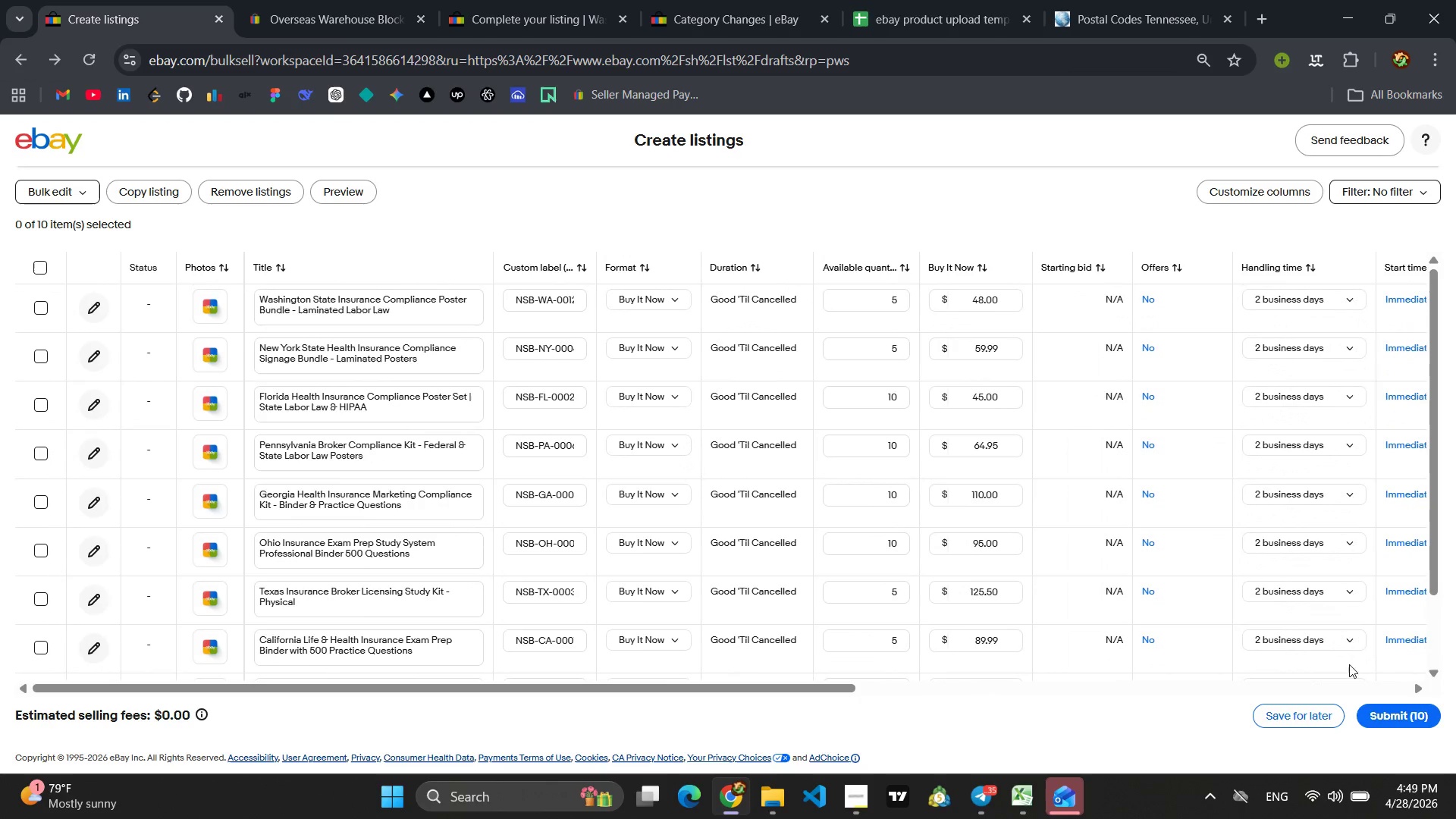 
scroll: coordinate [701, 519], scroll_direction: down, amount: 4.0
 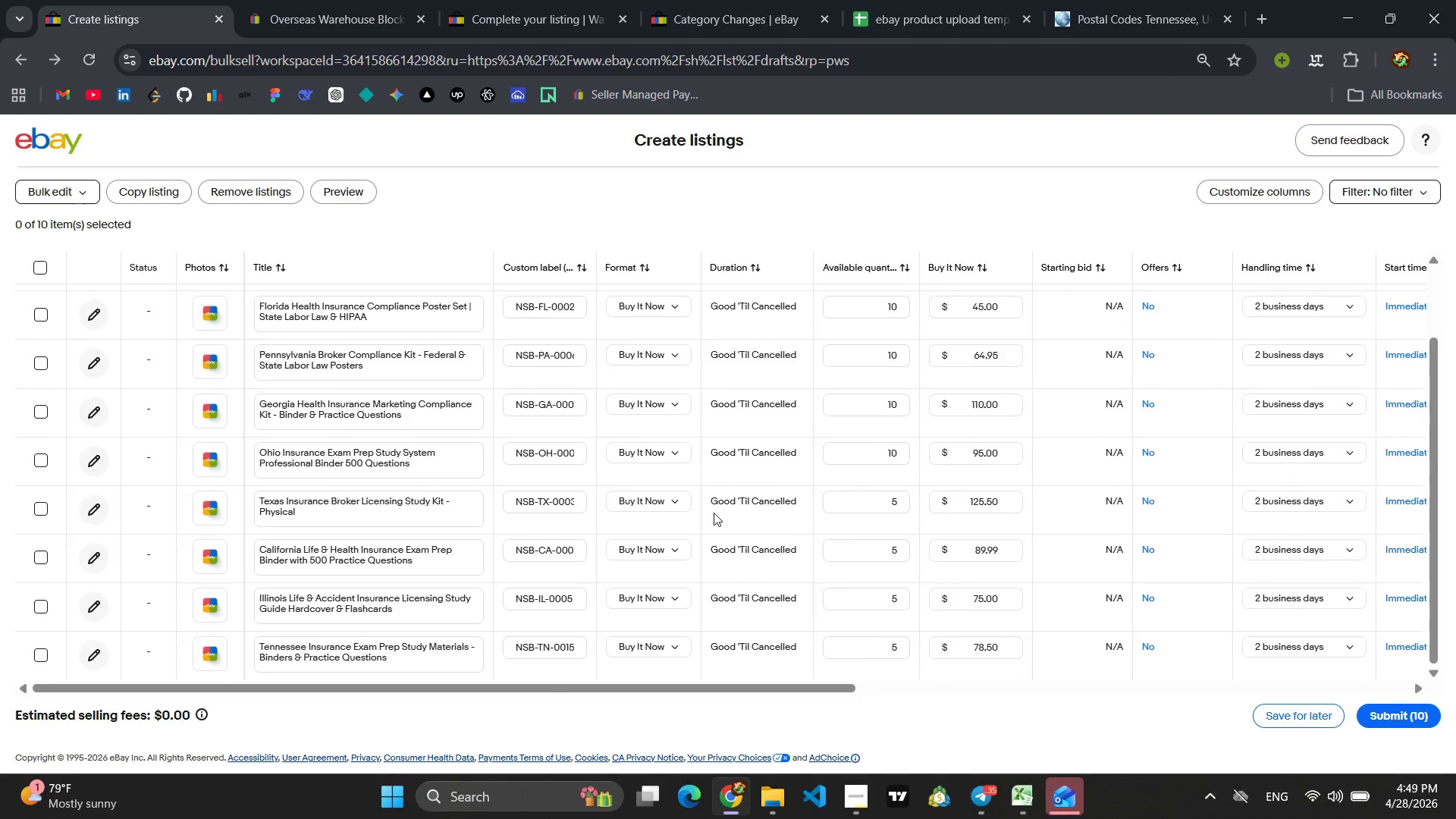 
scroll: coordinate [721, 507], scroll_direction: up, amount: 8.0
 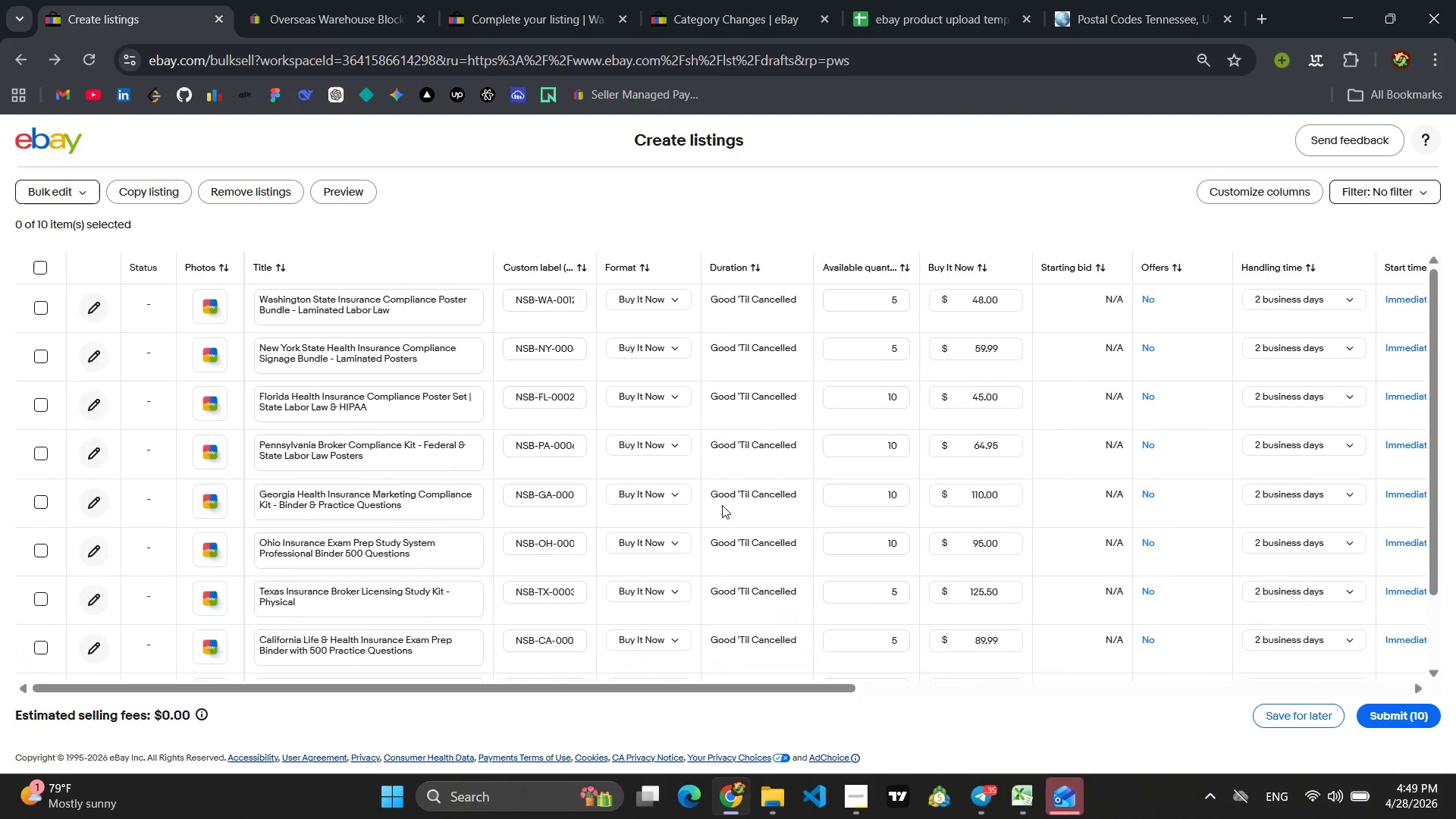 
key(Control+Equal)
 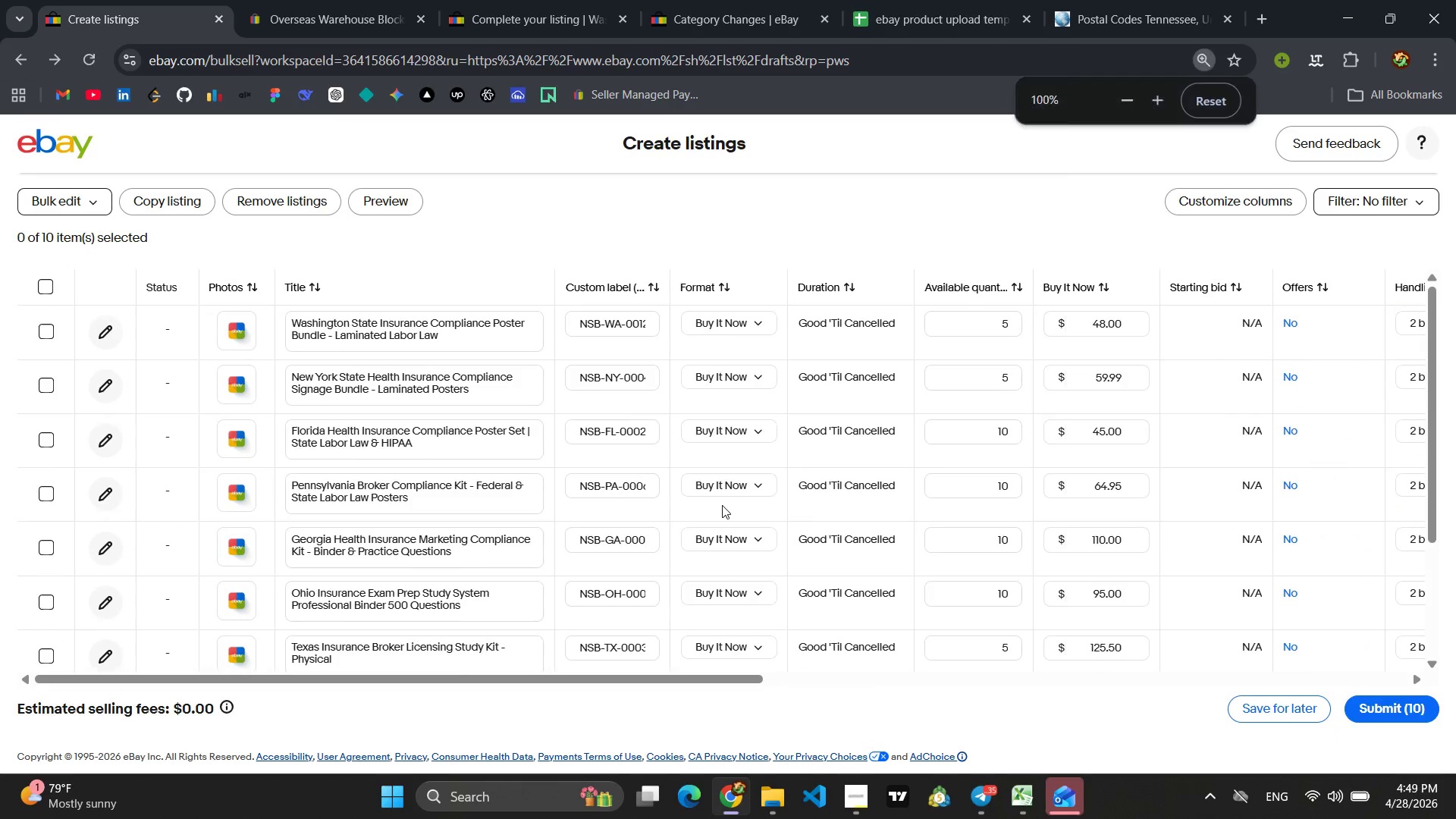 
key(Control+Equal)
 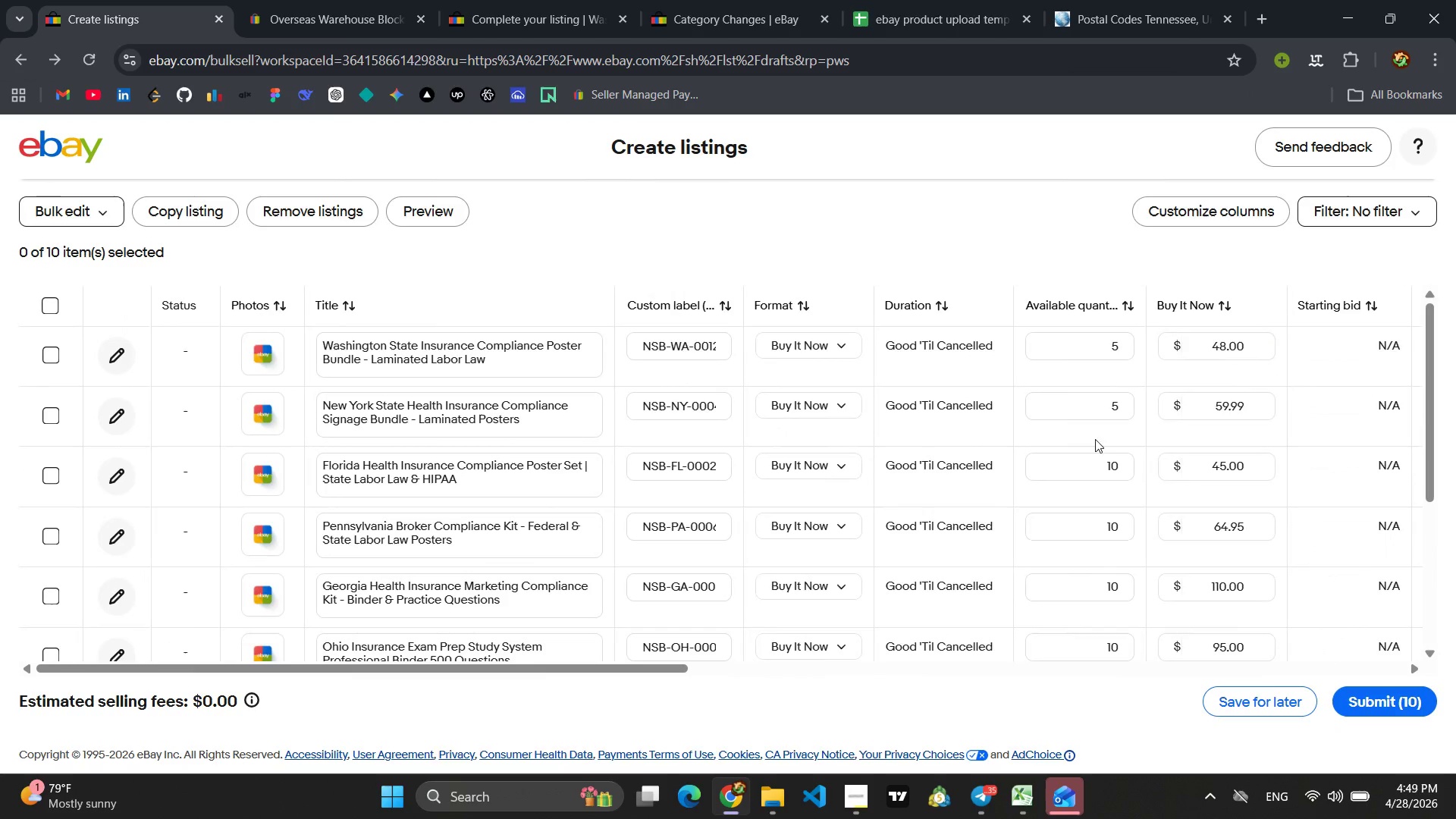 
scroll: coordinate [1188, 468], scroll_direction: down, amount: 6.0
 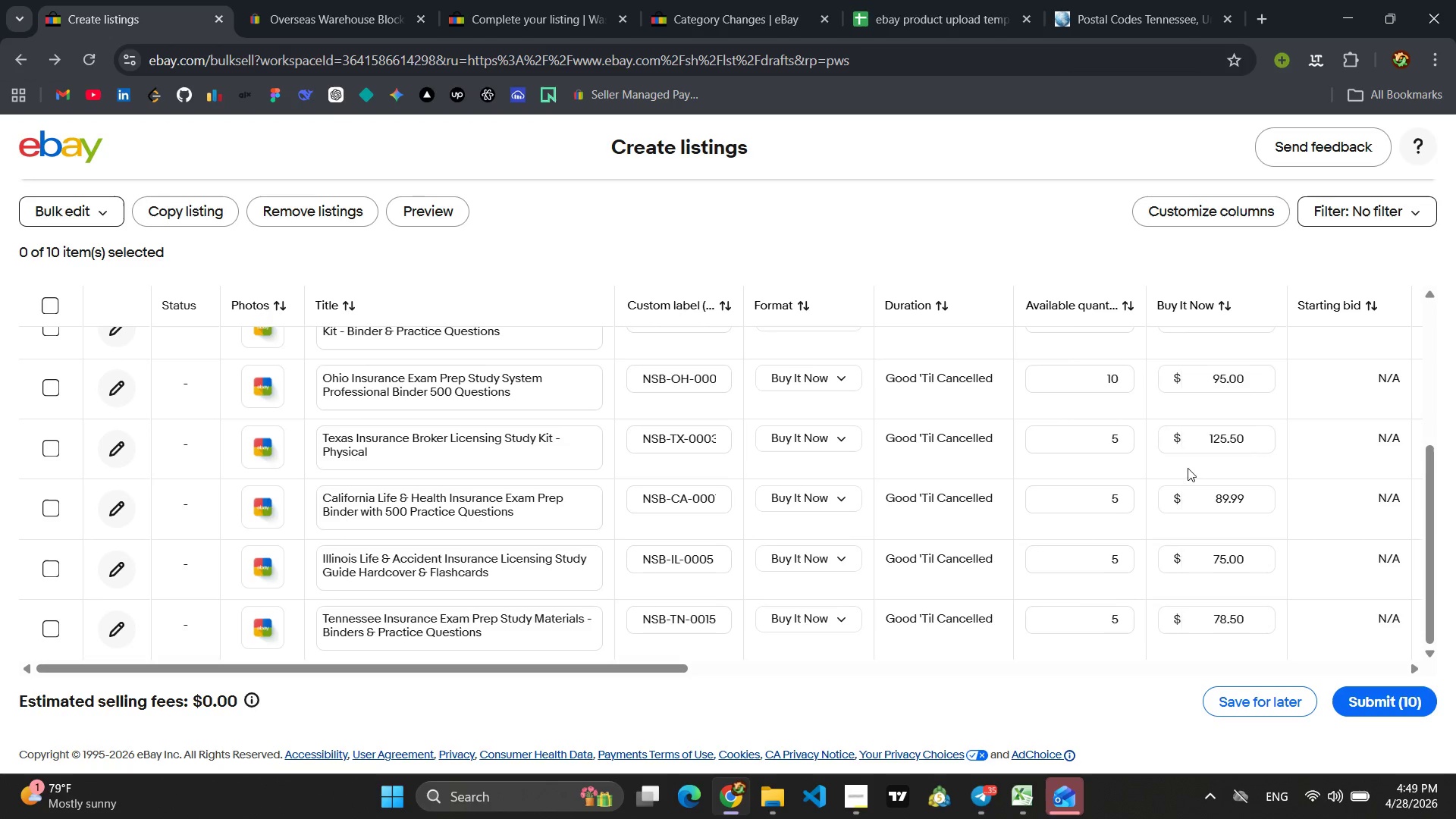 
scroll: coordinate [1188, 468], scroll_direction: up, amount: 6.0
 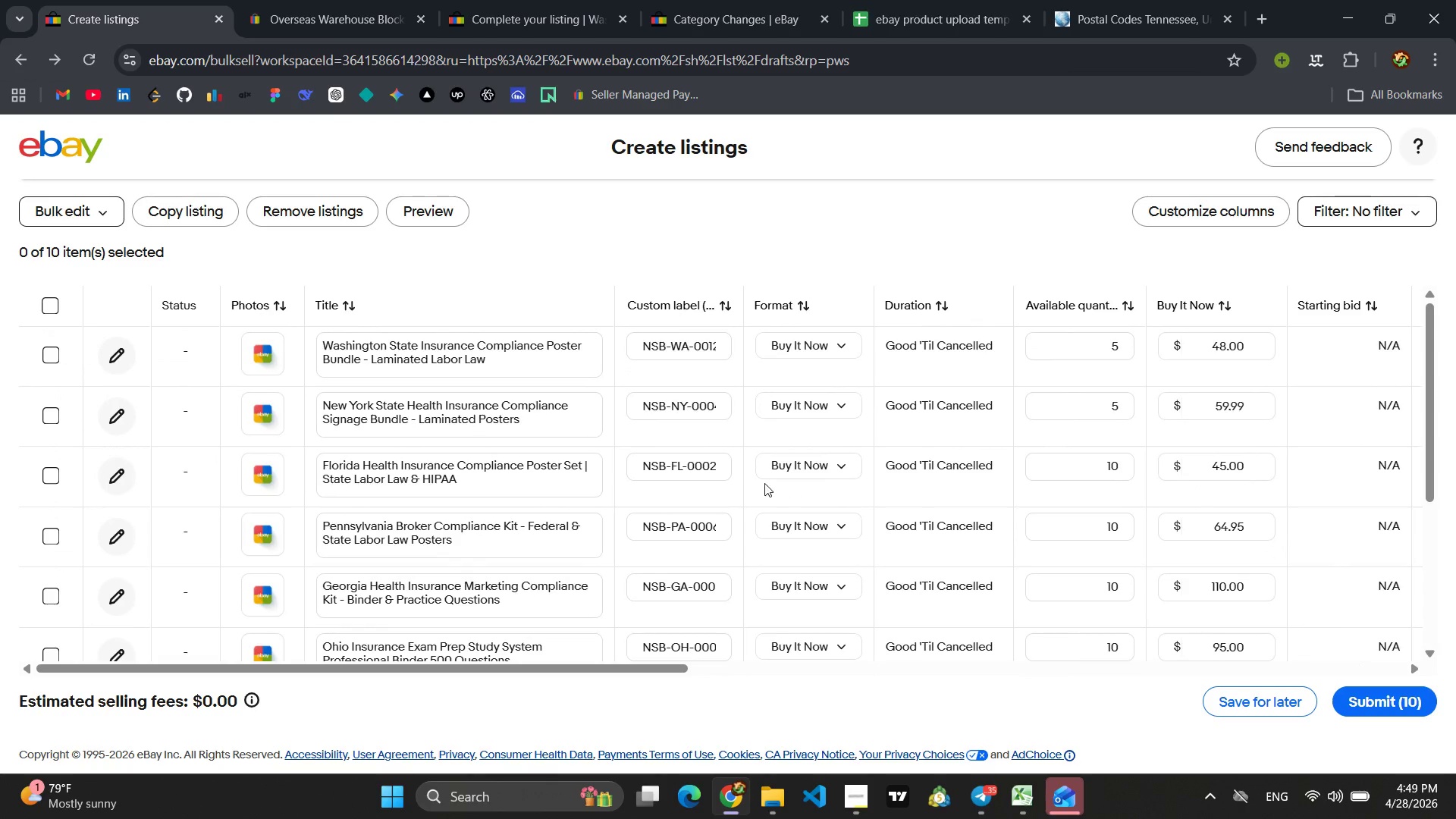 
left_click([438, 214])
 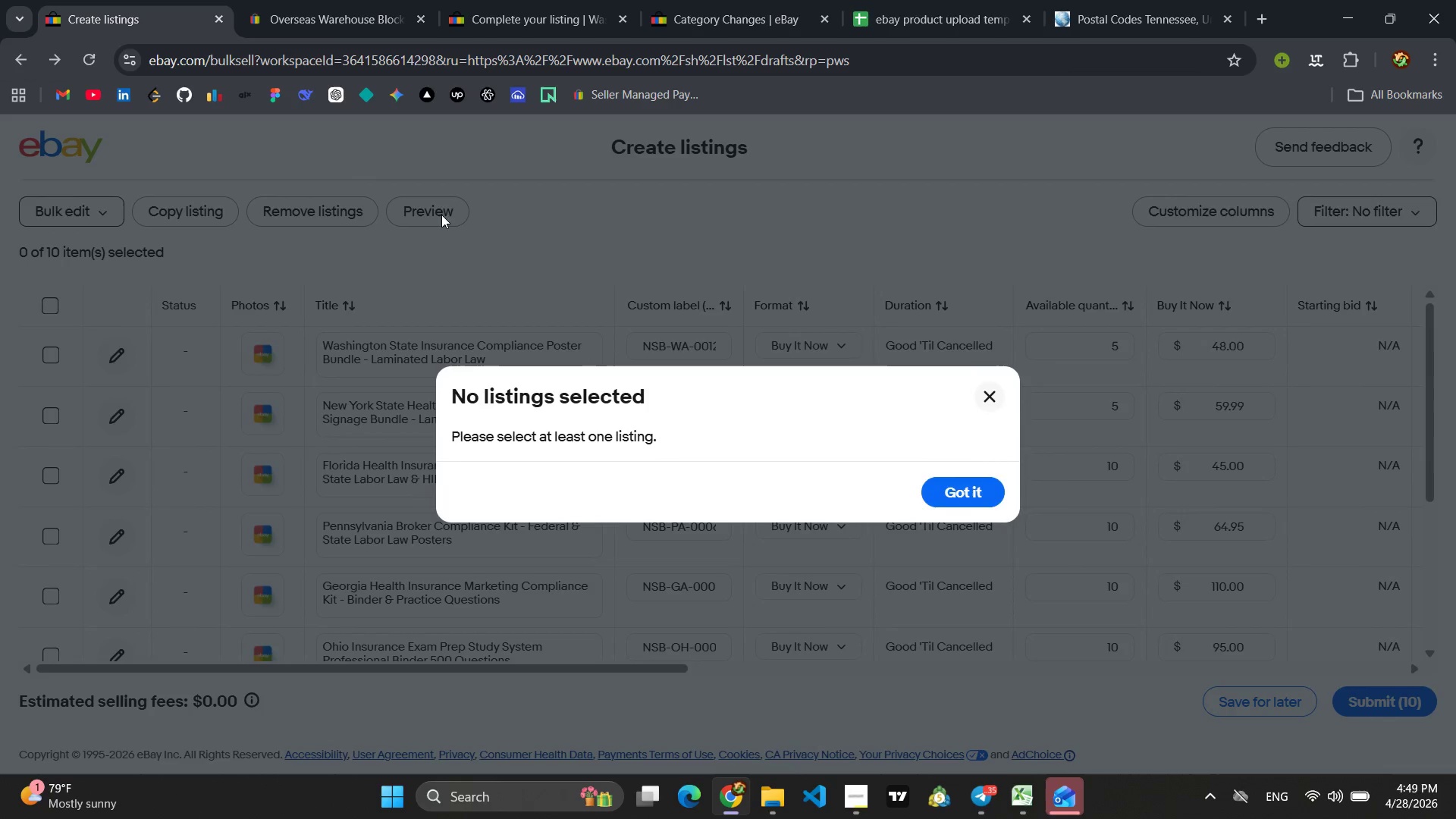 
wait(5.61)
 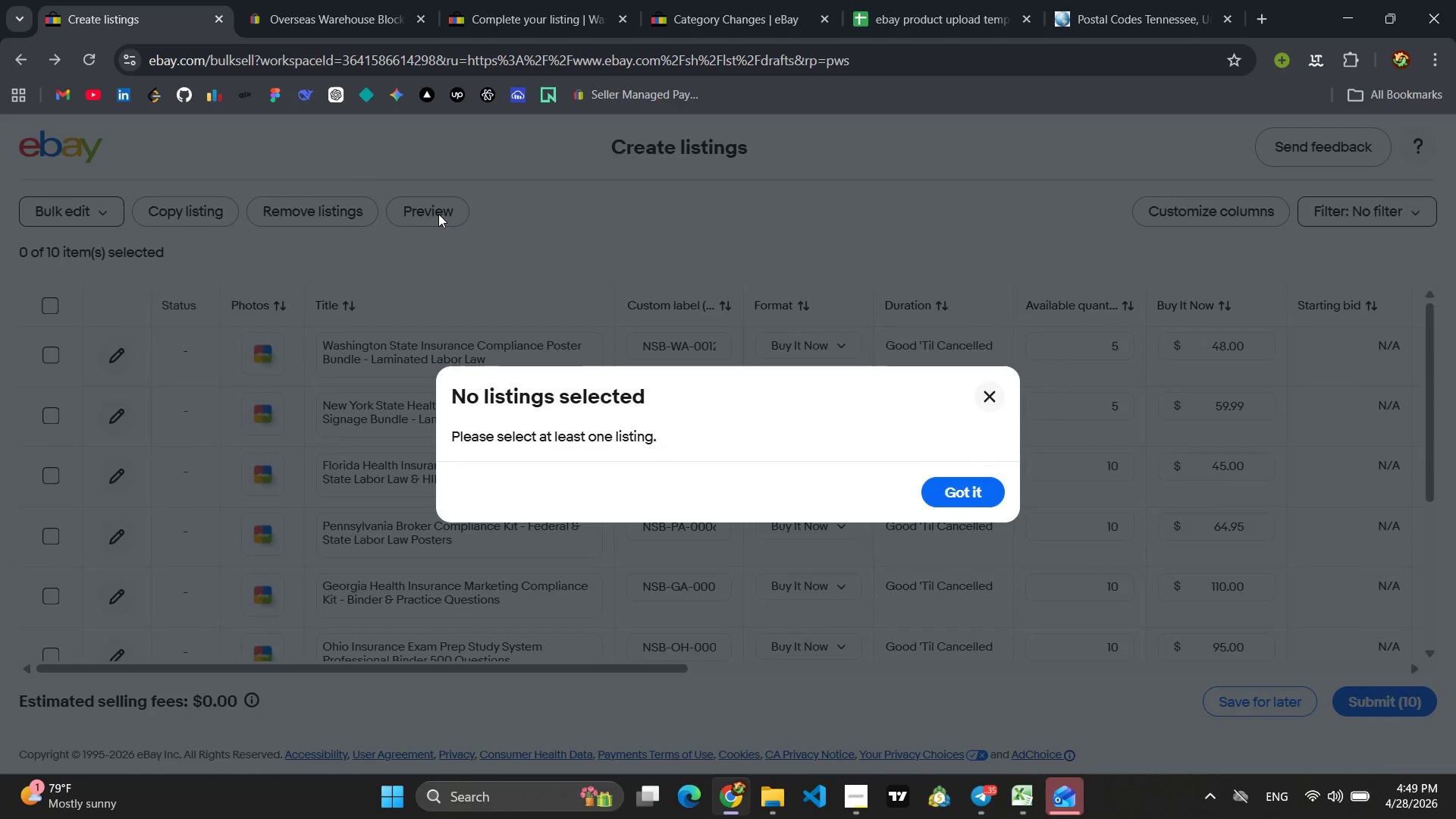 
left_click([998, 403])
 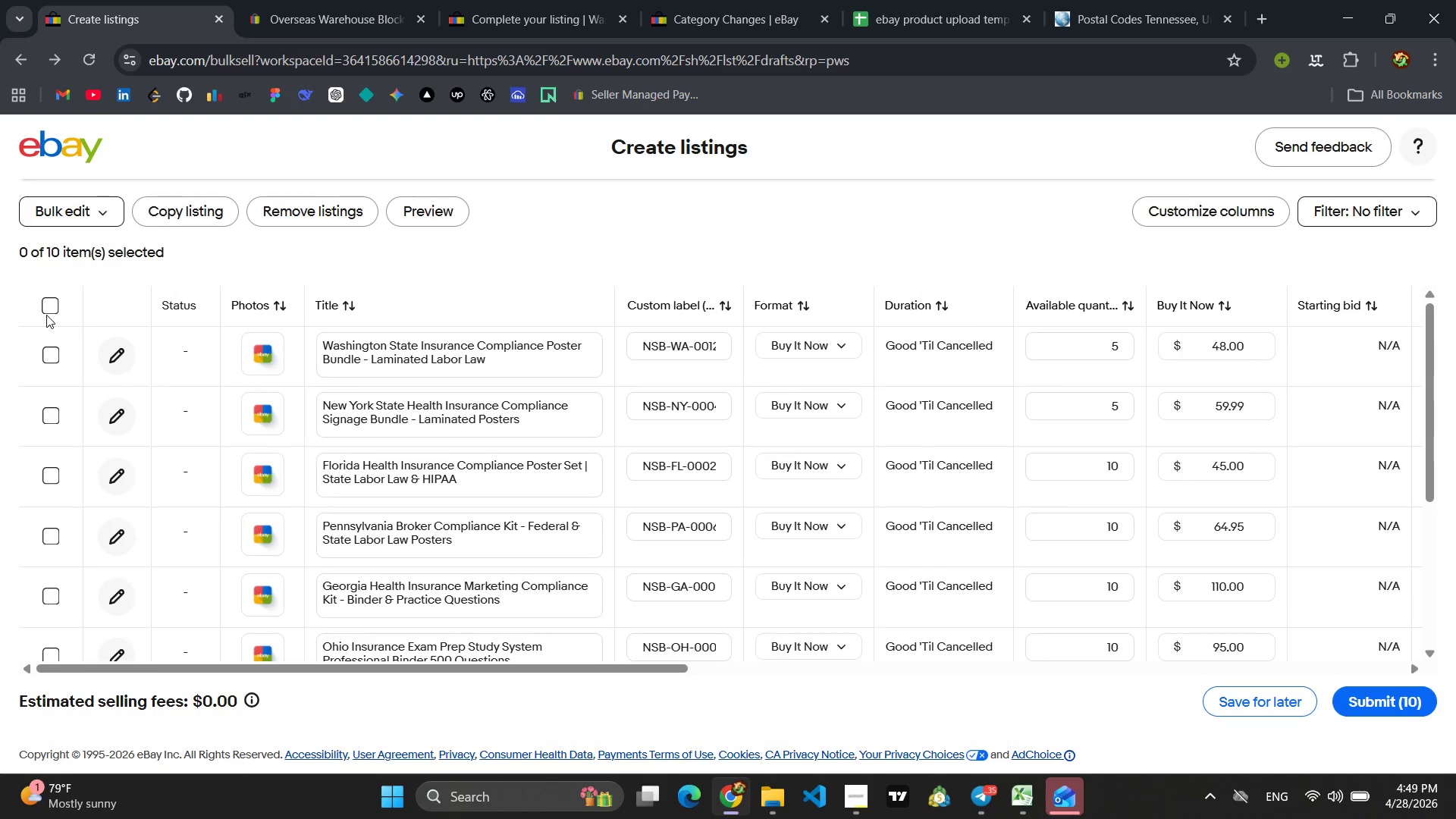 
left_click([46, 311])
 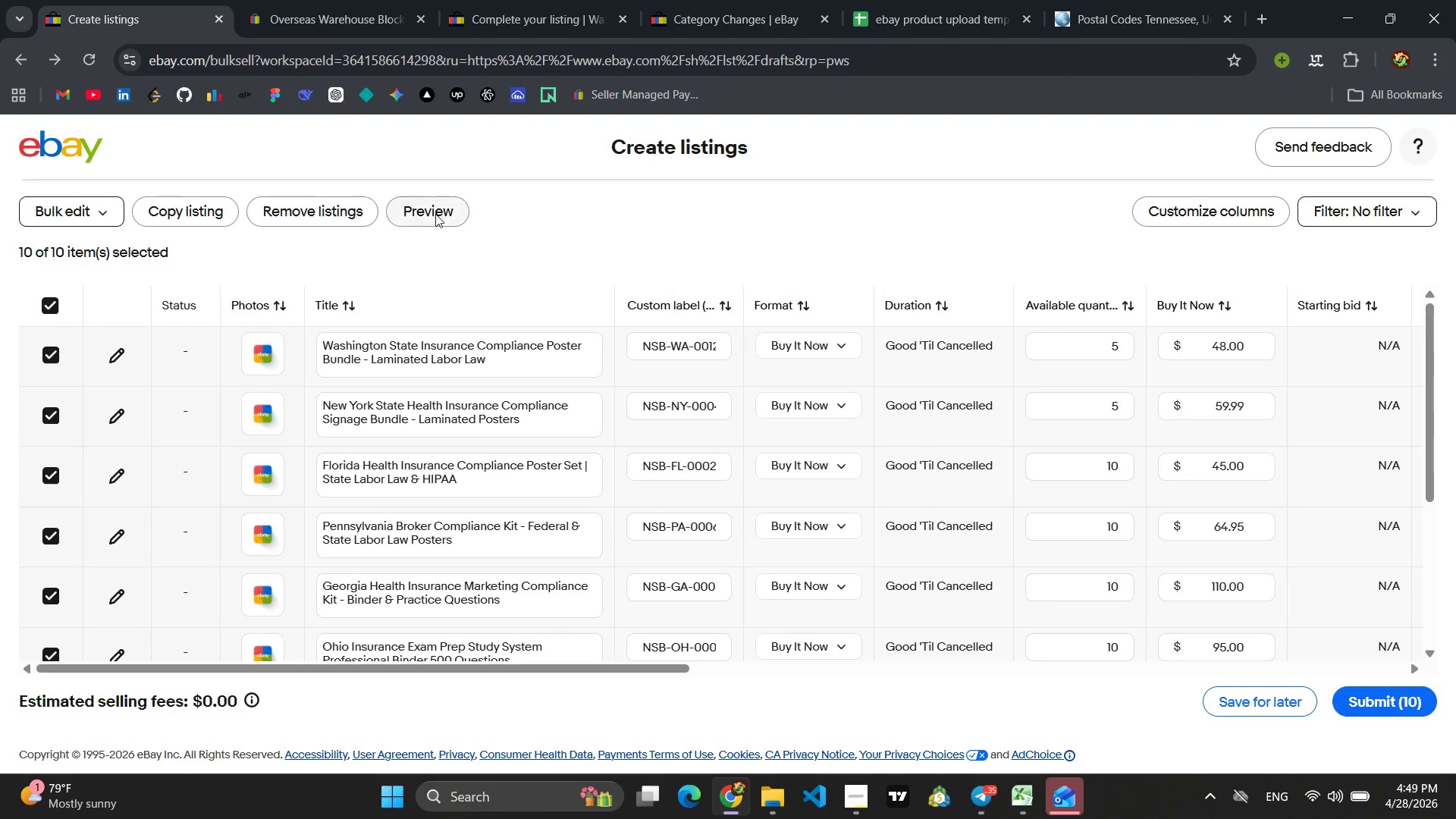 
left_click([436, 214])
 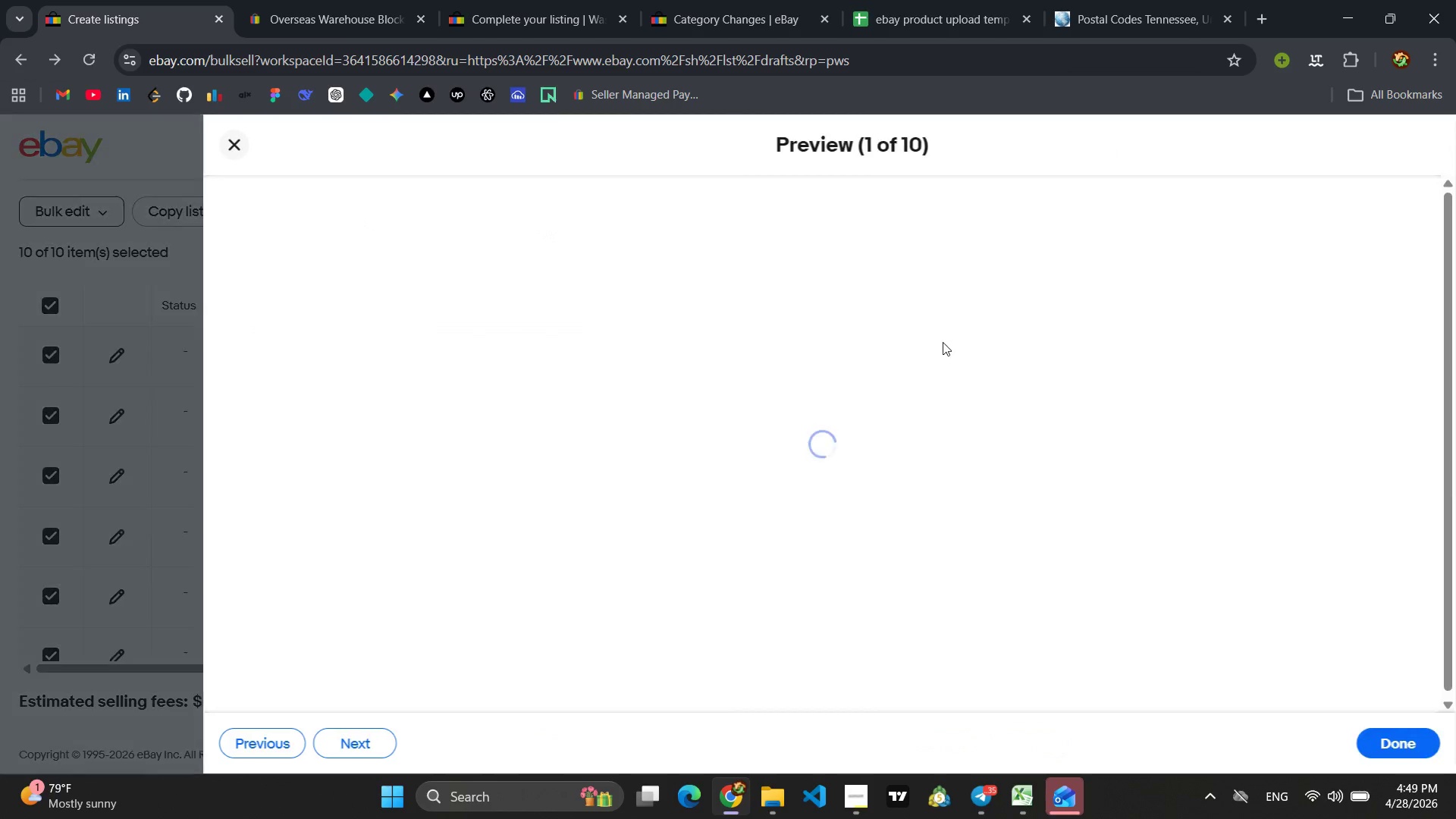 
mouse_move([976, 362])
 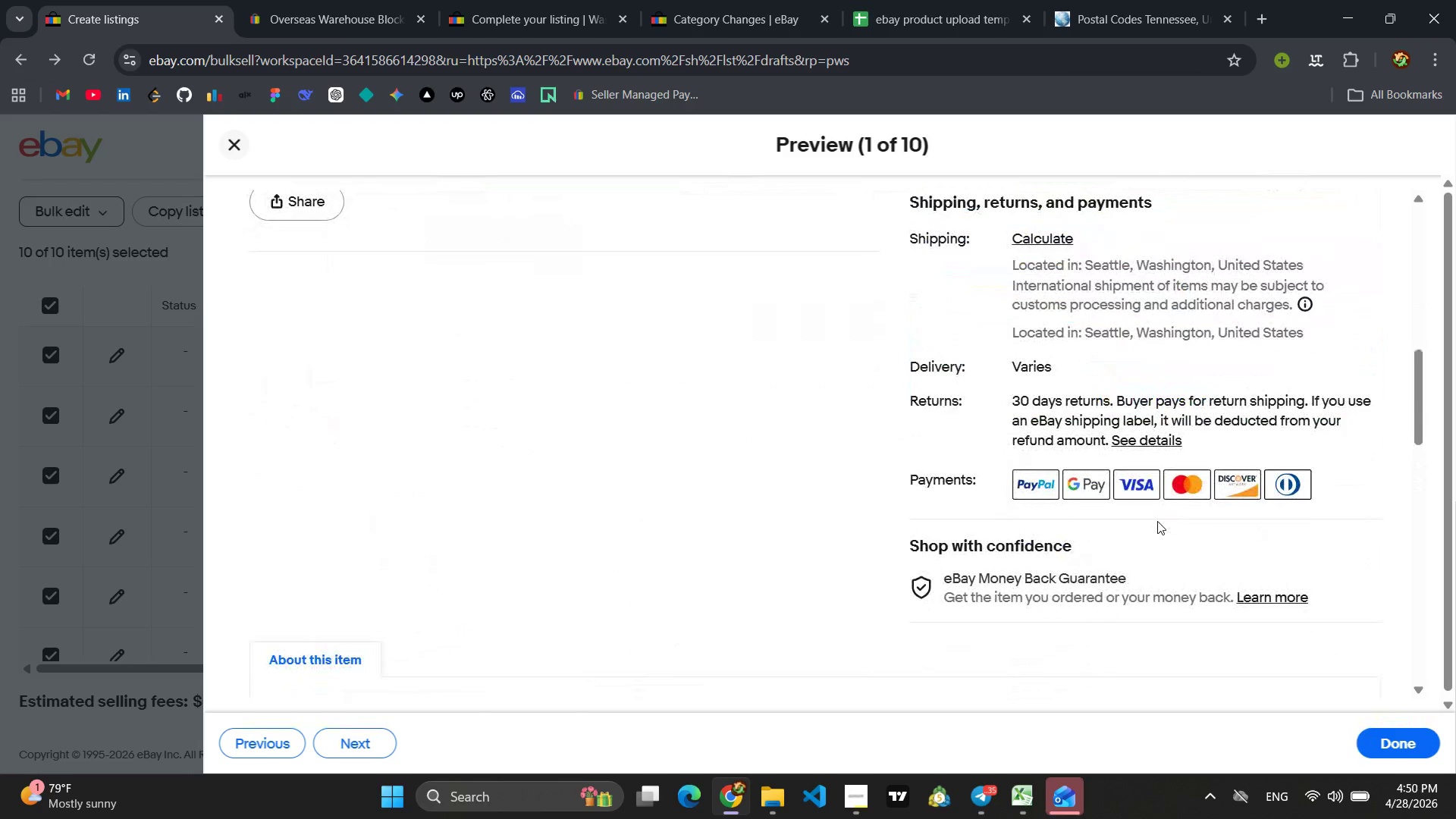 
wait(19.45)
 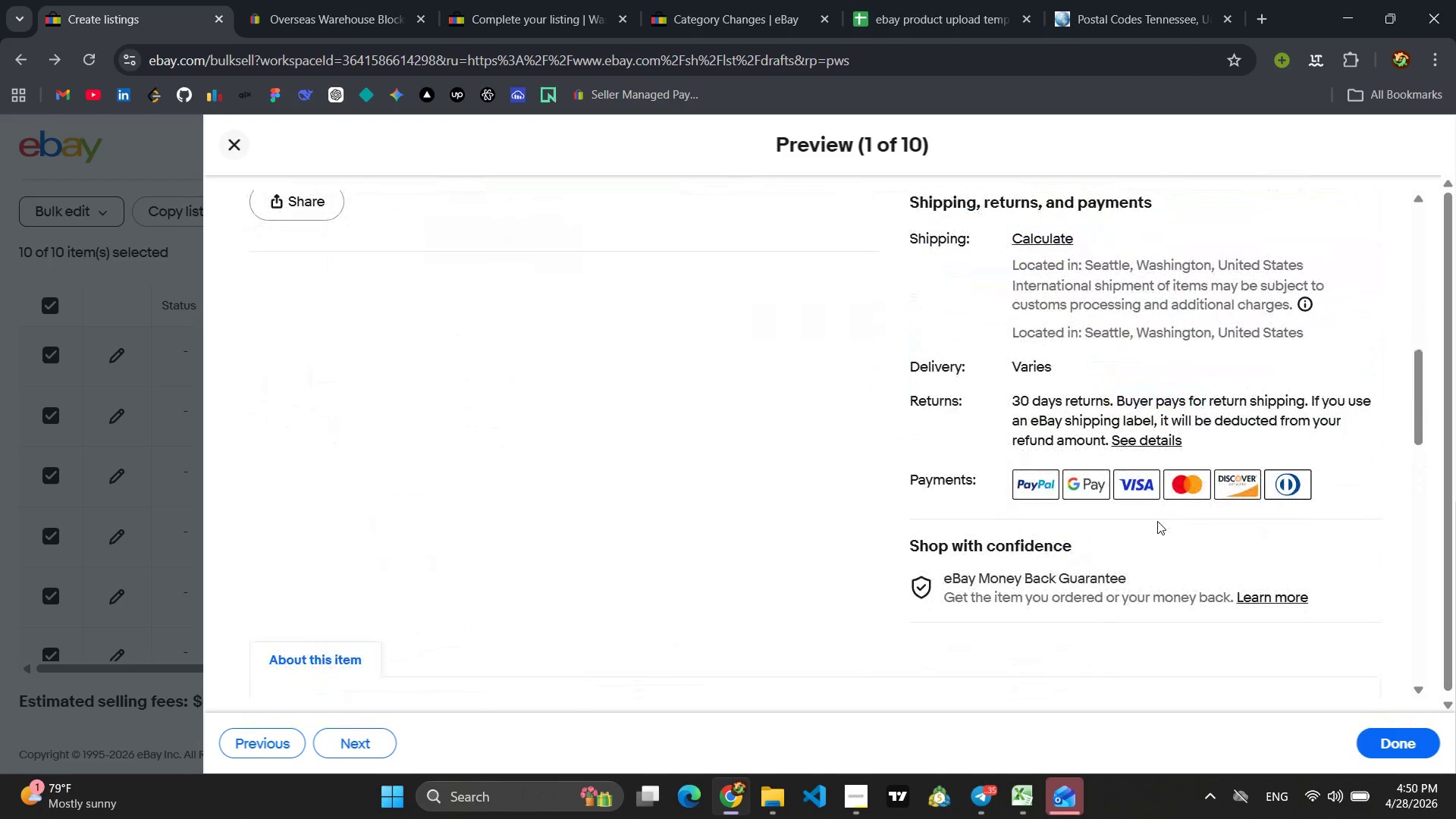 
left_click([855, 795])
 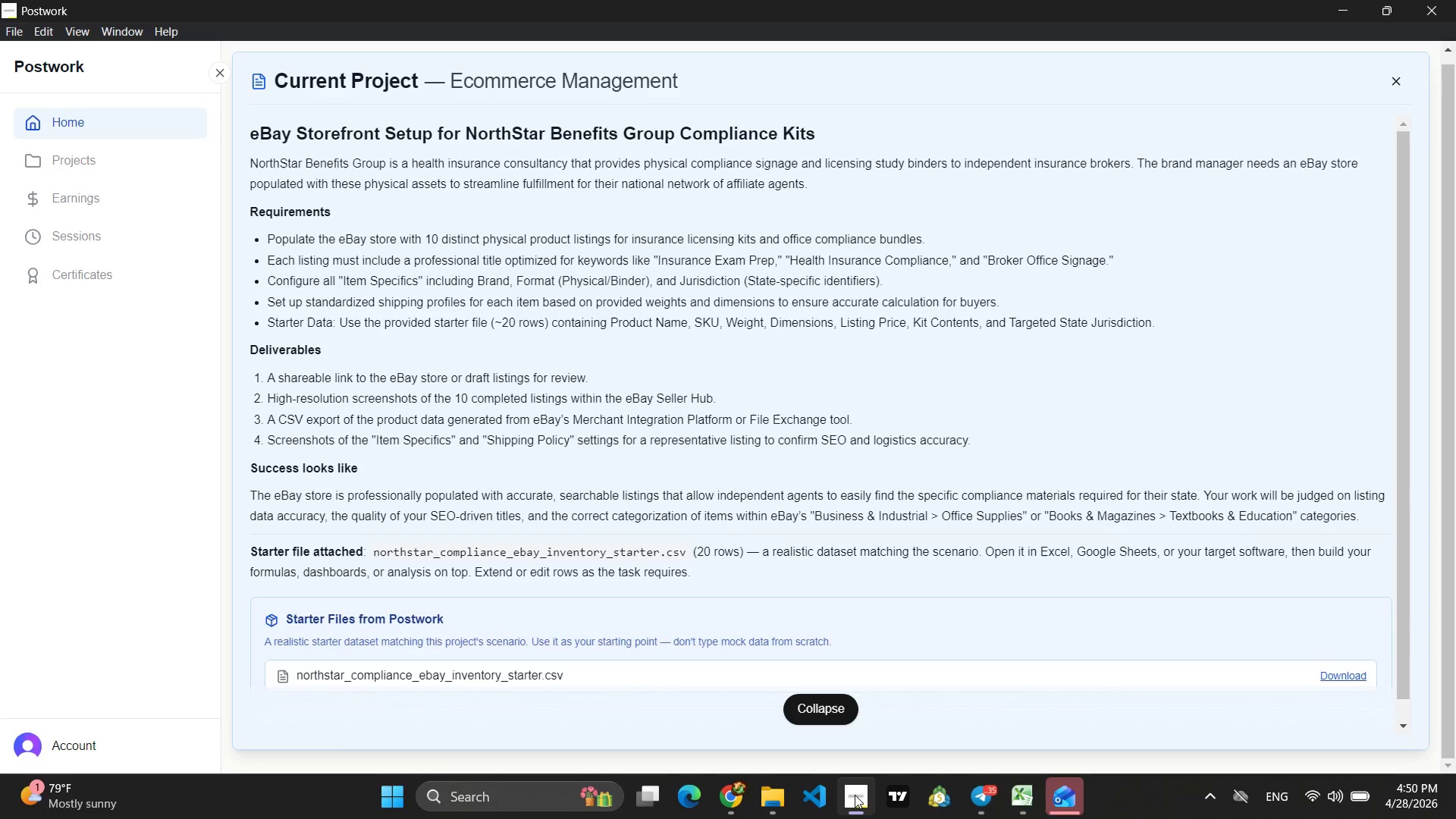 
wait(9.75)
 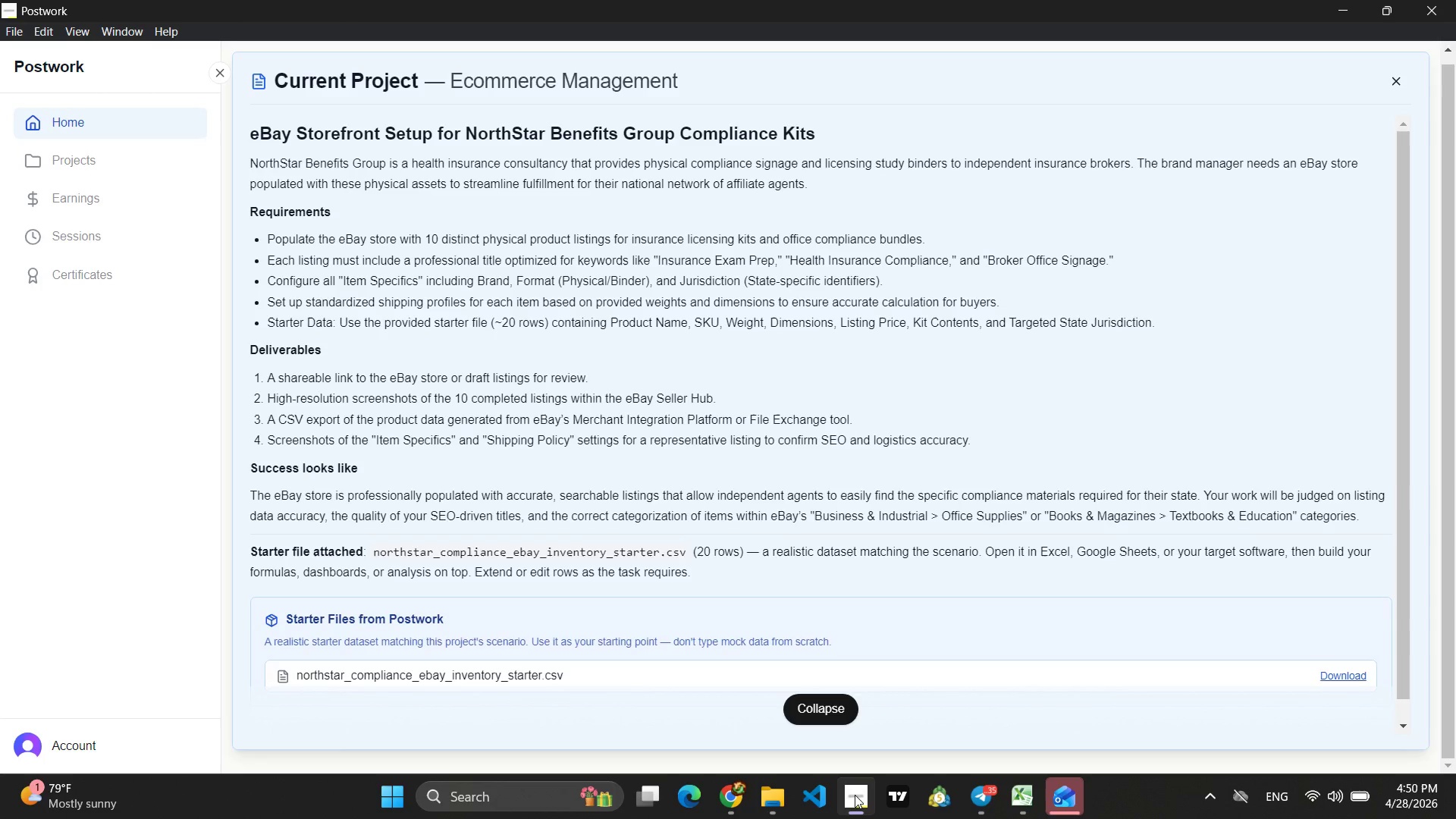 
left_click([724, 803])
 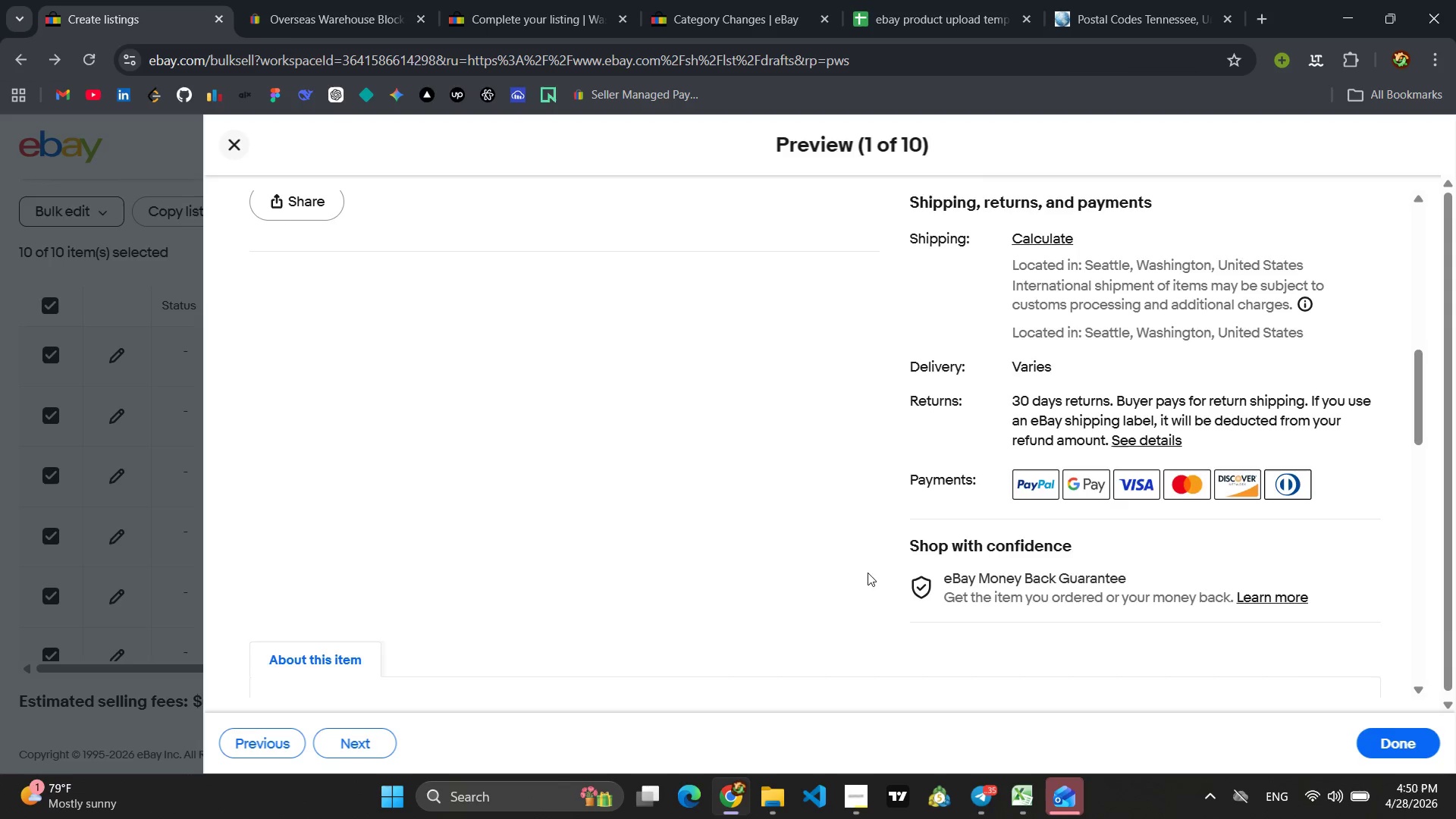 
scroll: coordinate [849, 581], scroll_direction: down, amount: 6.0
 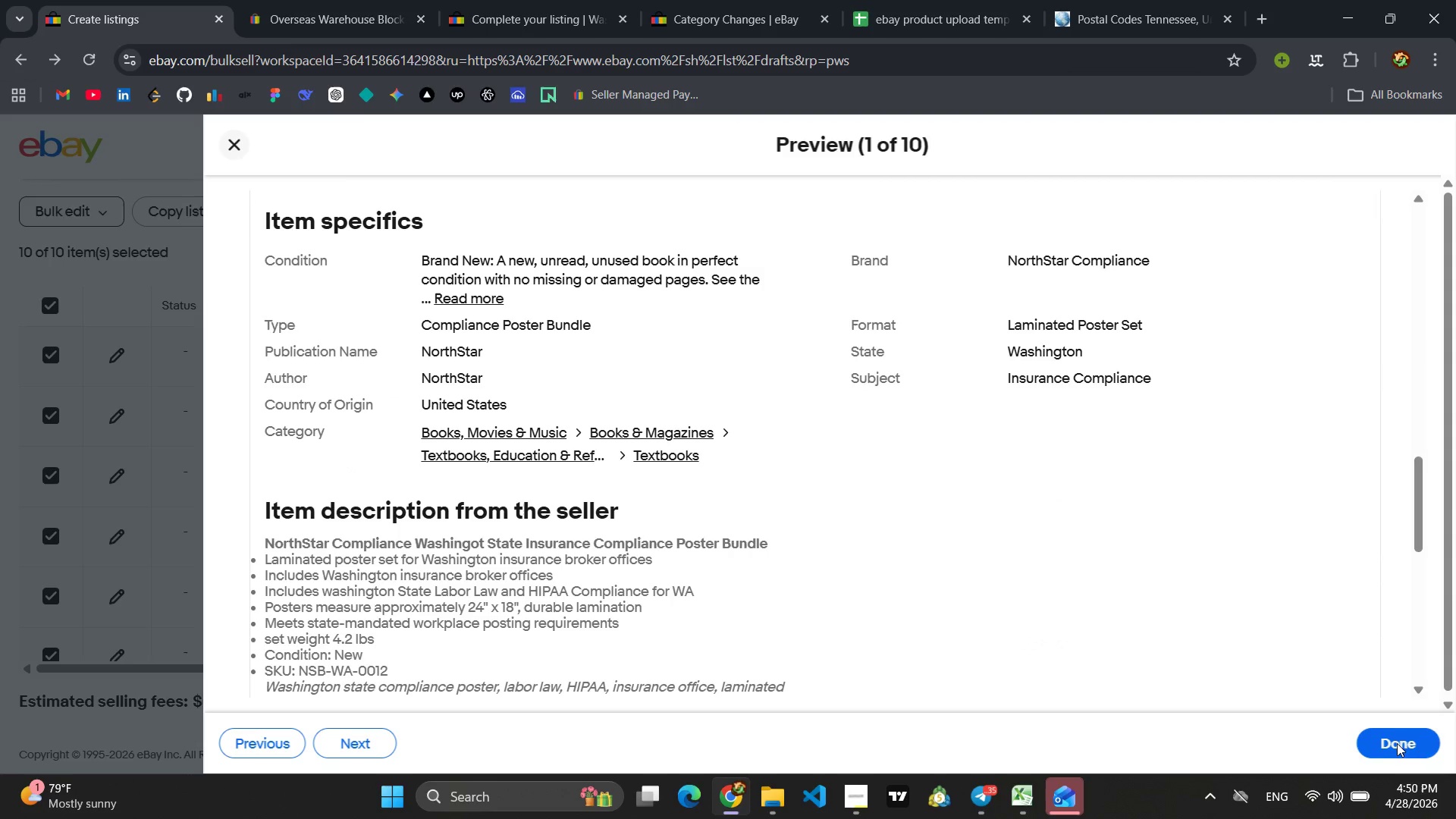 
left_click([1398, 742])
 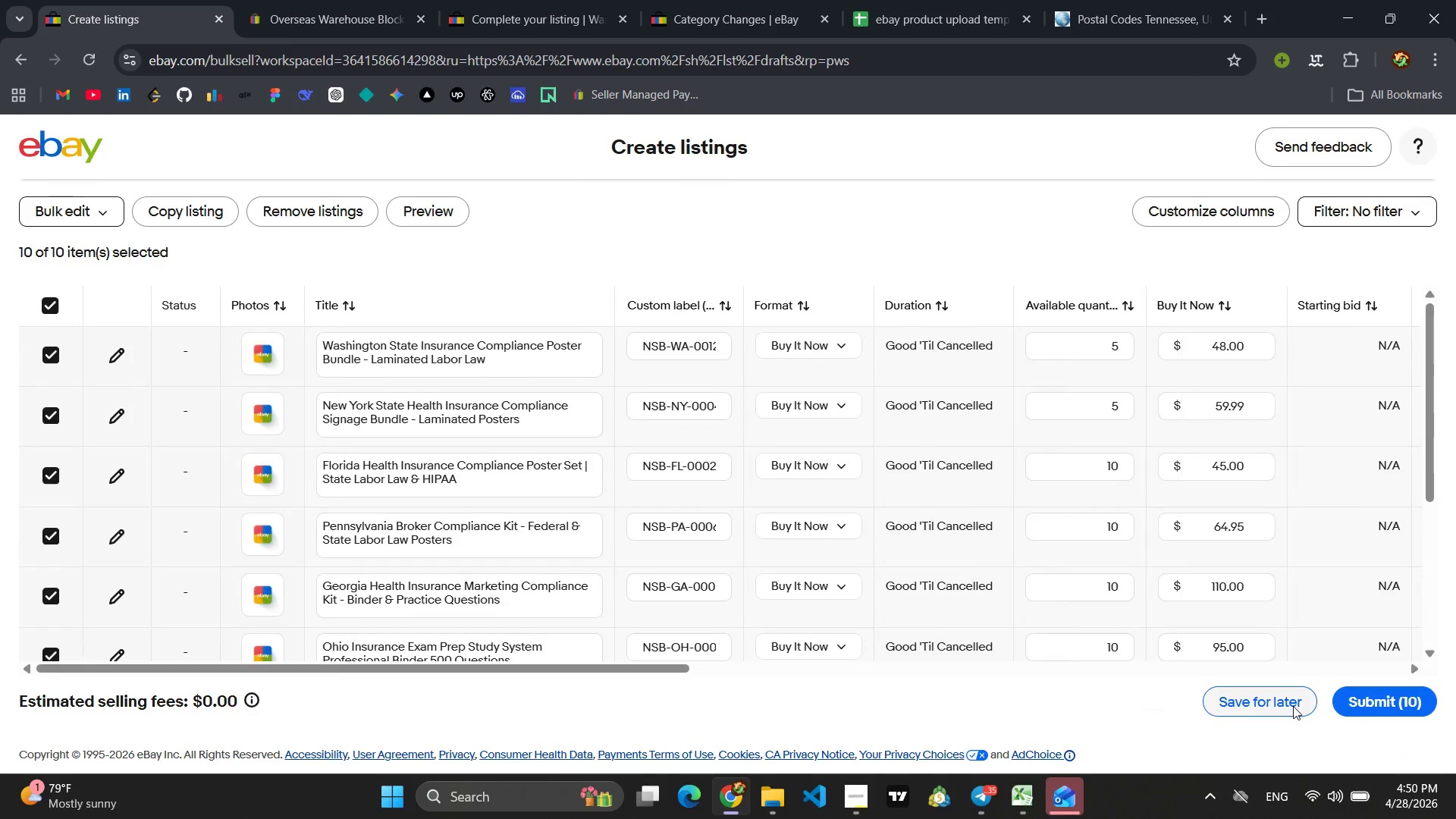 
left_click([1401, 708])
 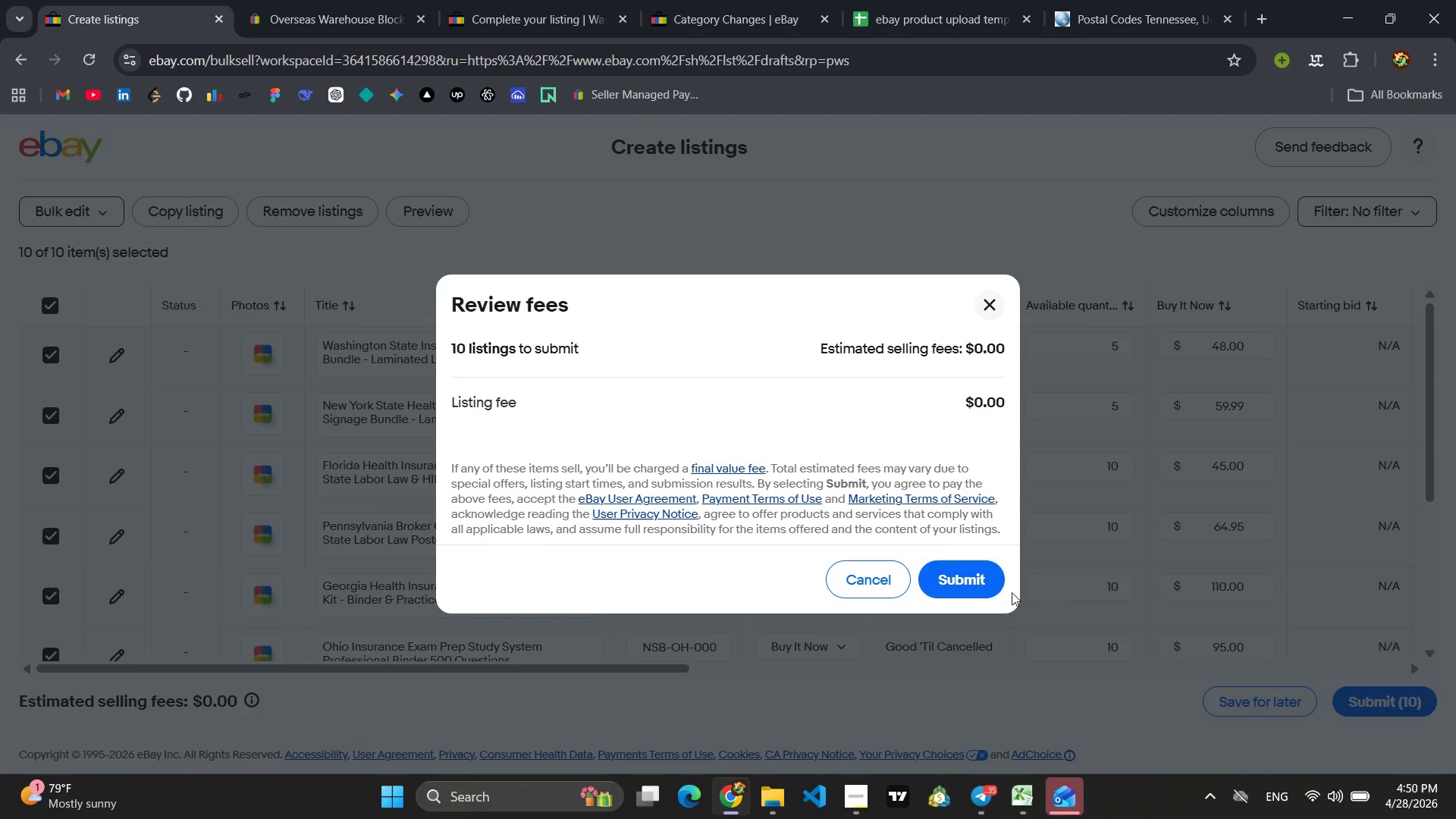 
left_click([977, 580])
 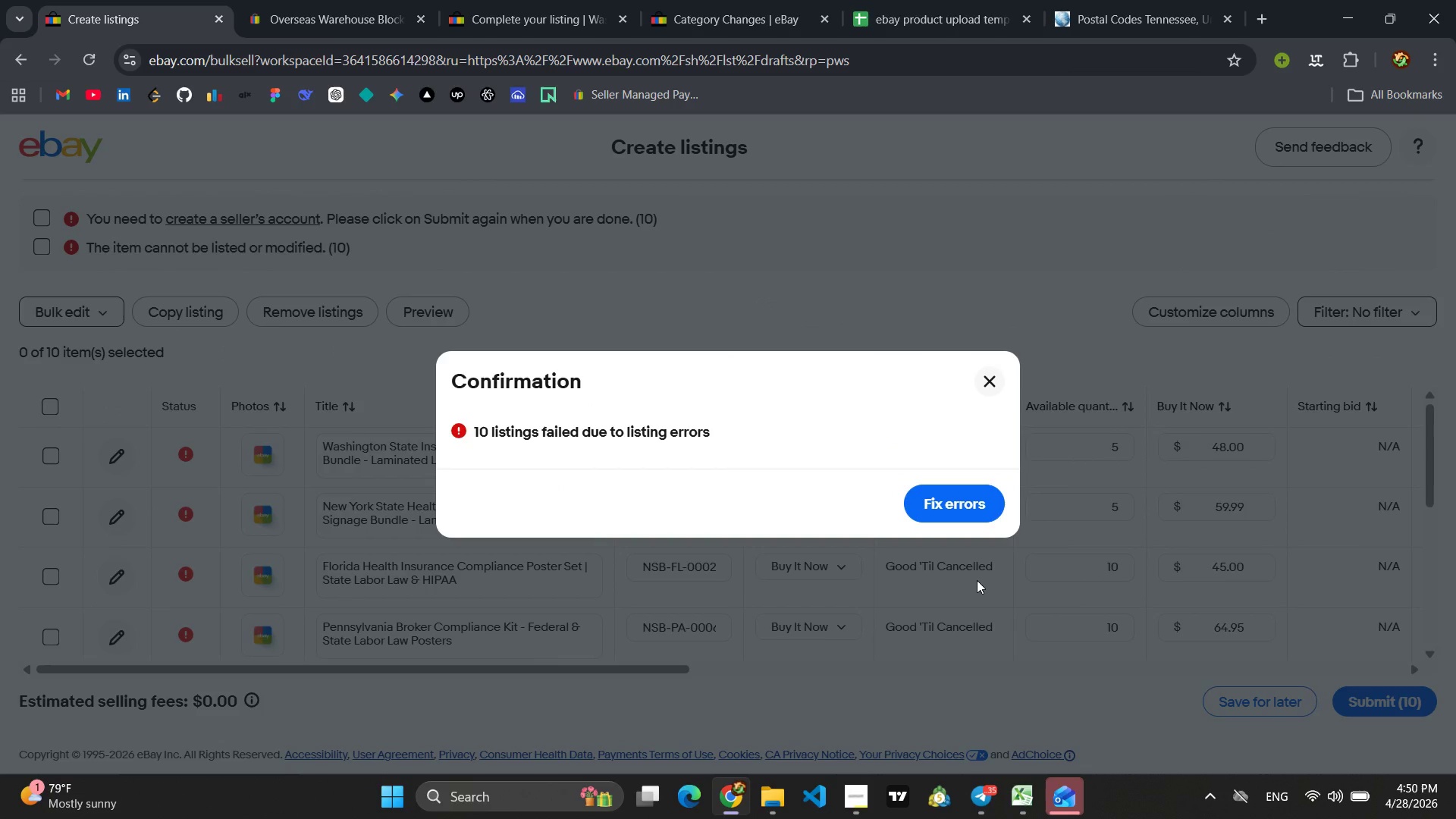 
wait(12.58)
 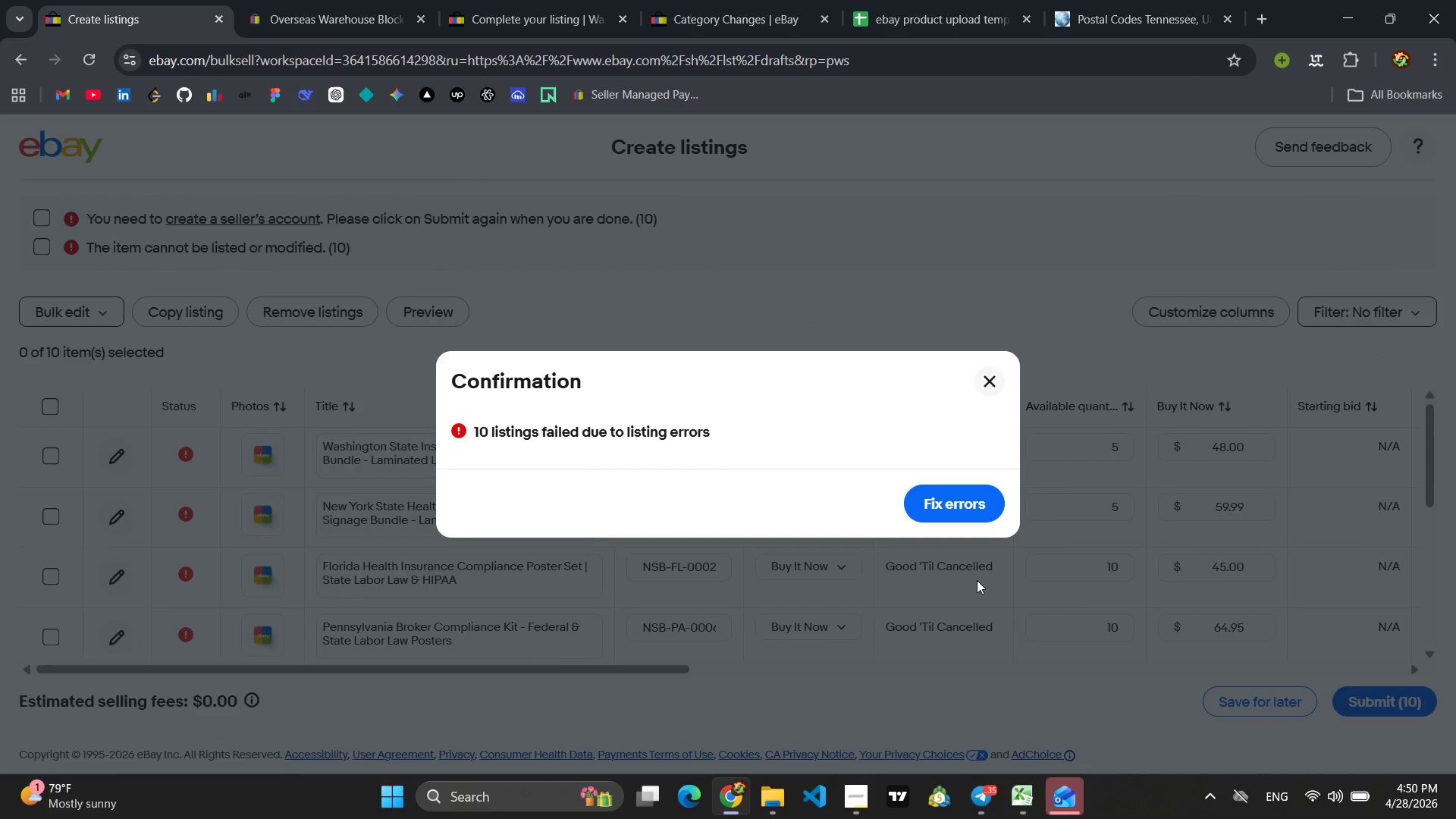 
left_click([946, 486])
 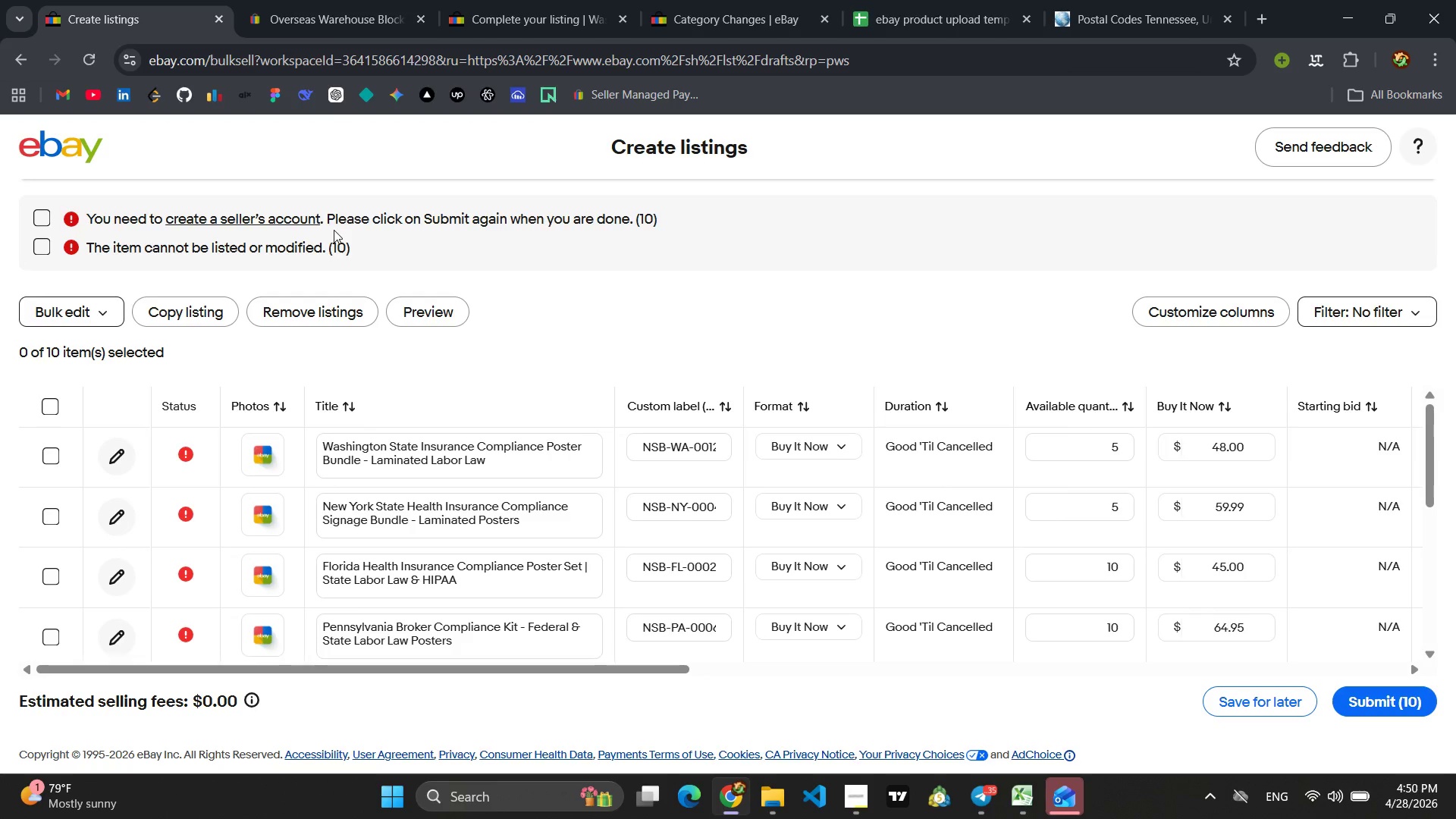 
scroll: coordinate [339, 240], scroll_direction: down, amount: 2.0
 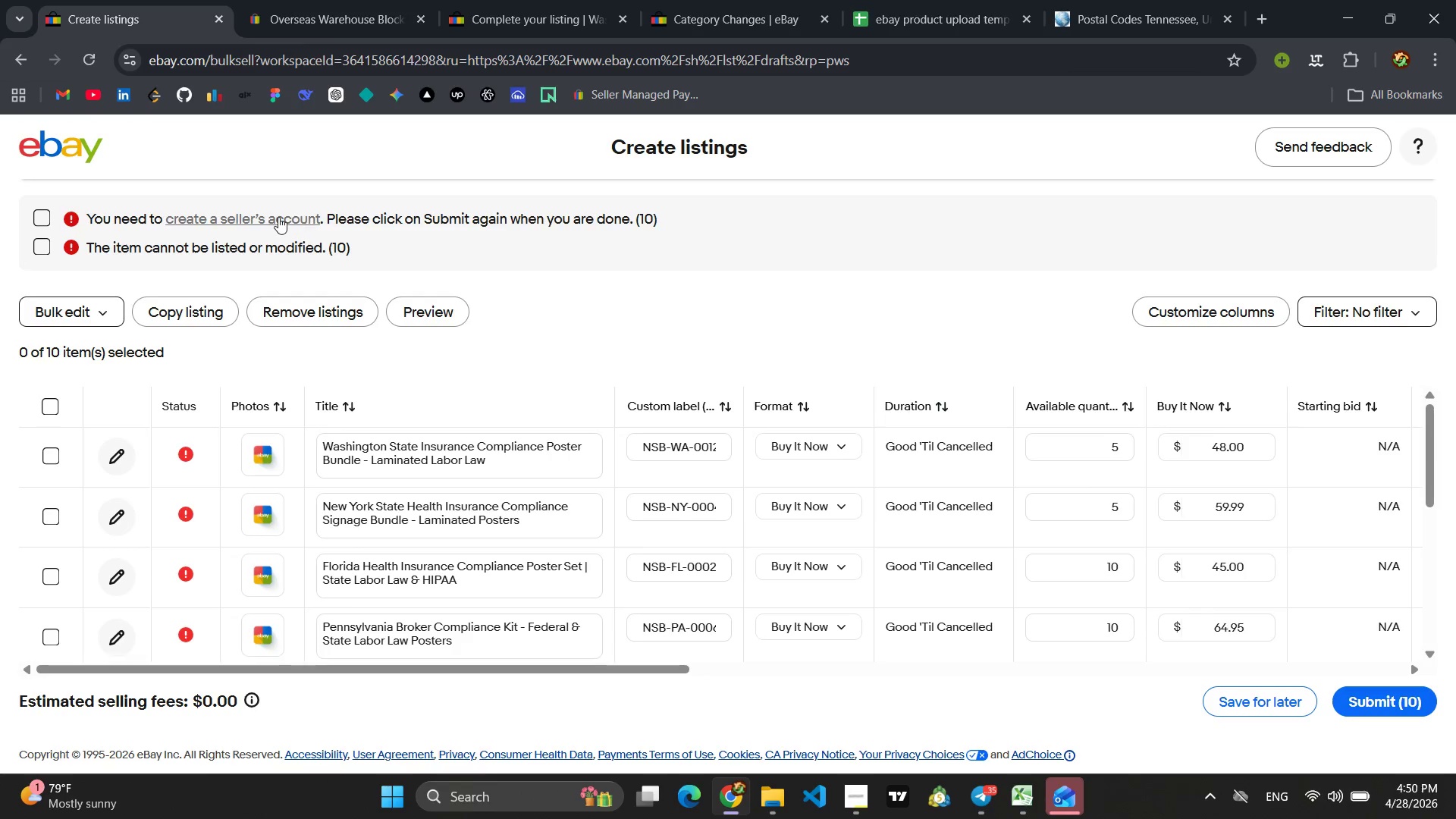 
left_click([278, 217])
 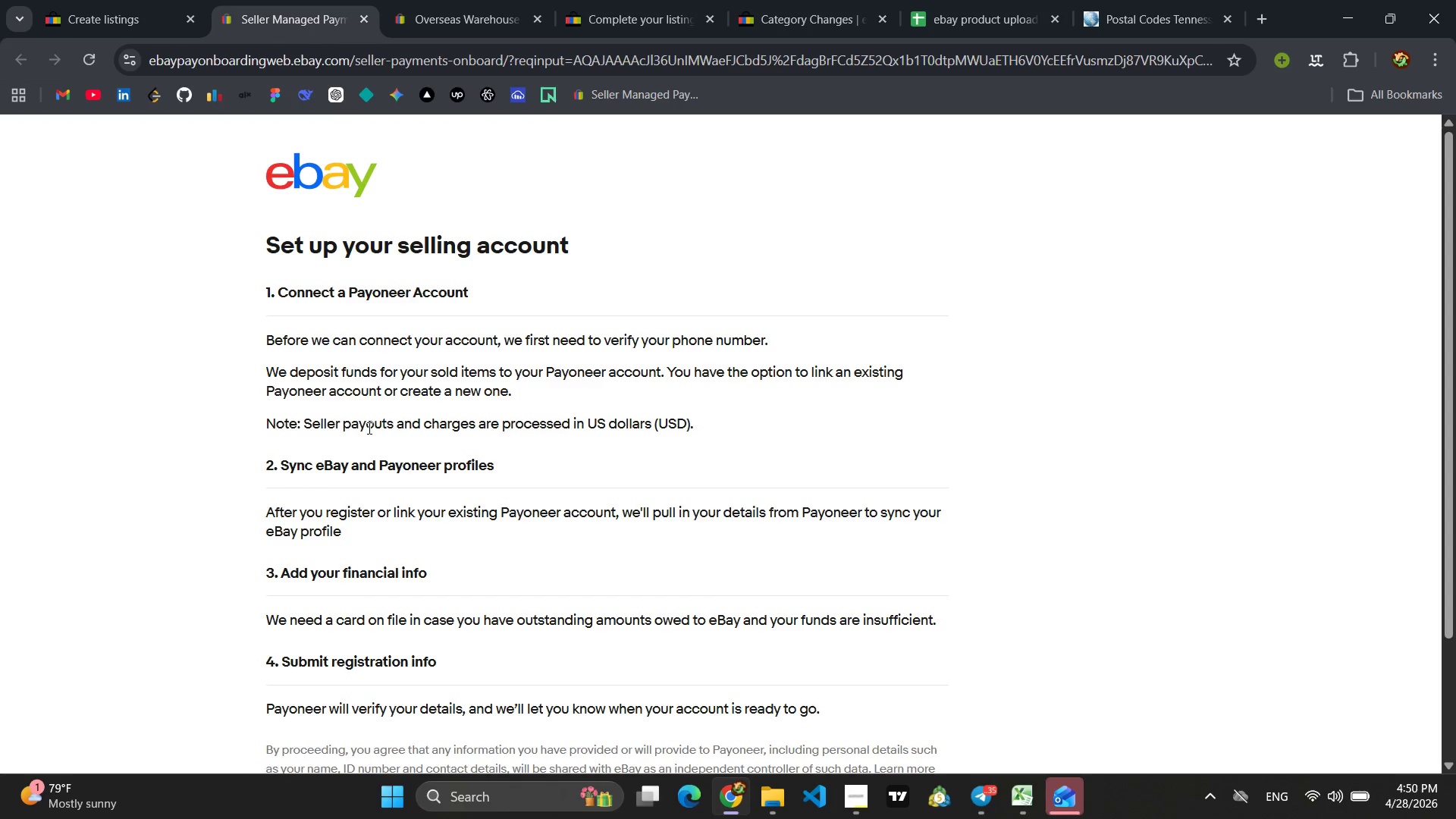 
wait(7.09)
 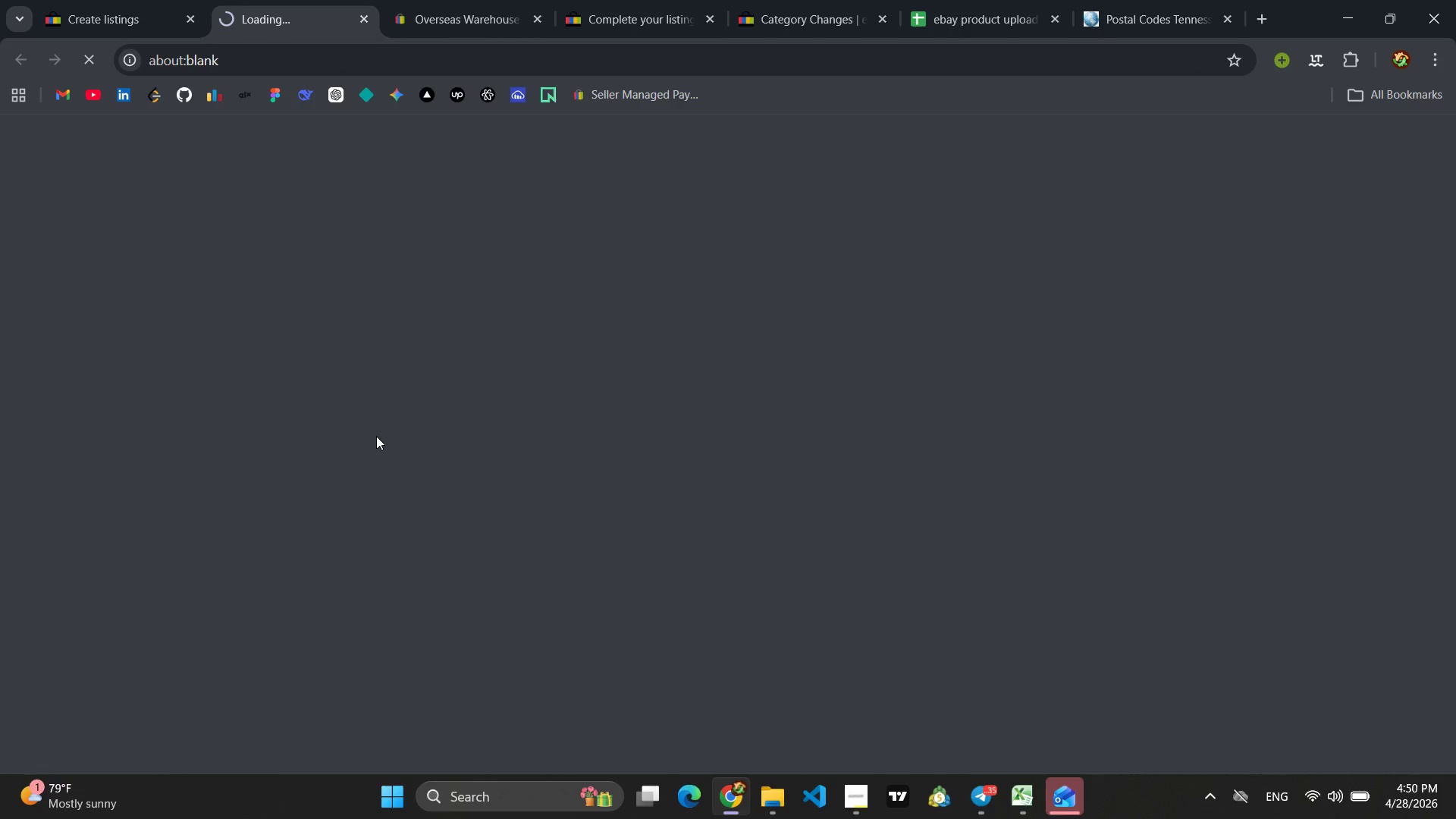 
scroll: coordinate [522, 407], scroll_direction: down, amount: 6.0
 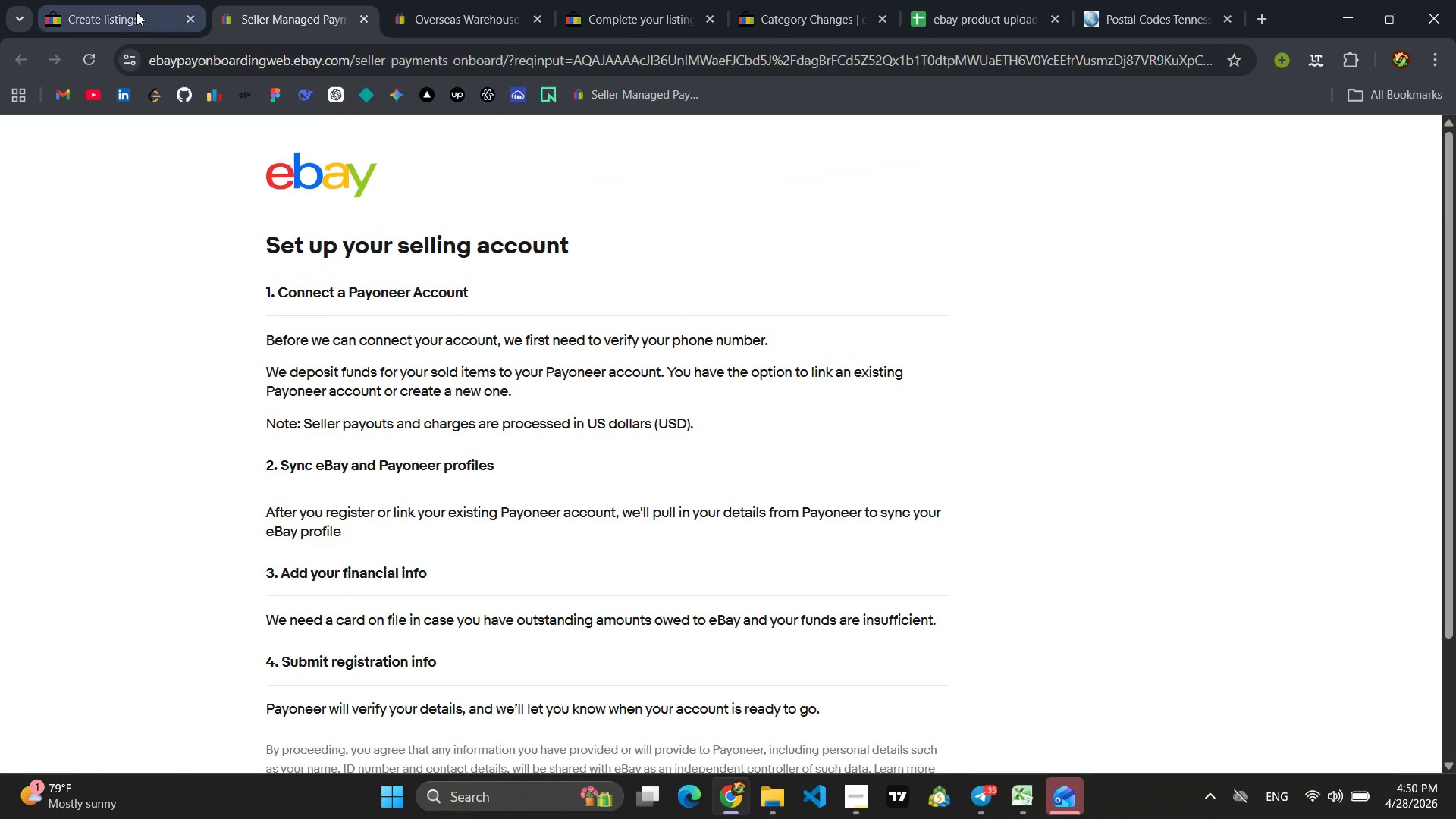 
left_click([136, 12])
 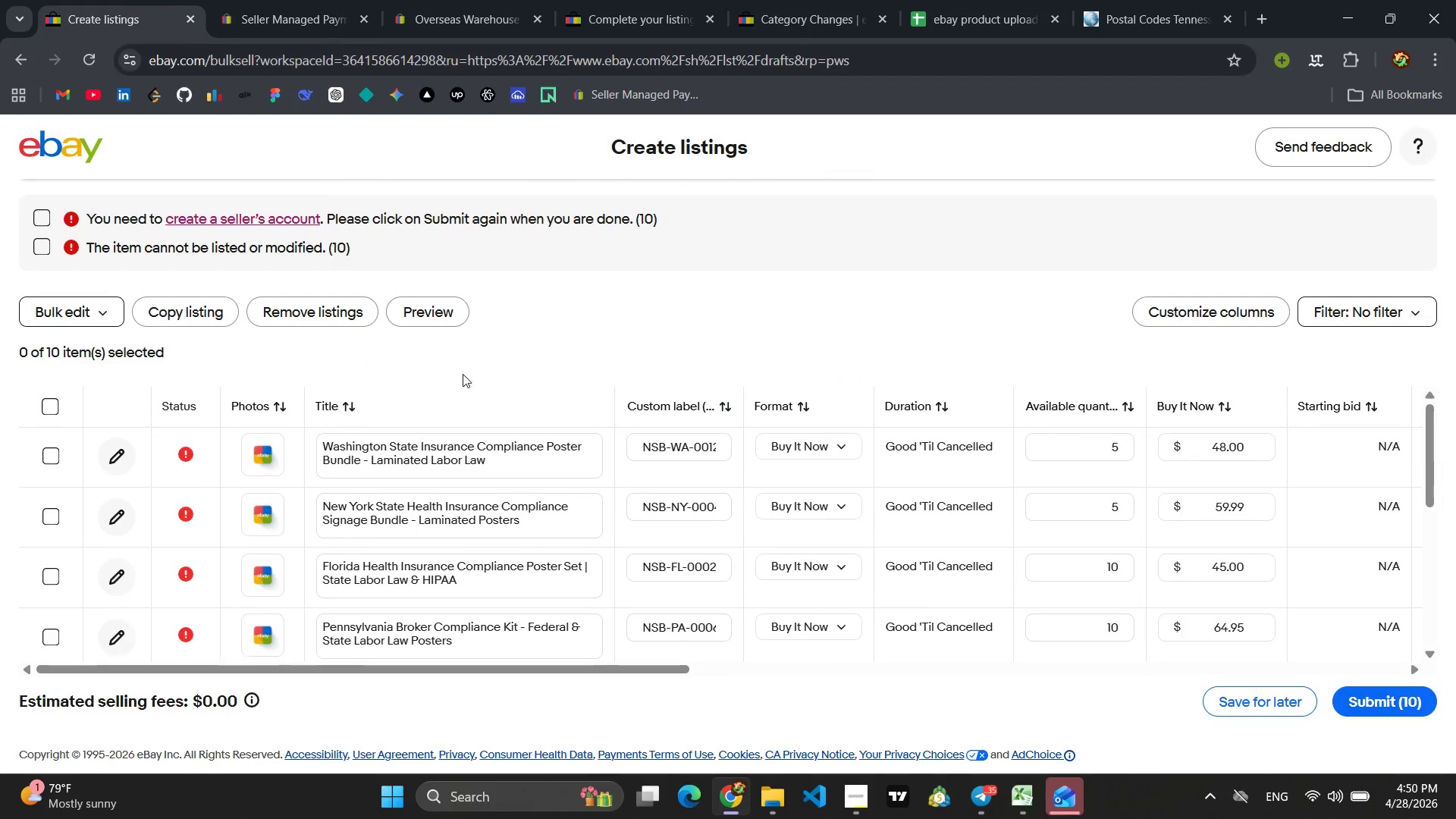 
scroll: coordinate [541, 450], scroll_direction: up, amount: 4.0
 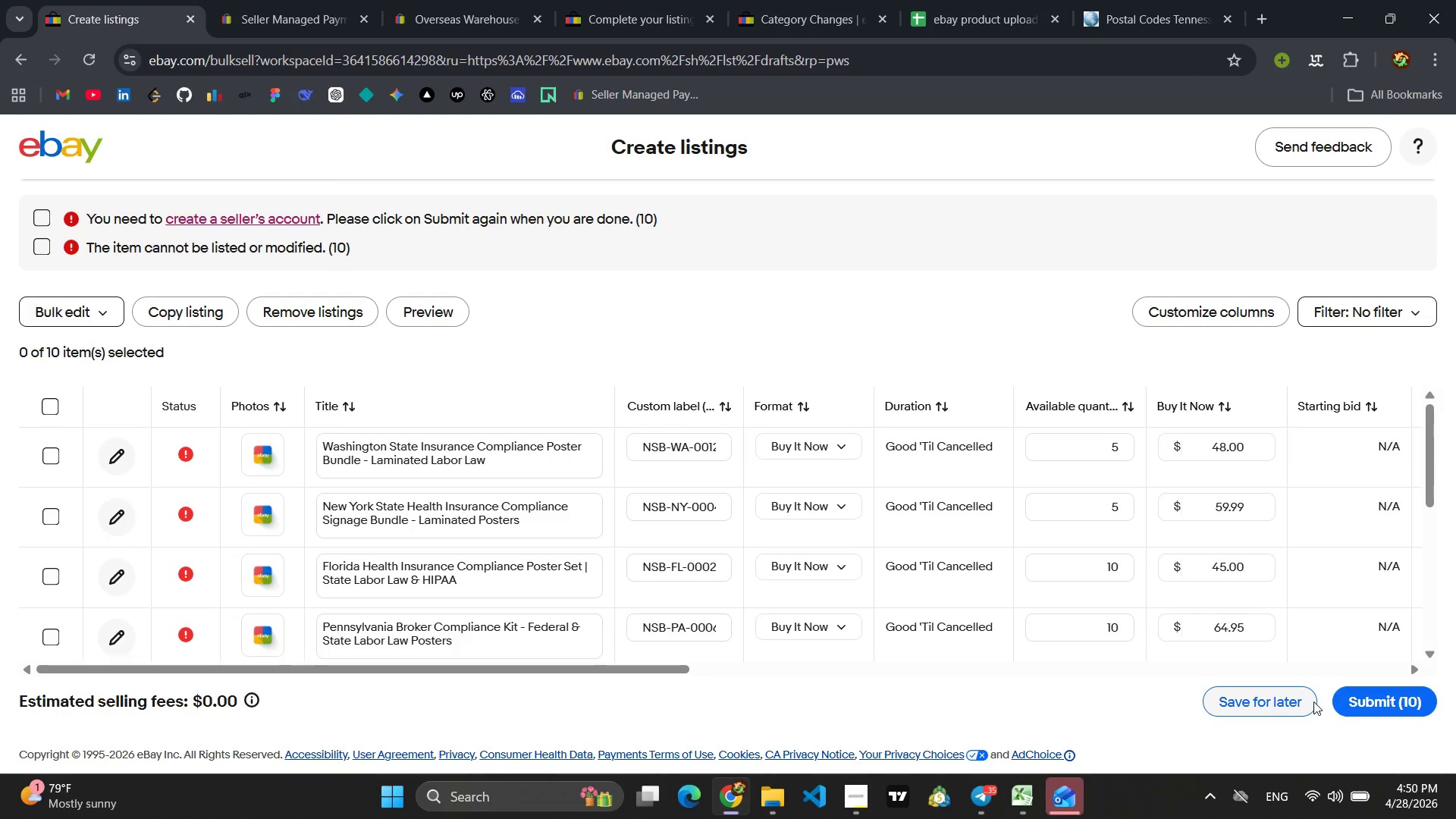 
left_click([1294, 706])
 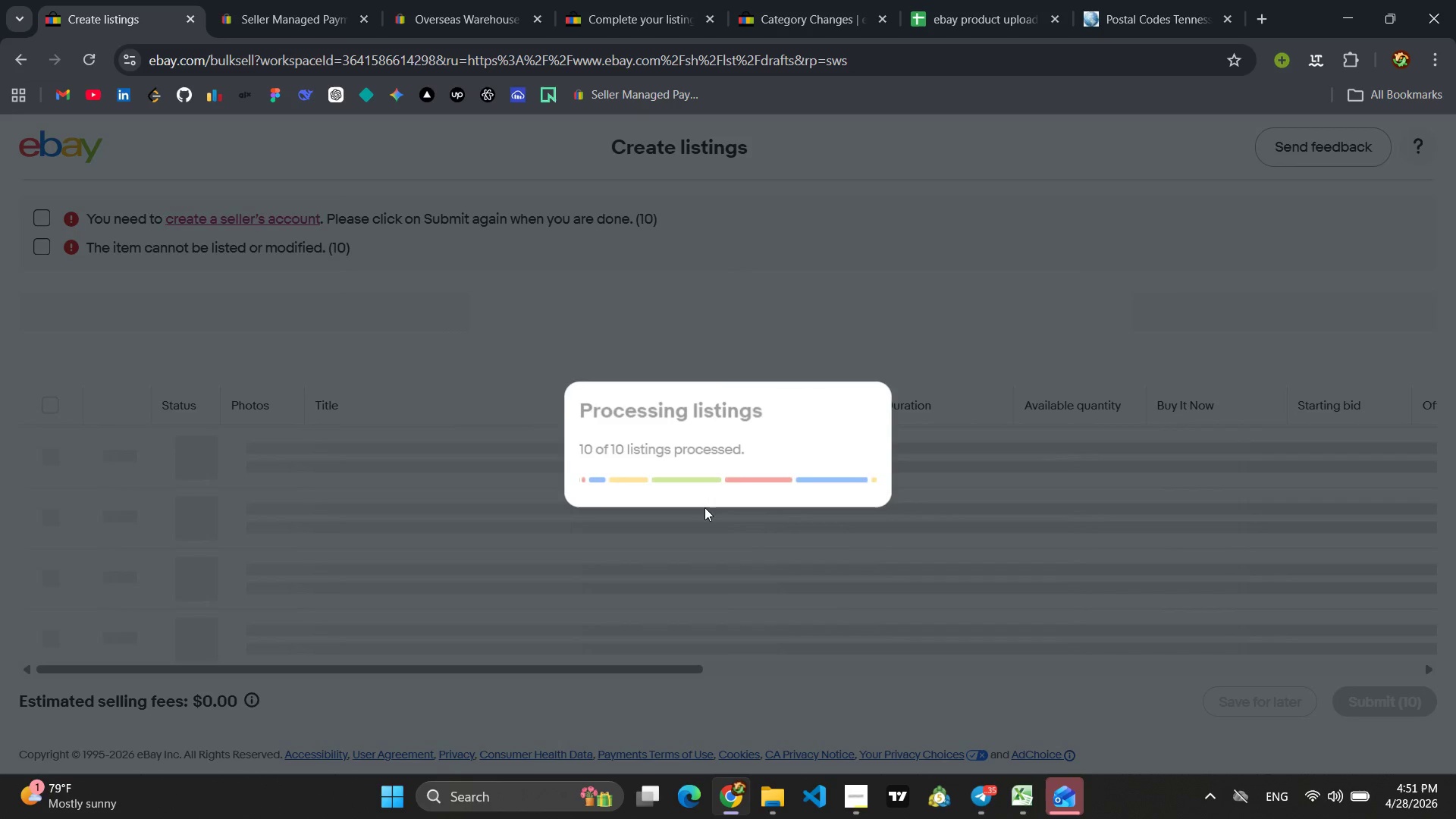 
wait(8.17)
 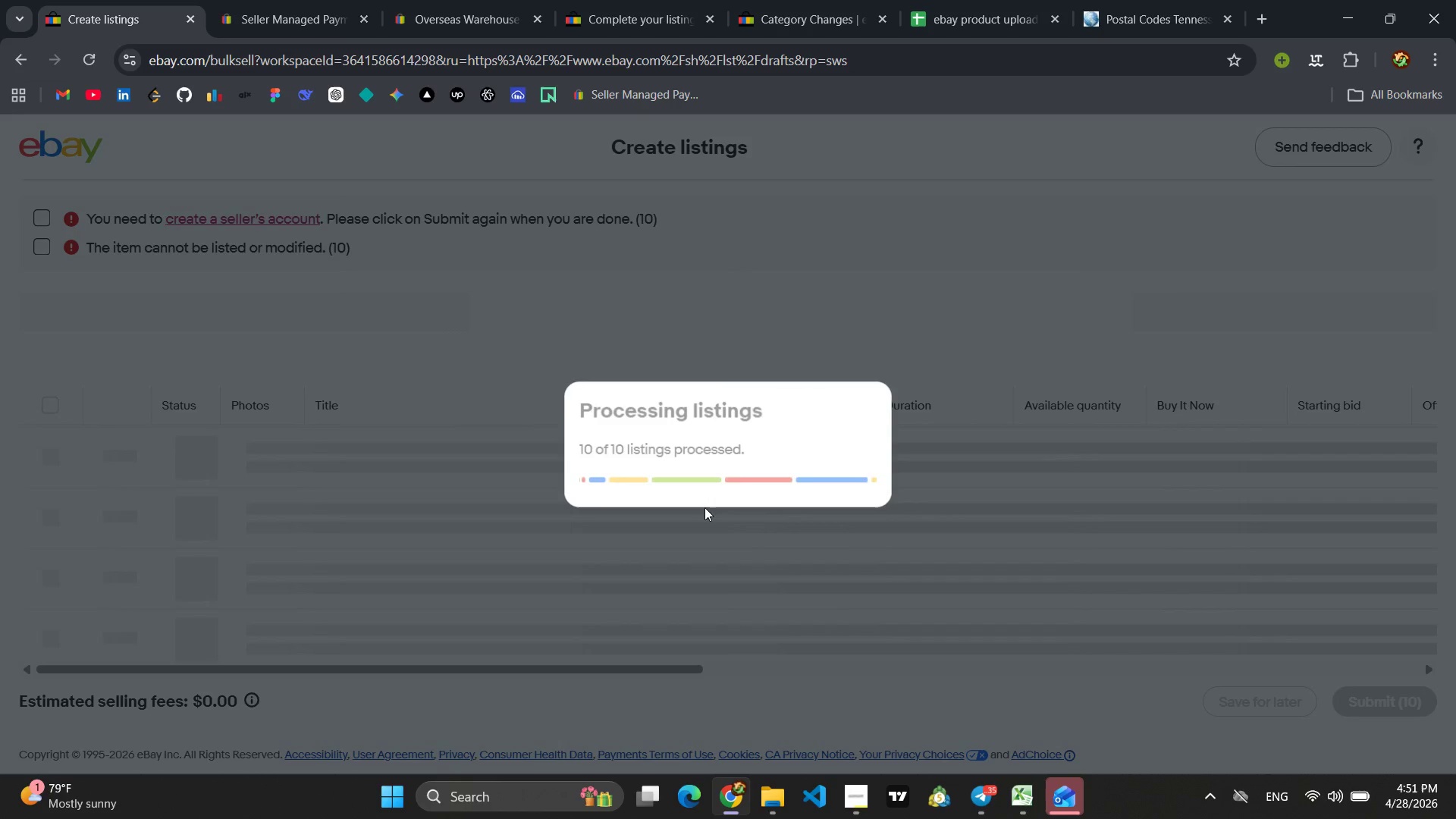 
left_click([974, 510])
 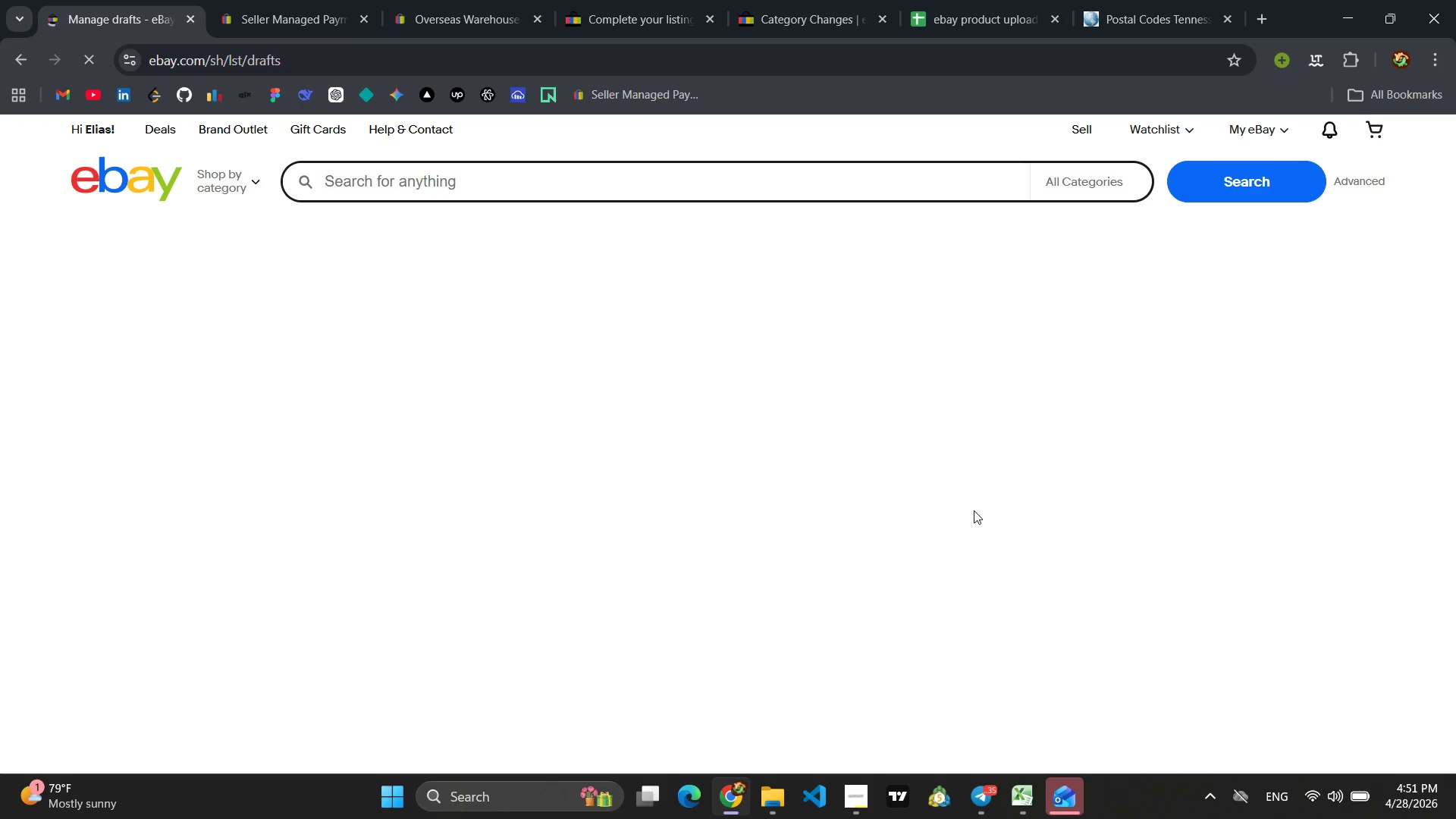 
wait(8.69)
 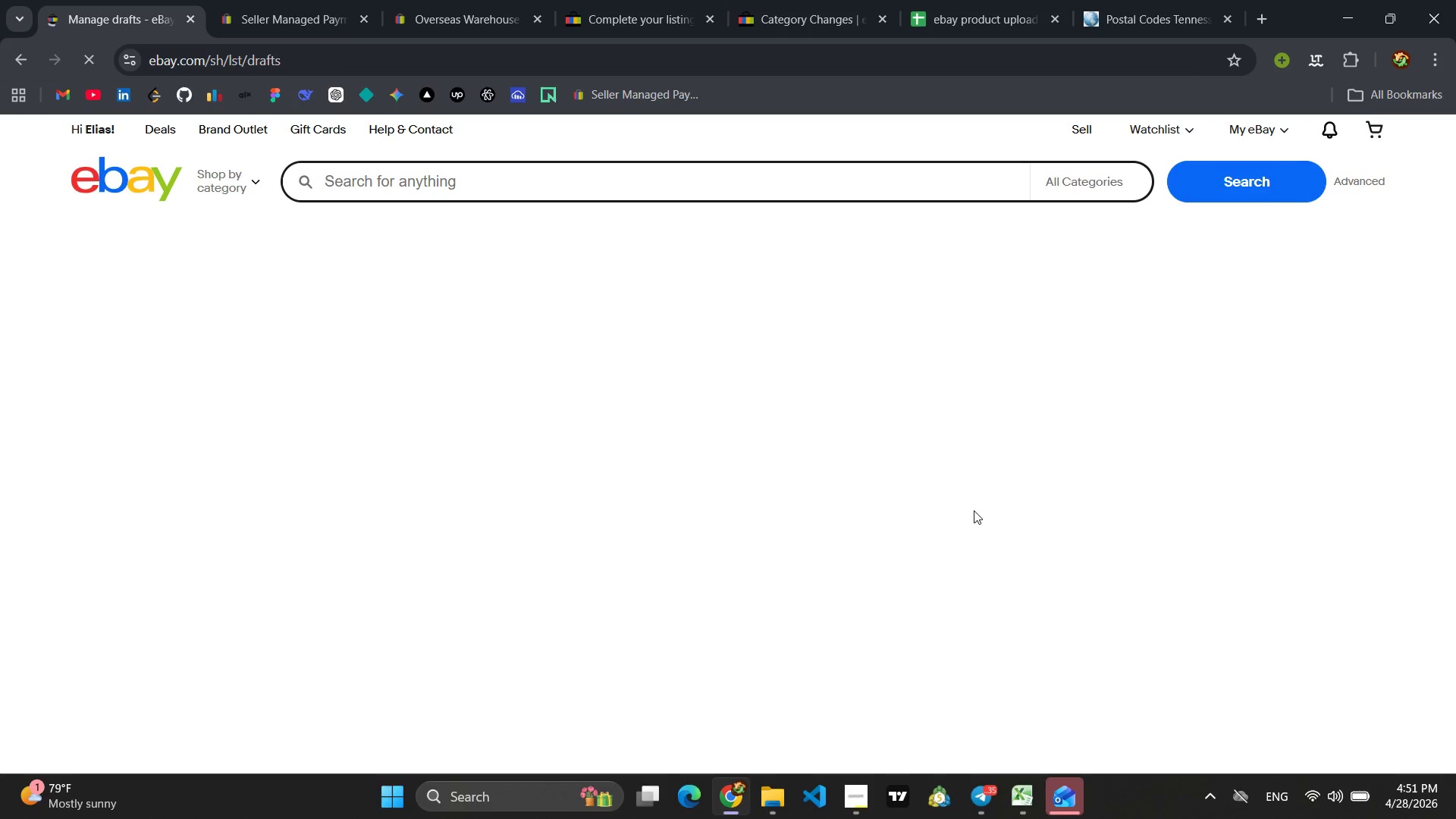 
scroll: coordinate [915, 536], scroll_direction: down, amount: 14.0
 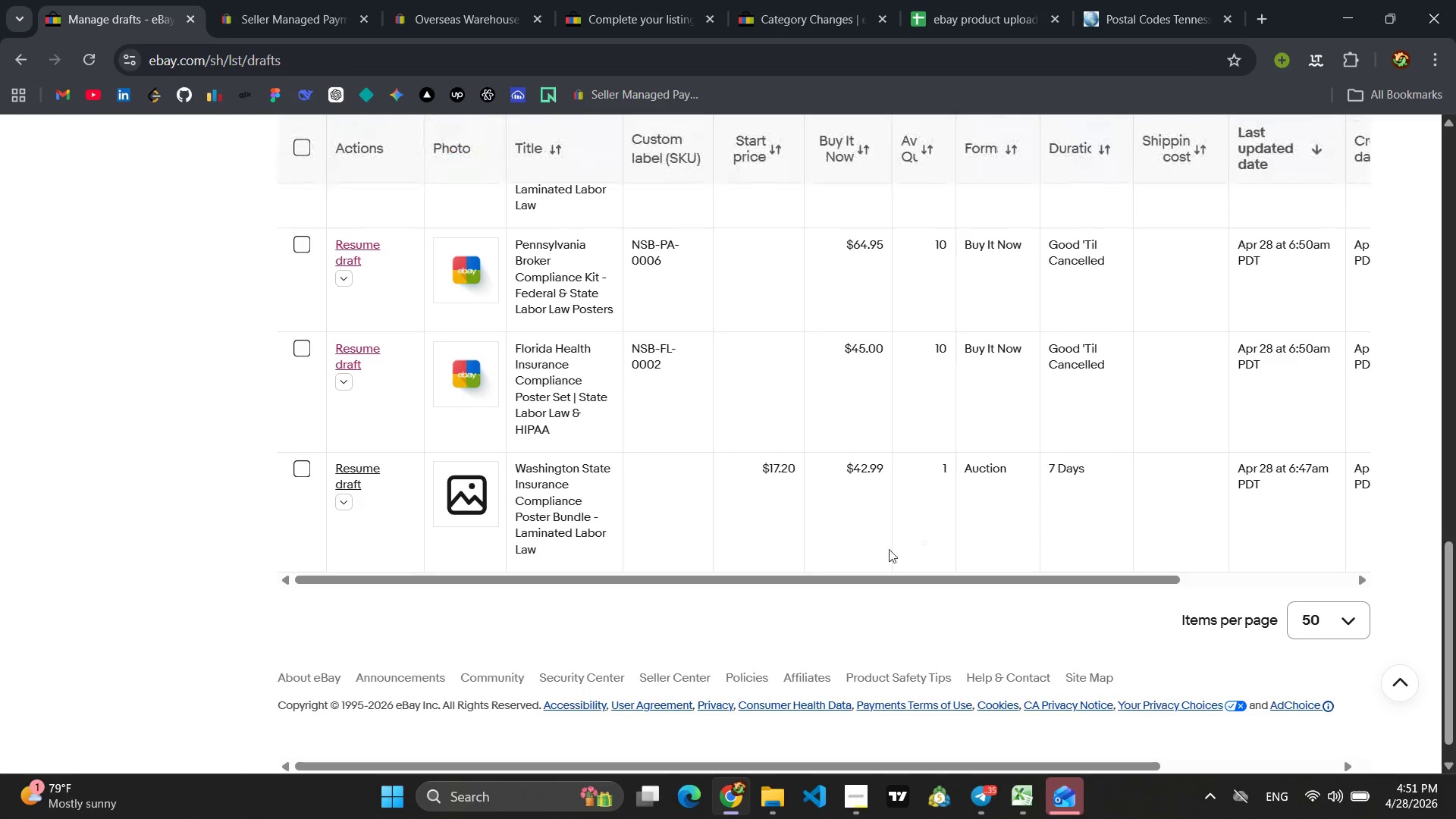 
scroll: coordinate [871, 557], scroll_direction: up, amount: 2.0
 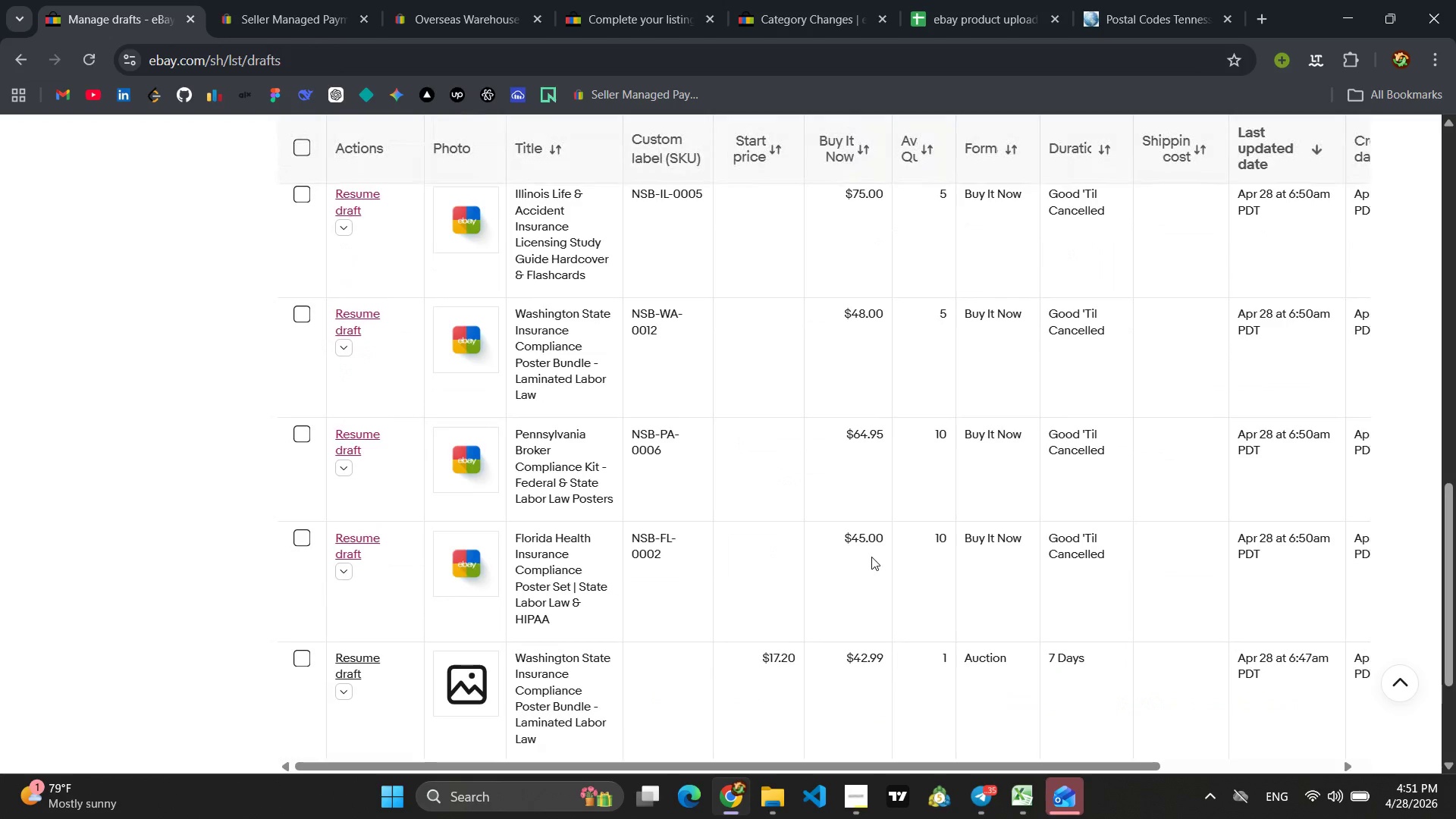 
wait(7.45)
 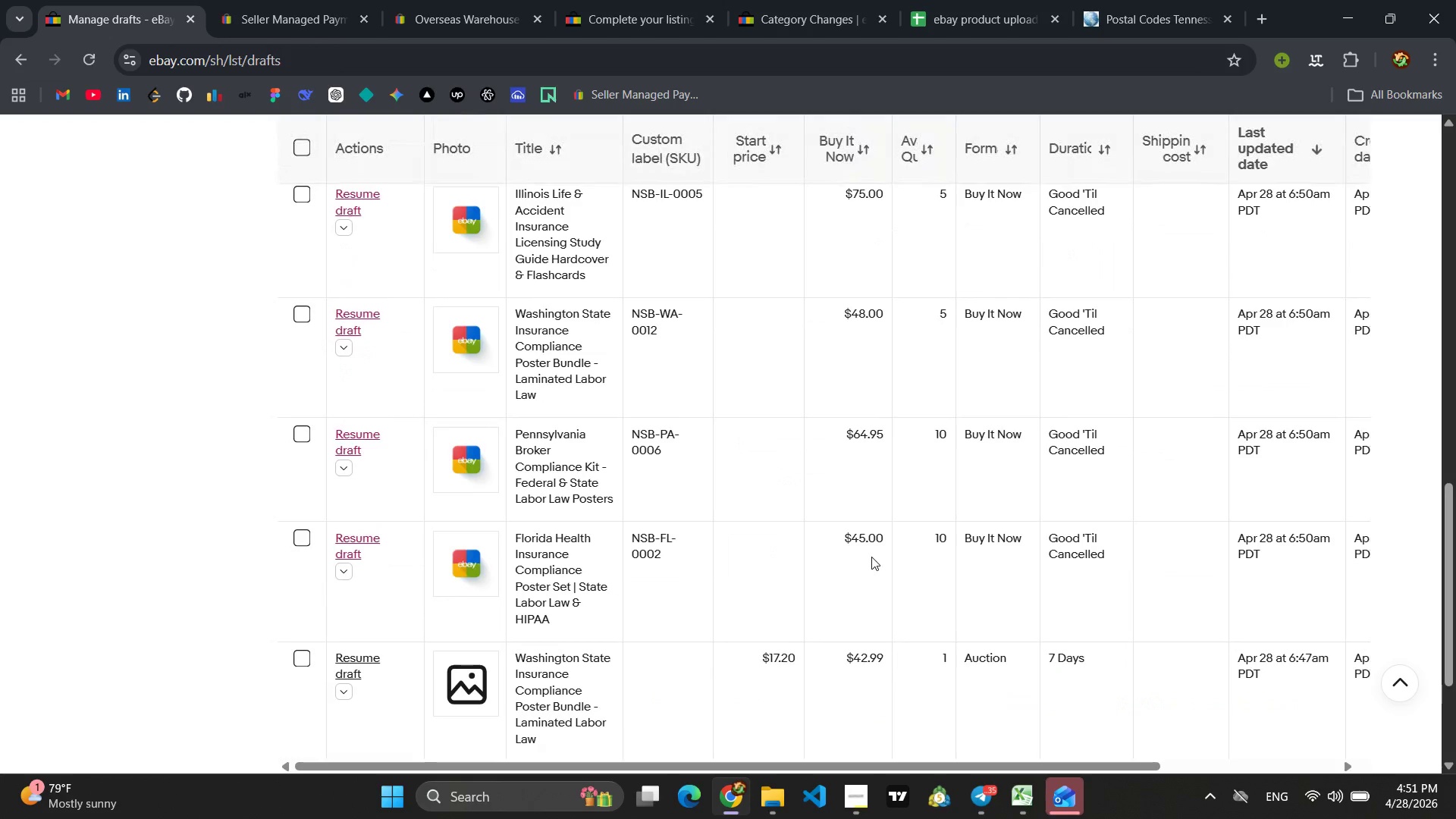 
scroll: coordinate [700, 487], scroll_direction: up, amount: 11.0
 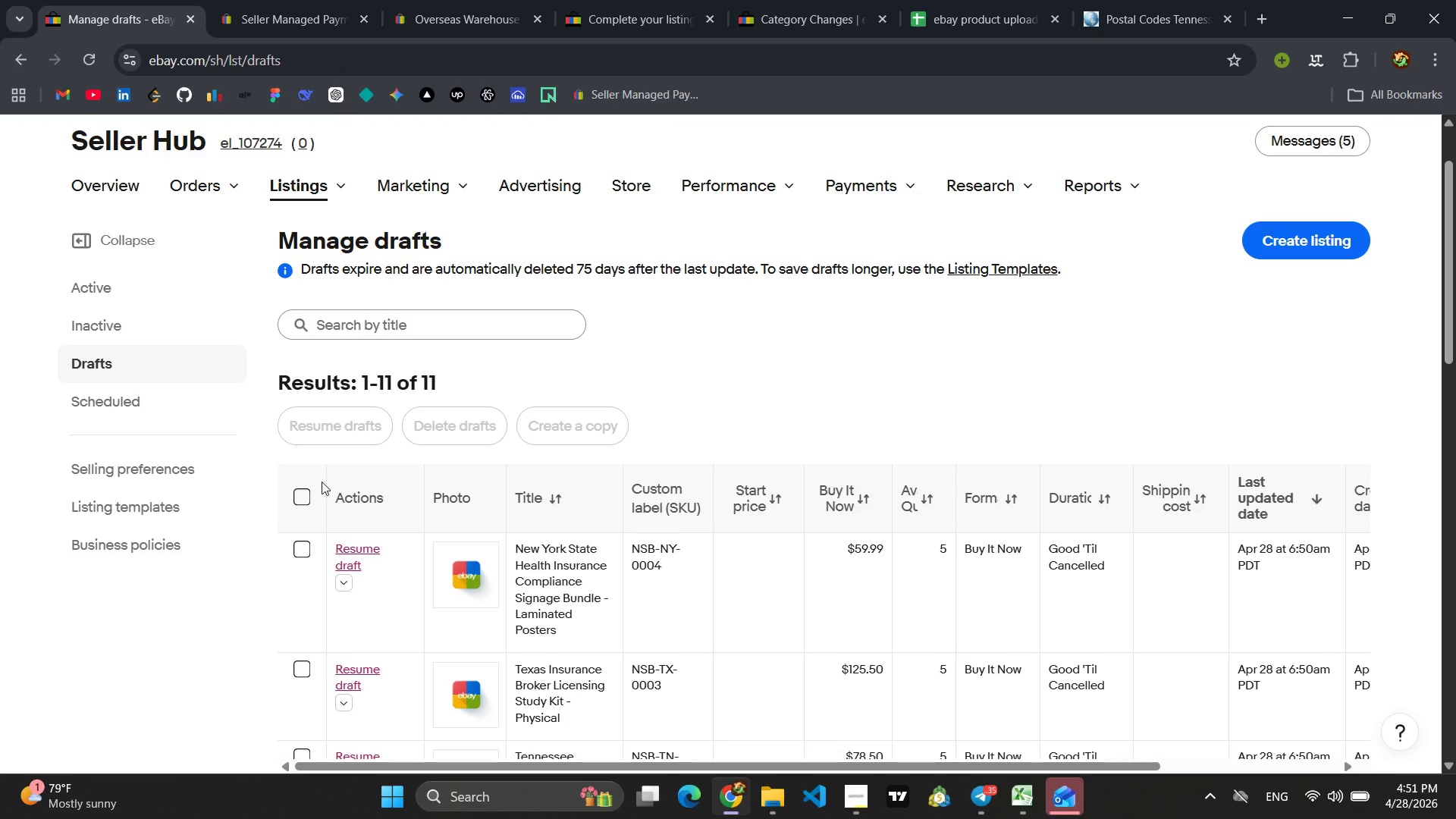 
left_click([307, 491])
 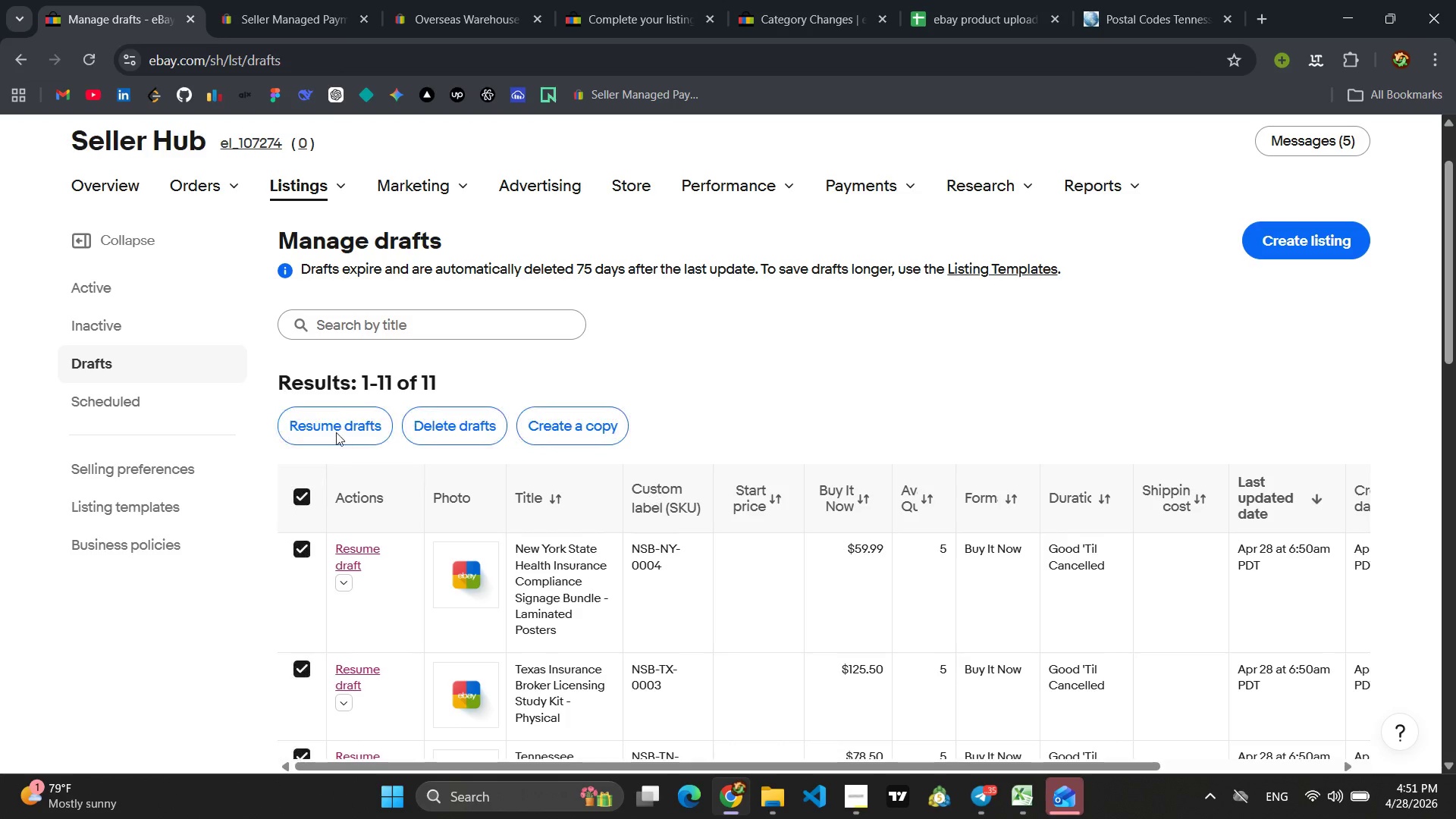 
left_click([336, 431])
 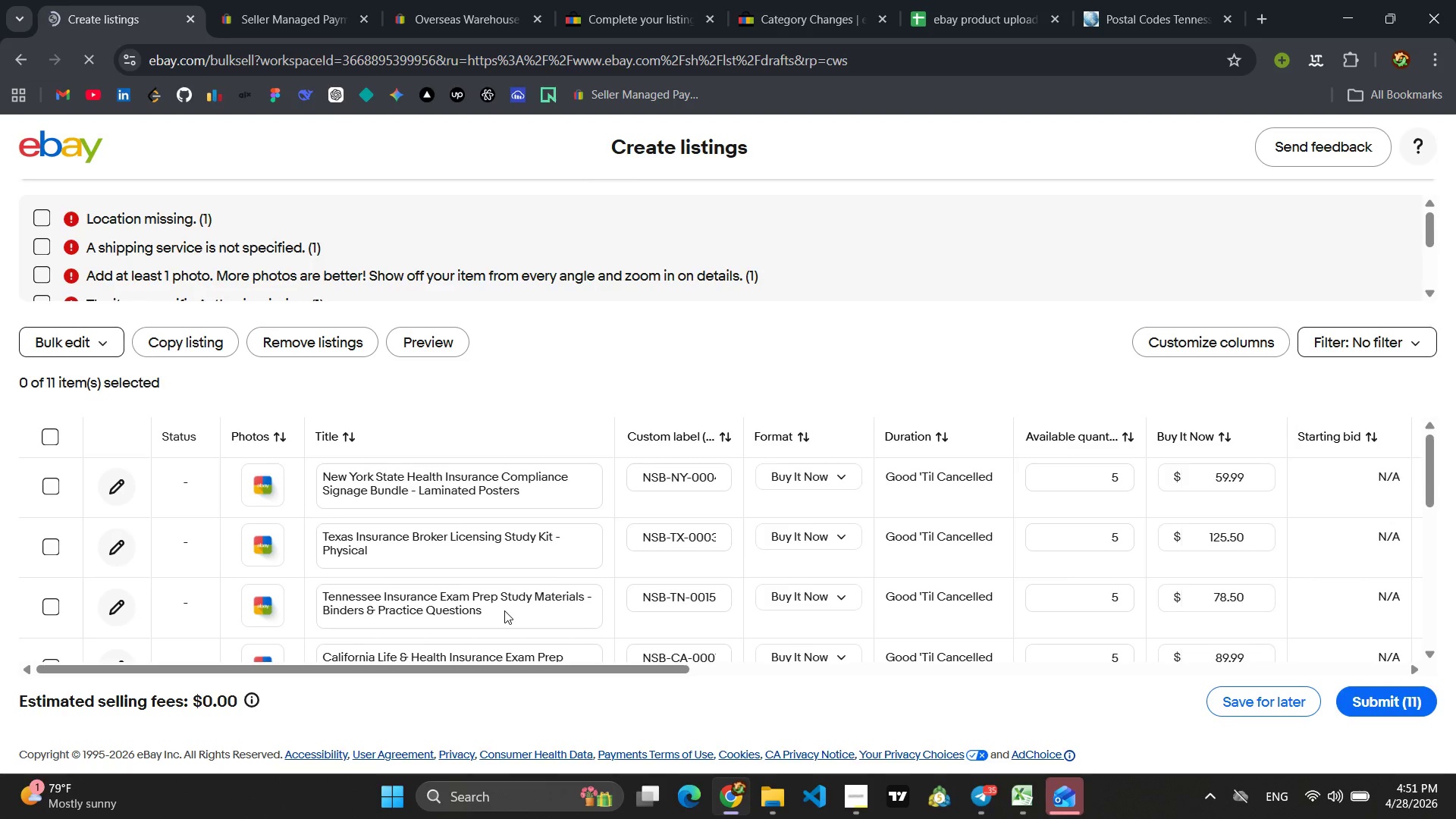 
wait(26.26)
 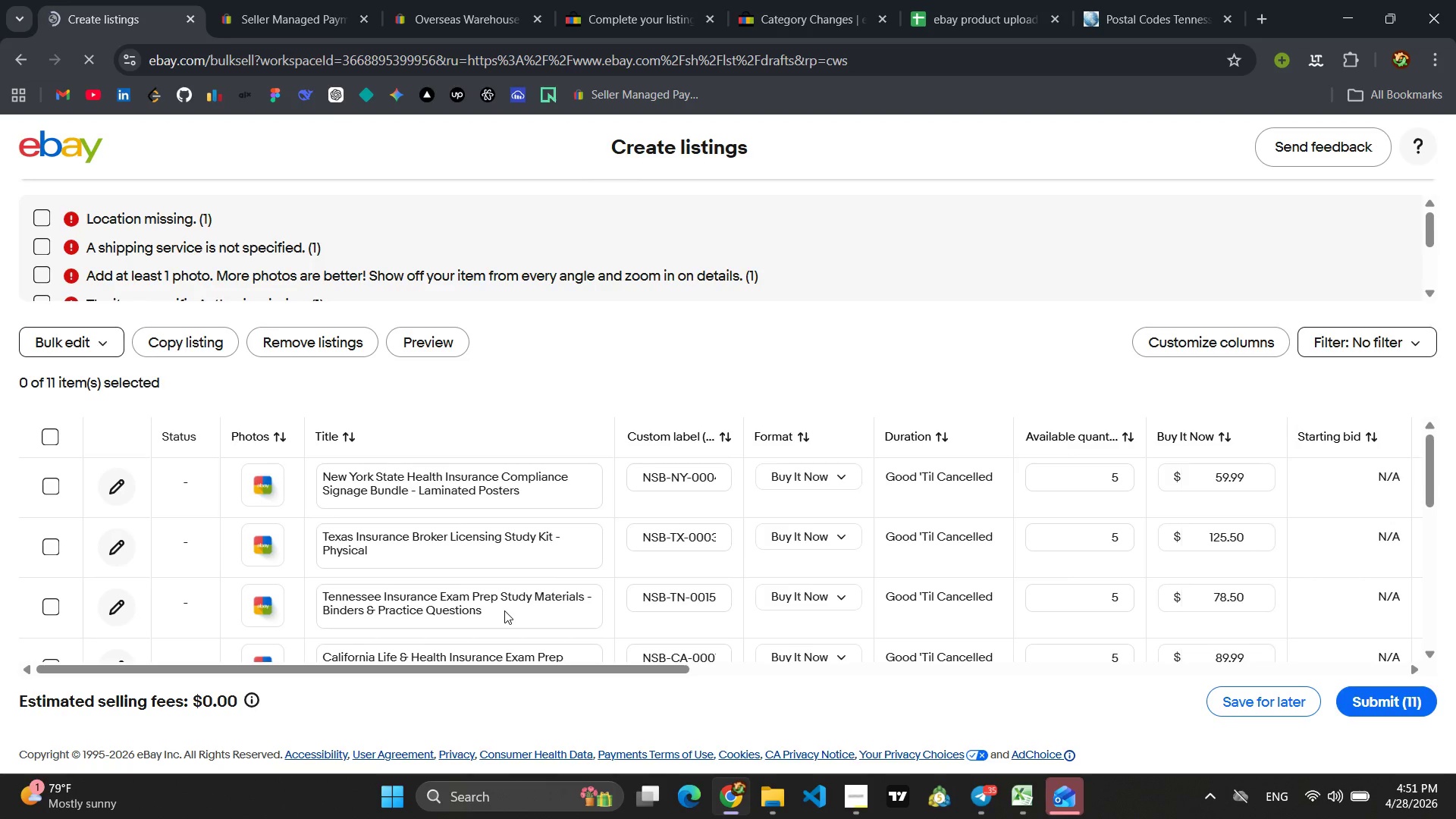 
scroll: coordinate [549, 560], scroll_direction: down, amount: 11.0
 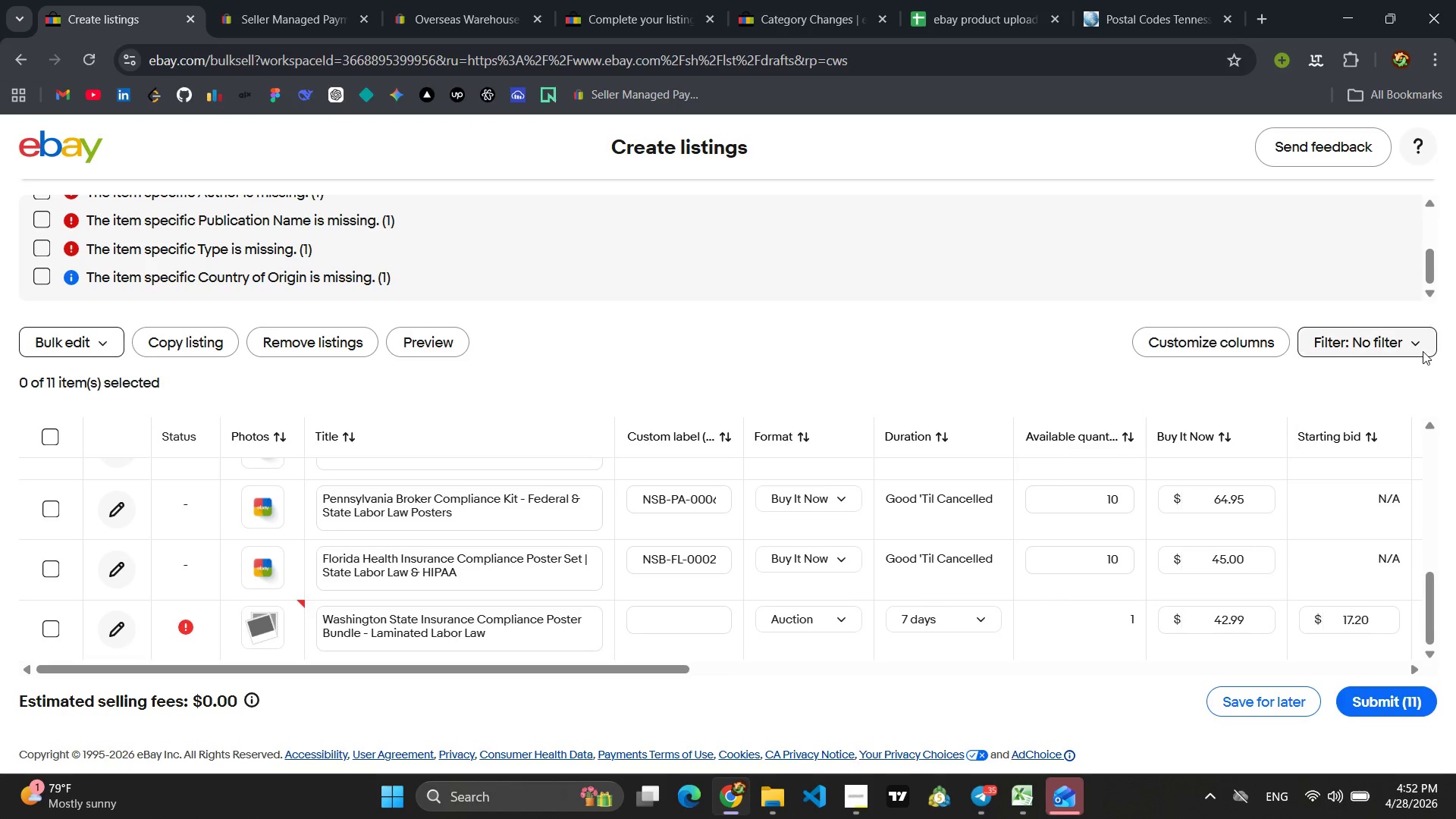 
left_click([1423, 347])
 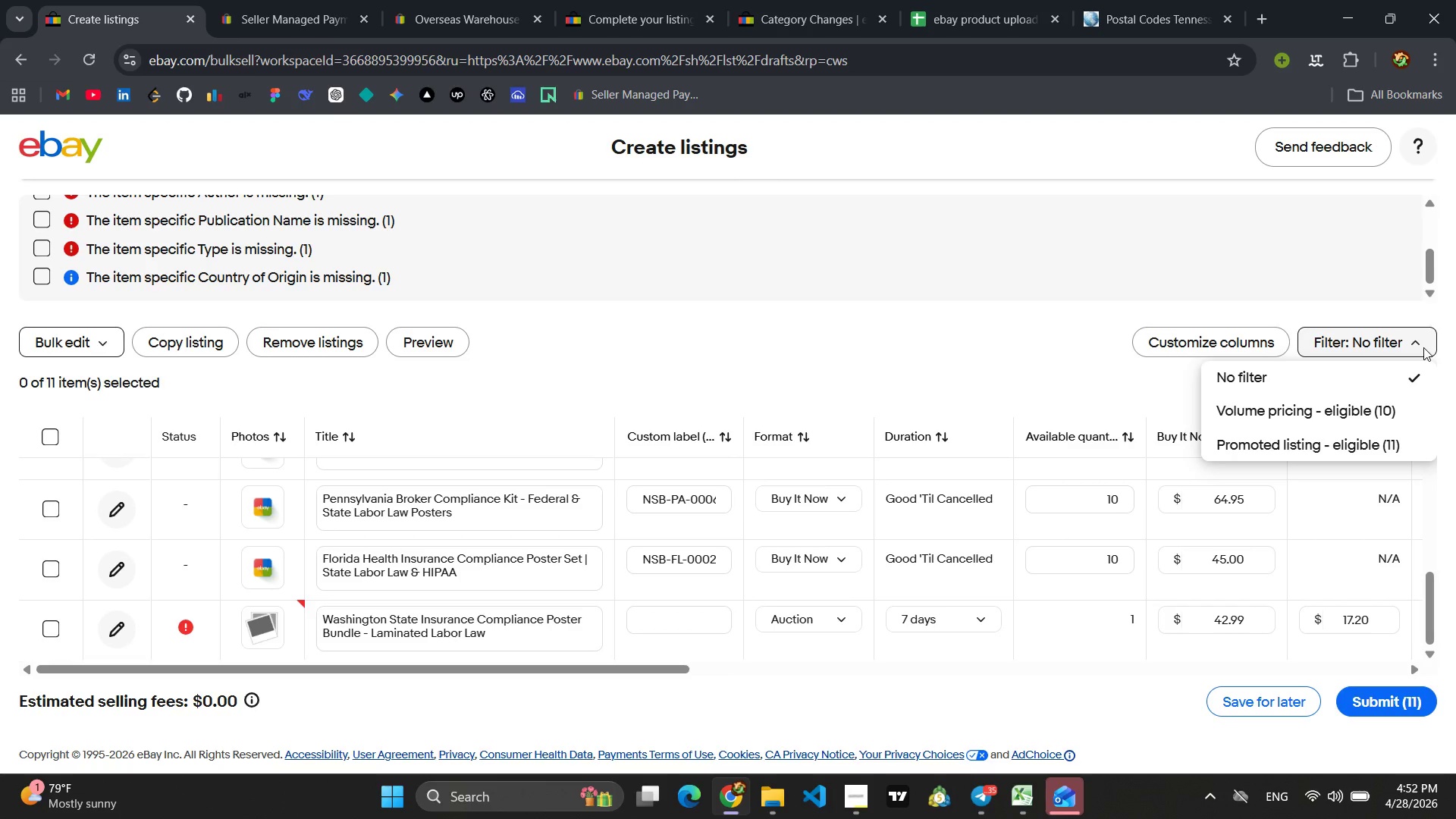 
left_click([1423, 347])
 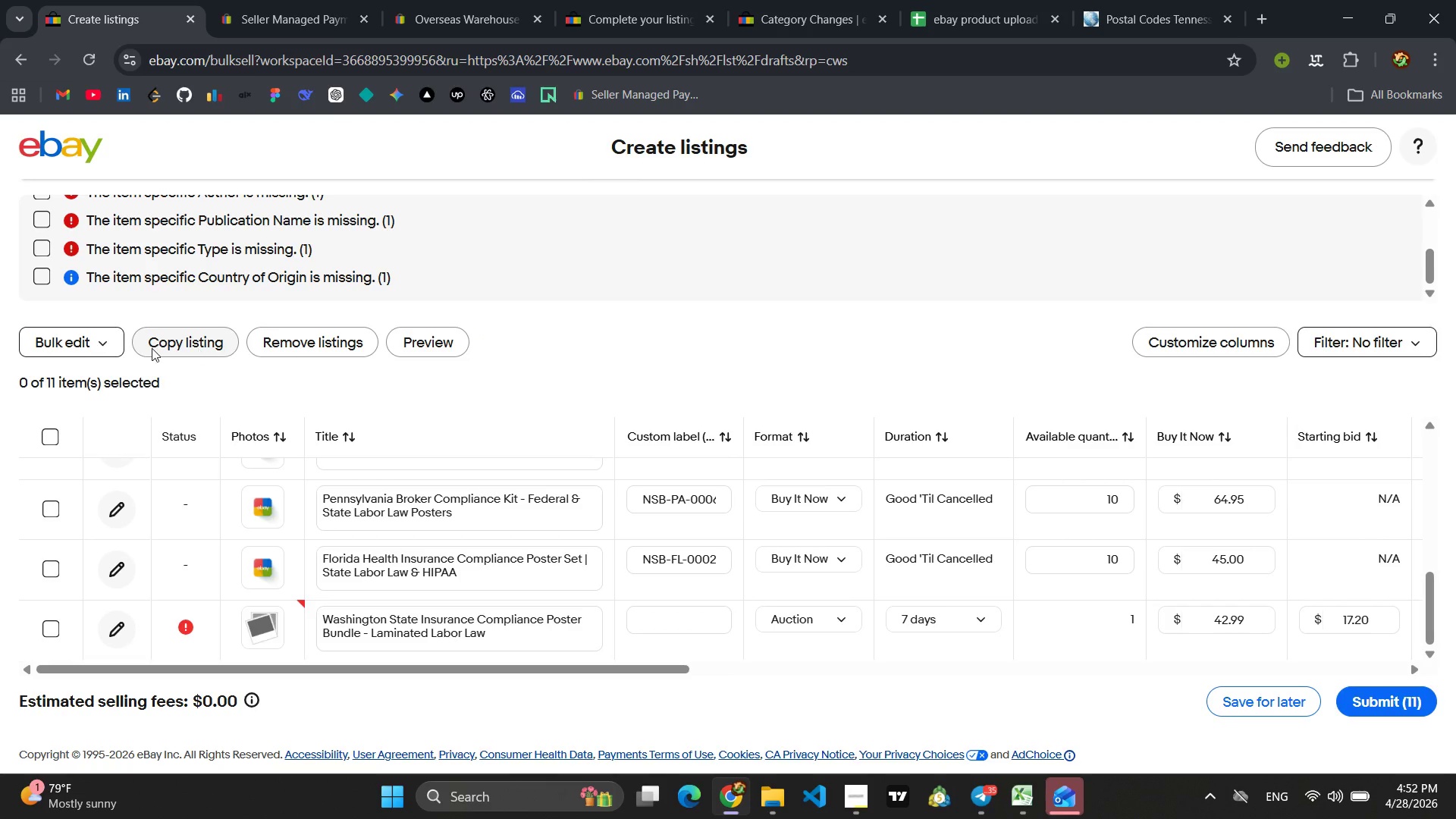 
left_click([109, 348])
 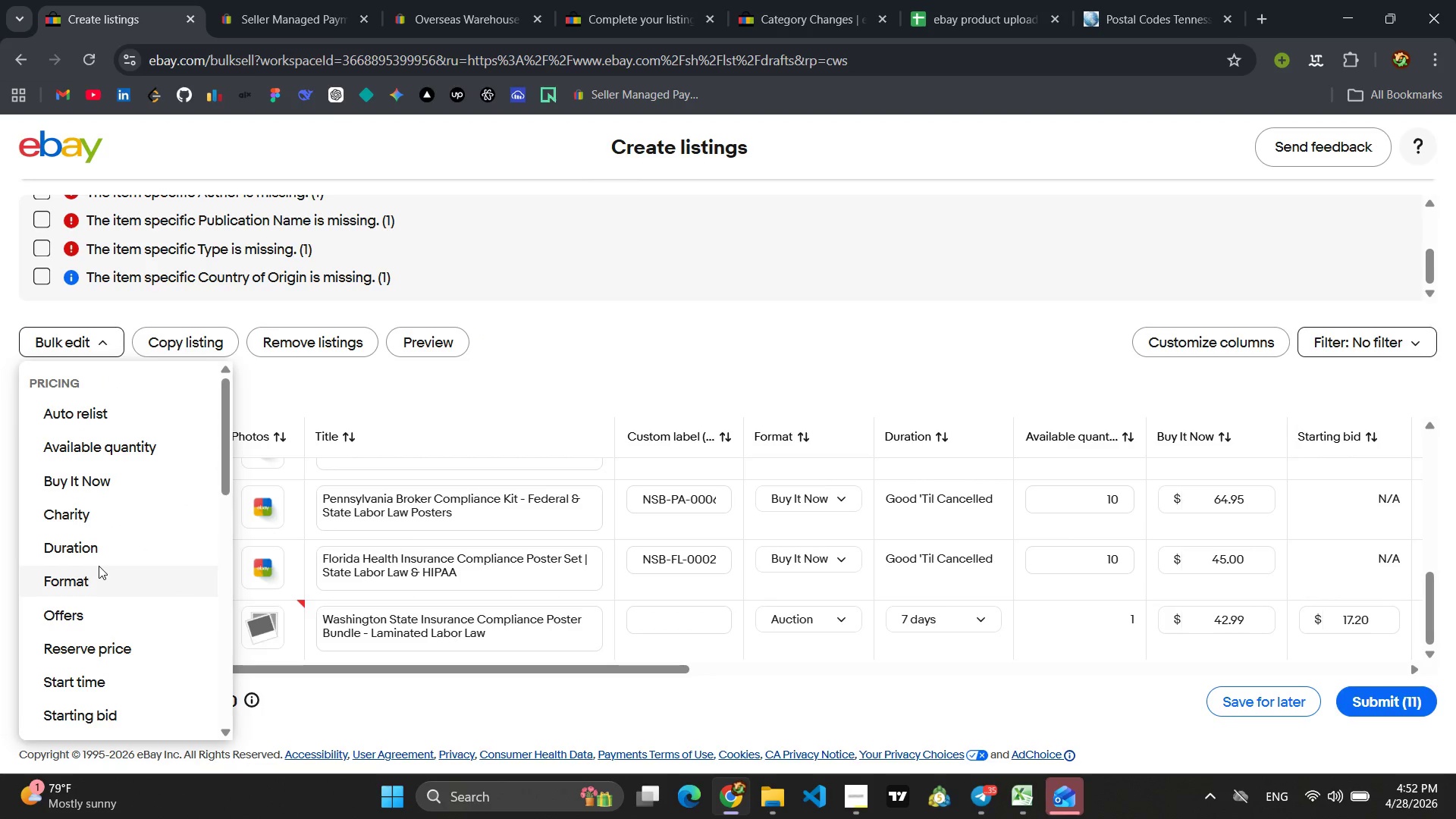 
scroll: coordinate [109, 615], scroll_direction: down, amount: 7.0
 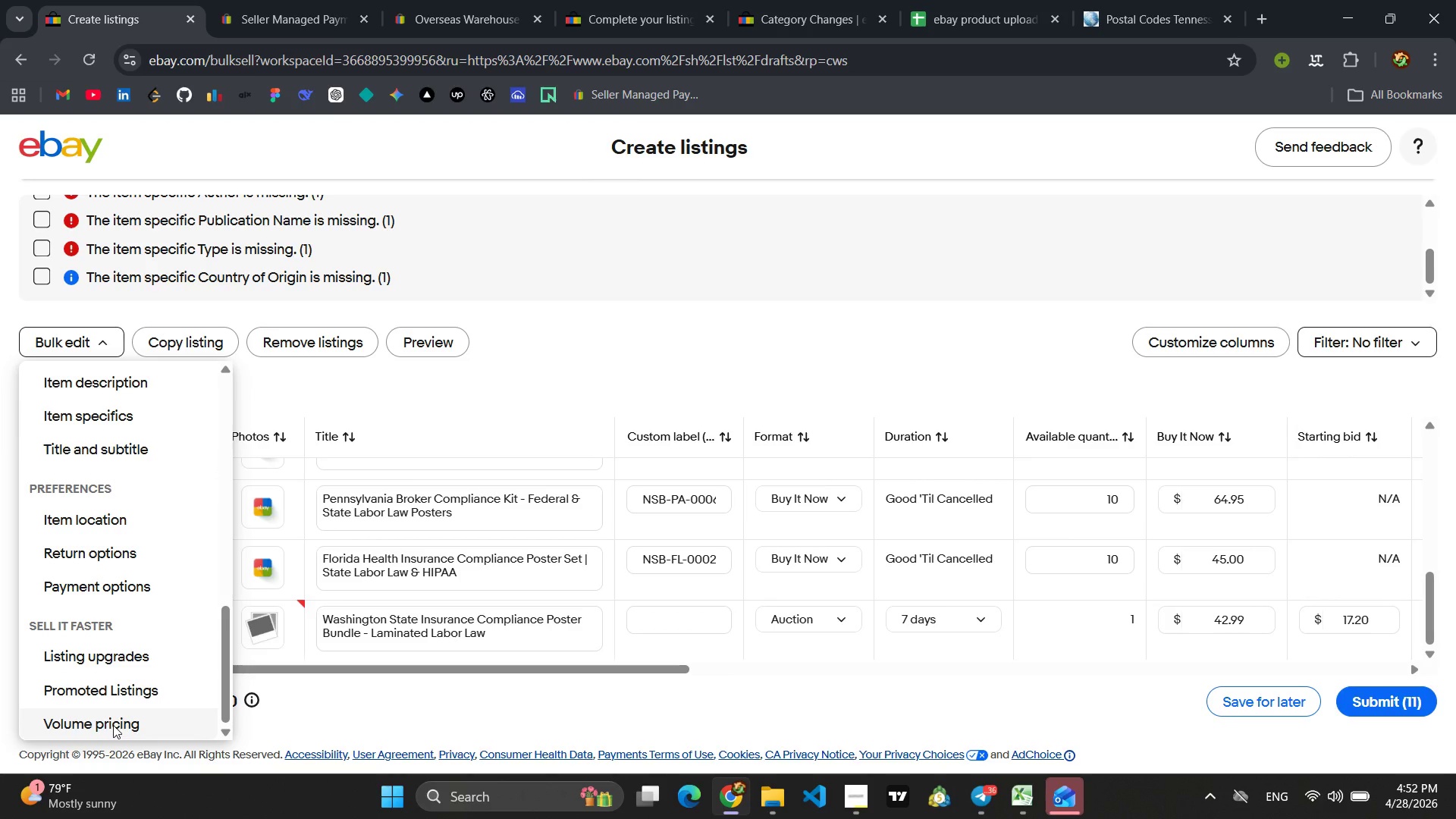 
scroll: coordinate [135, 583], scroll_direction: up, amount: 13.0
 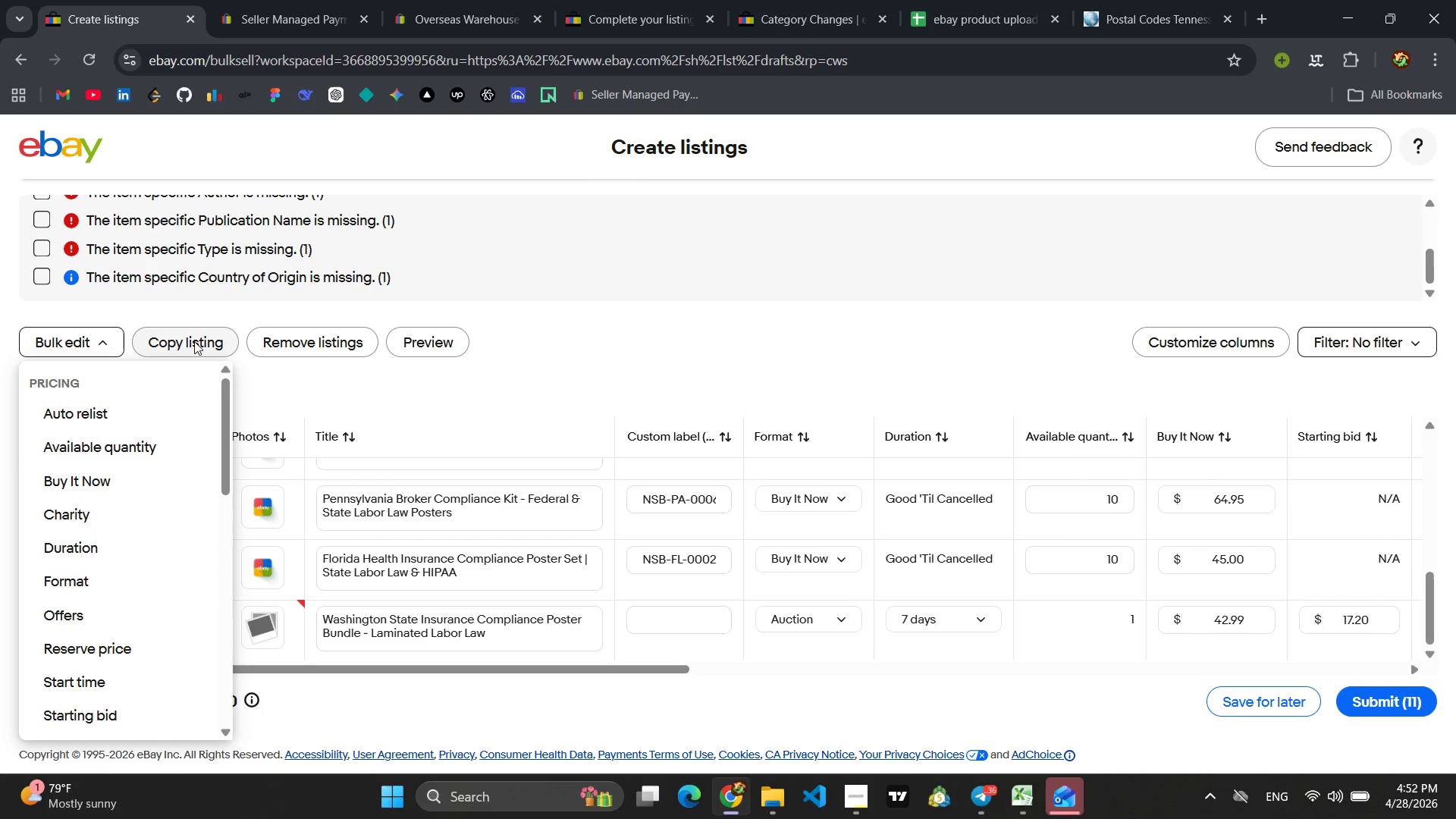 
left_click([192, 339])
 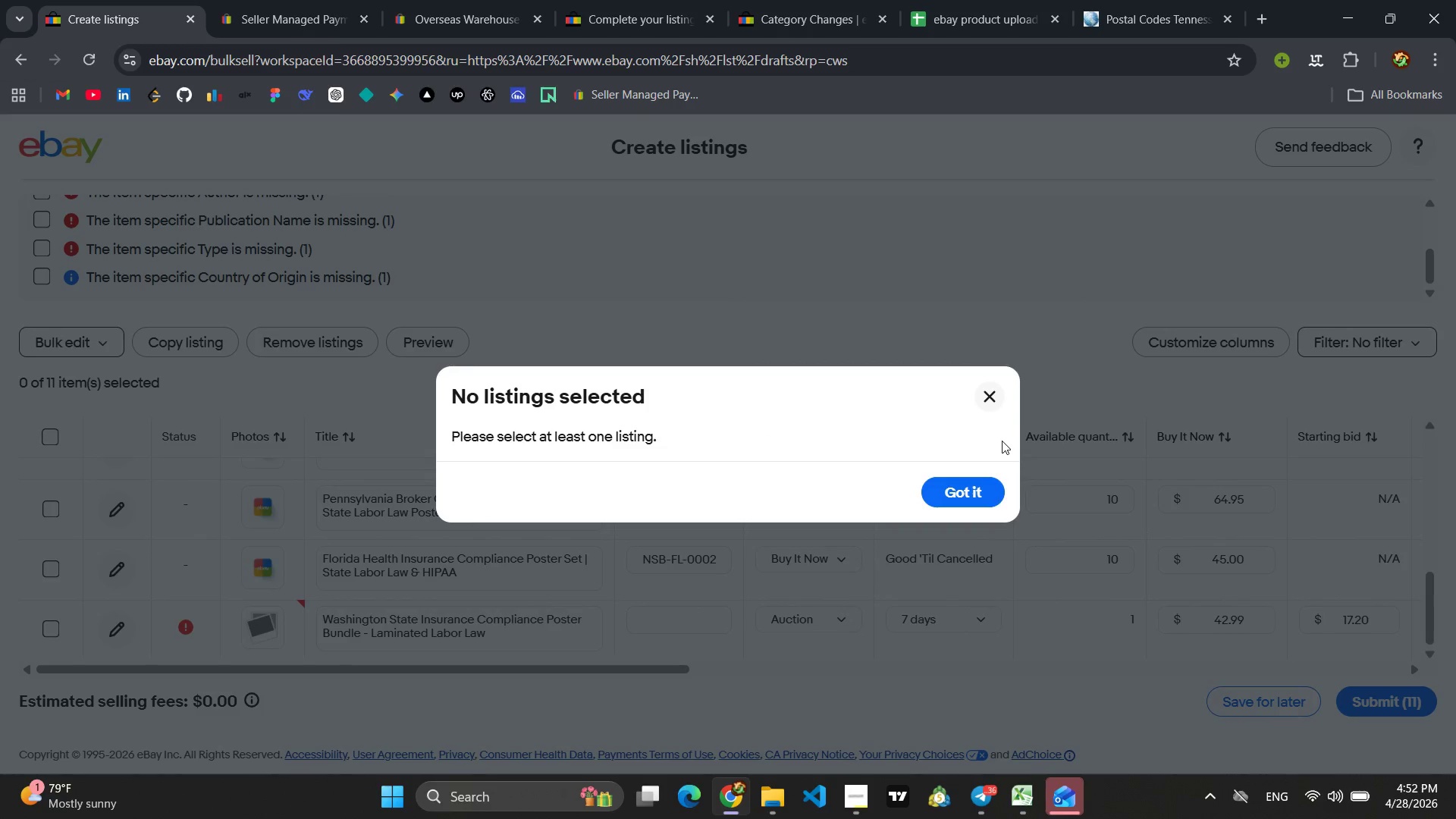 
left_click([993, 404])
 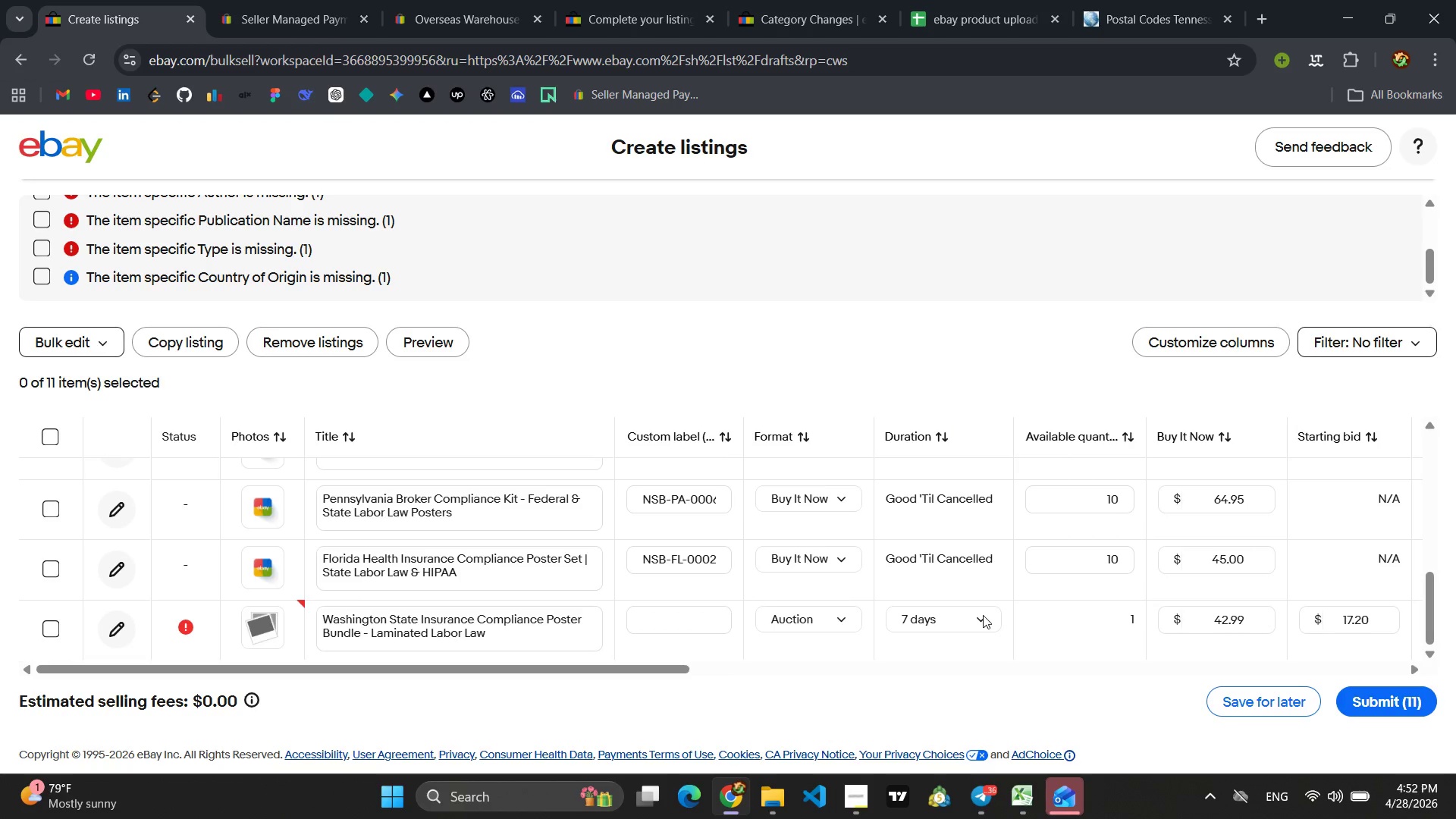 
scroll: coordinate [963, 560], scroll_direction: down, amount: 4.0
 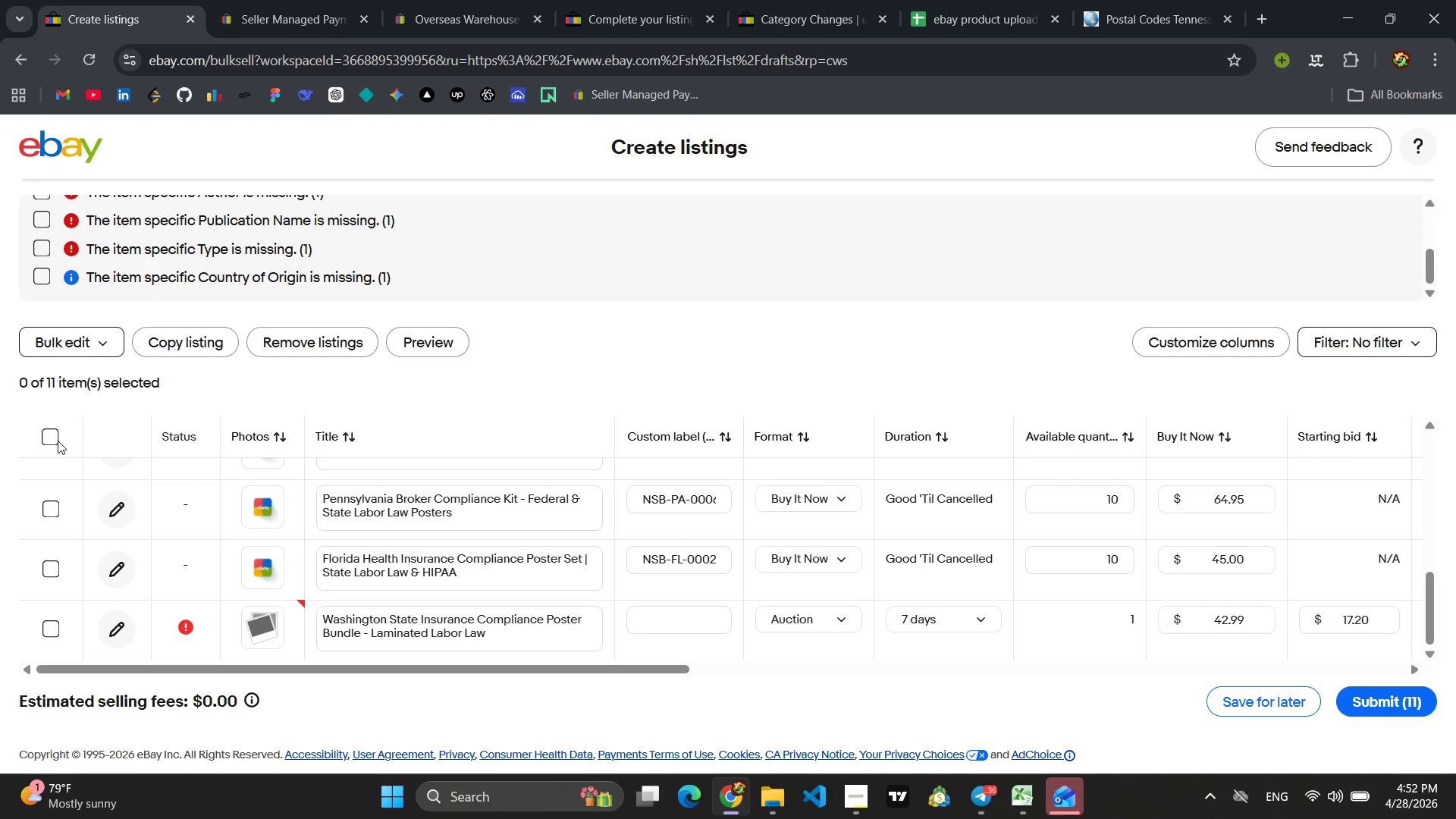 
left_click([55, 439])
 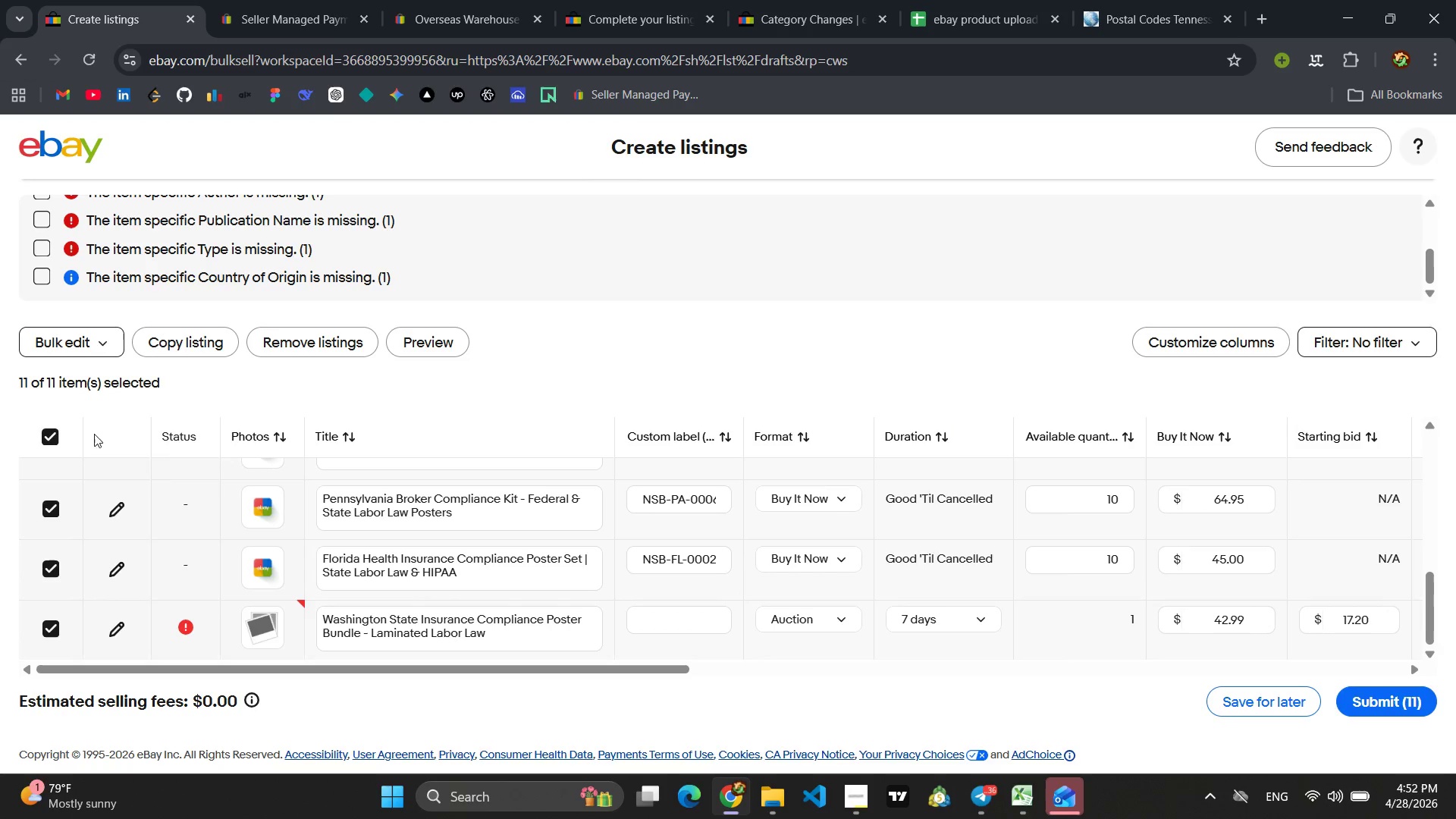 
scroll: coordinate [485, 568], scroll_direction: up, amount: 2.0
 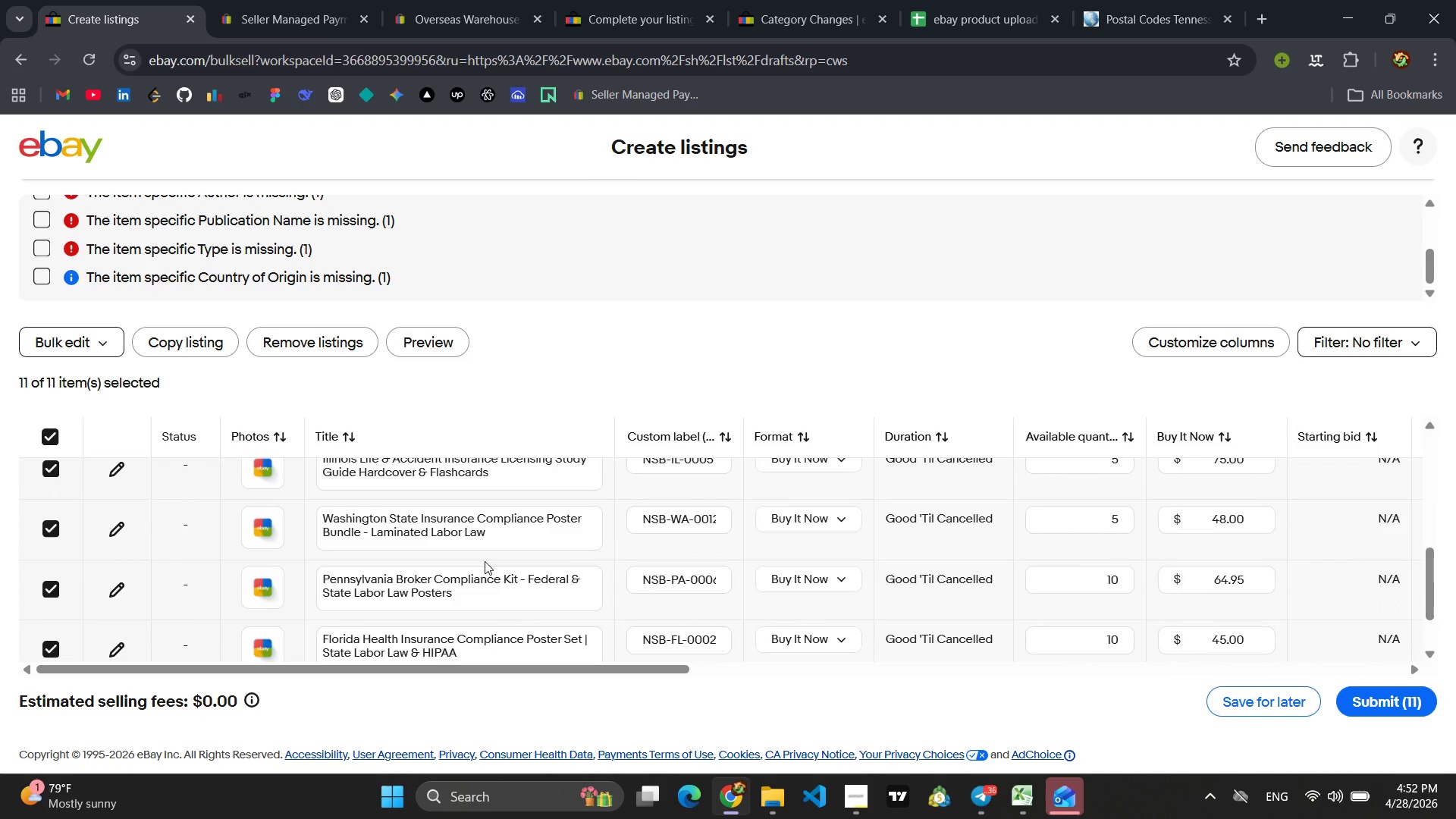 
scroll: coordinate [485, 560], scroll_direction: down, amount: 5.0
 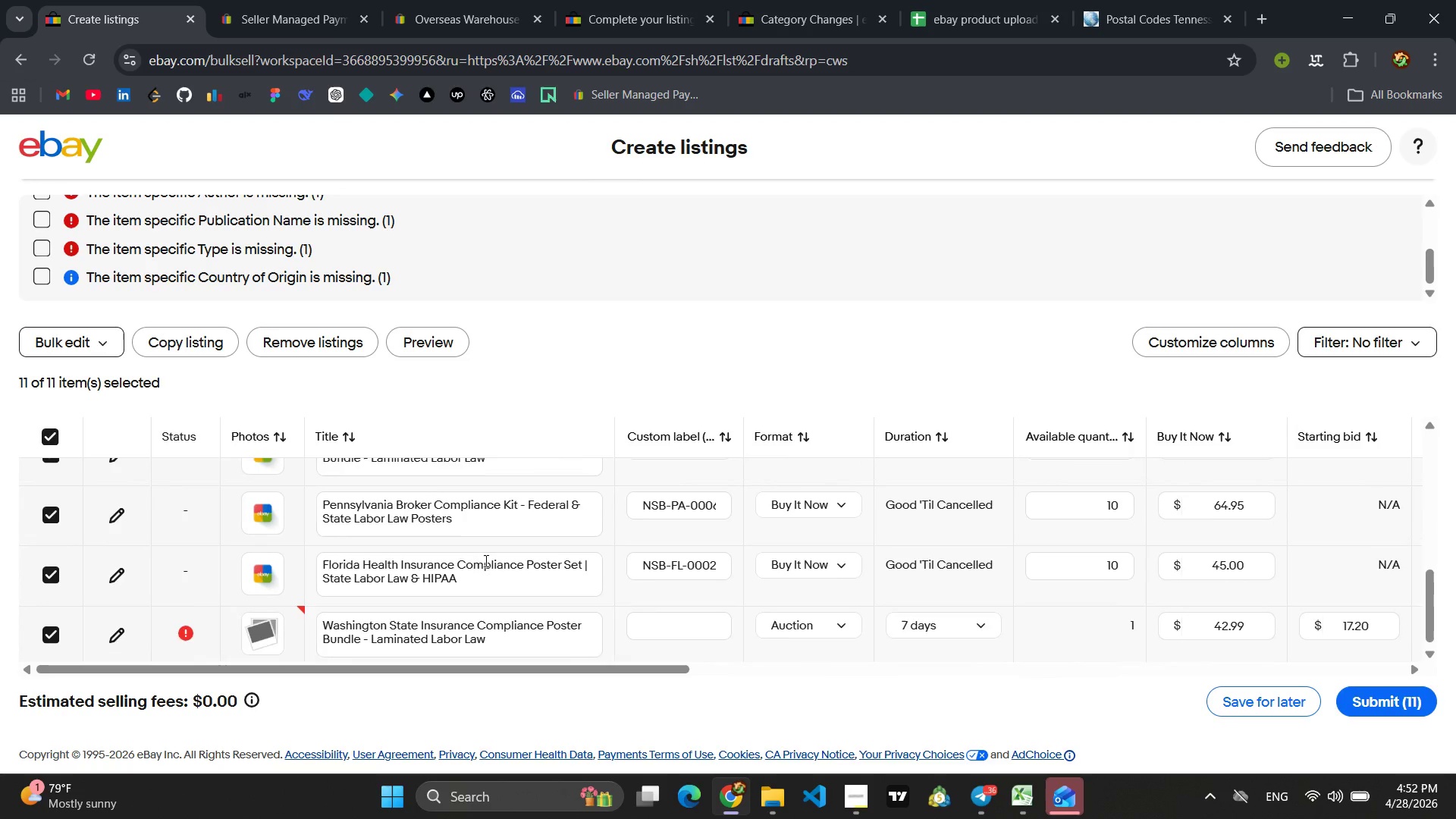 
scroll: coordinate [485, 560], scroll_direction: up, amount: 11.0
 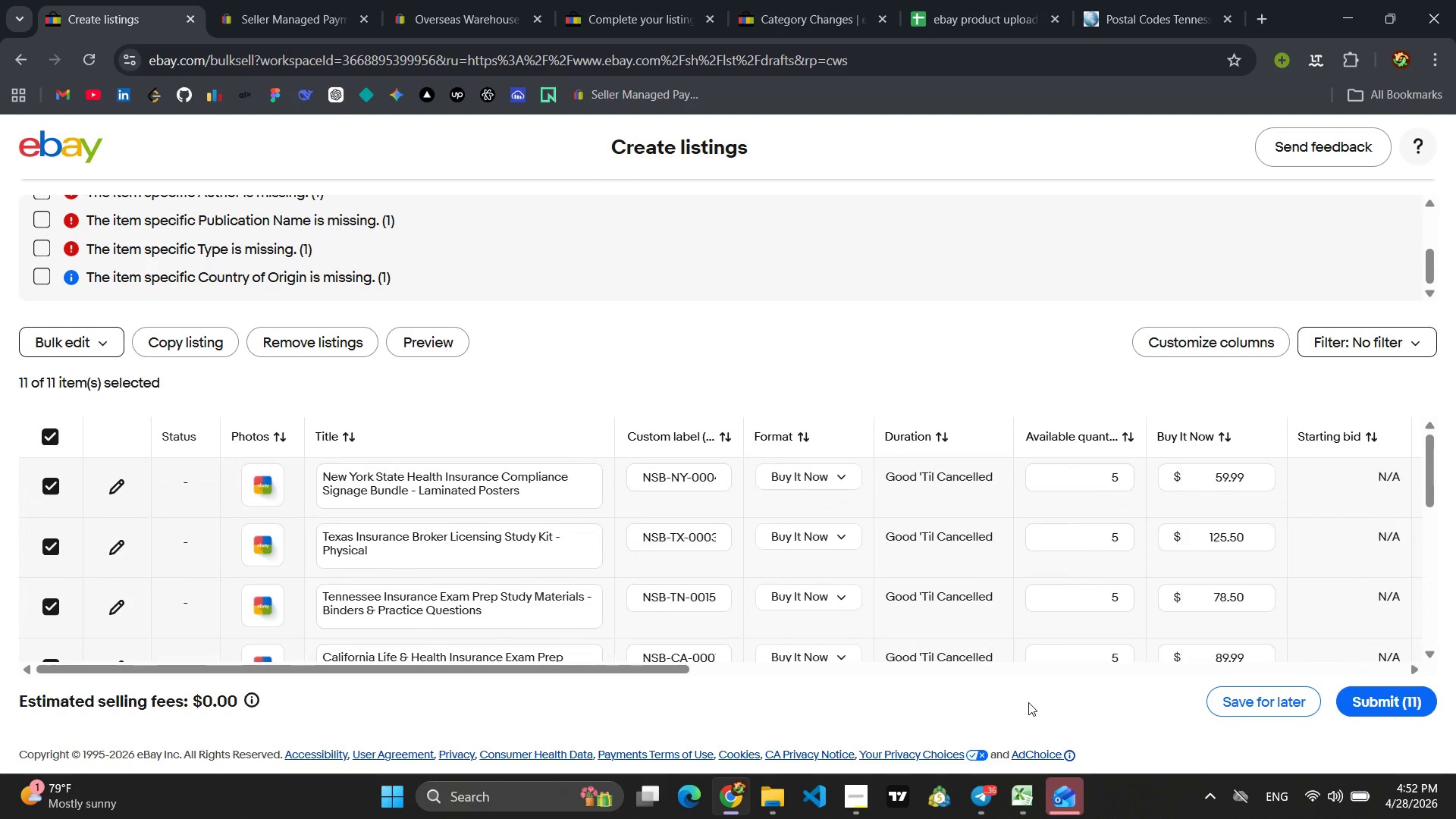 
scroll: coordinate [1322, 541], scroll_direction: down, amount: 12.0
 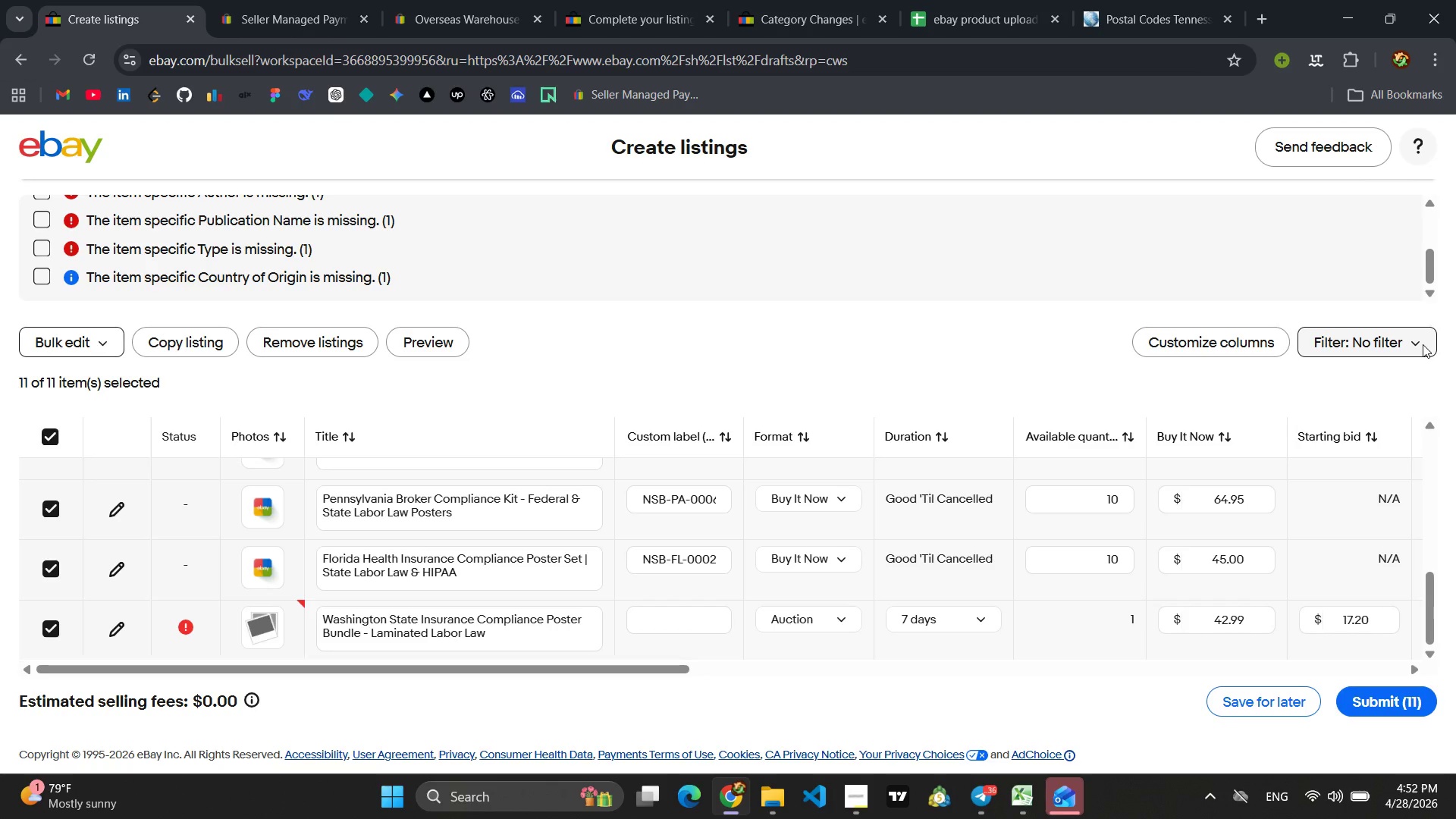 
left_click([1423, 344])
 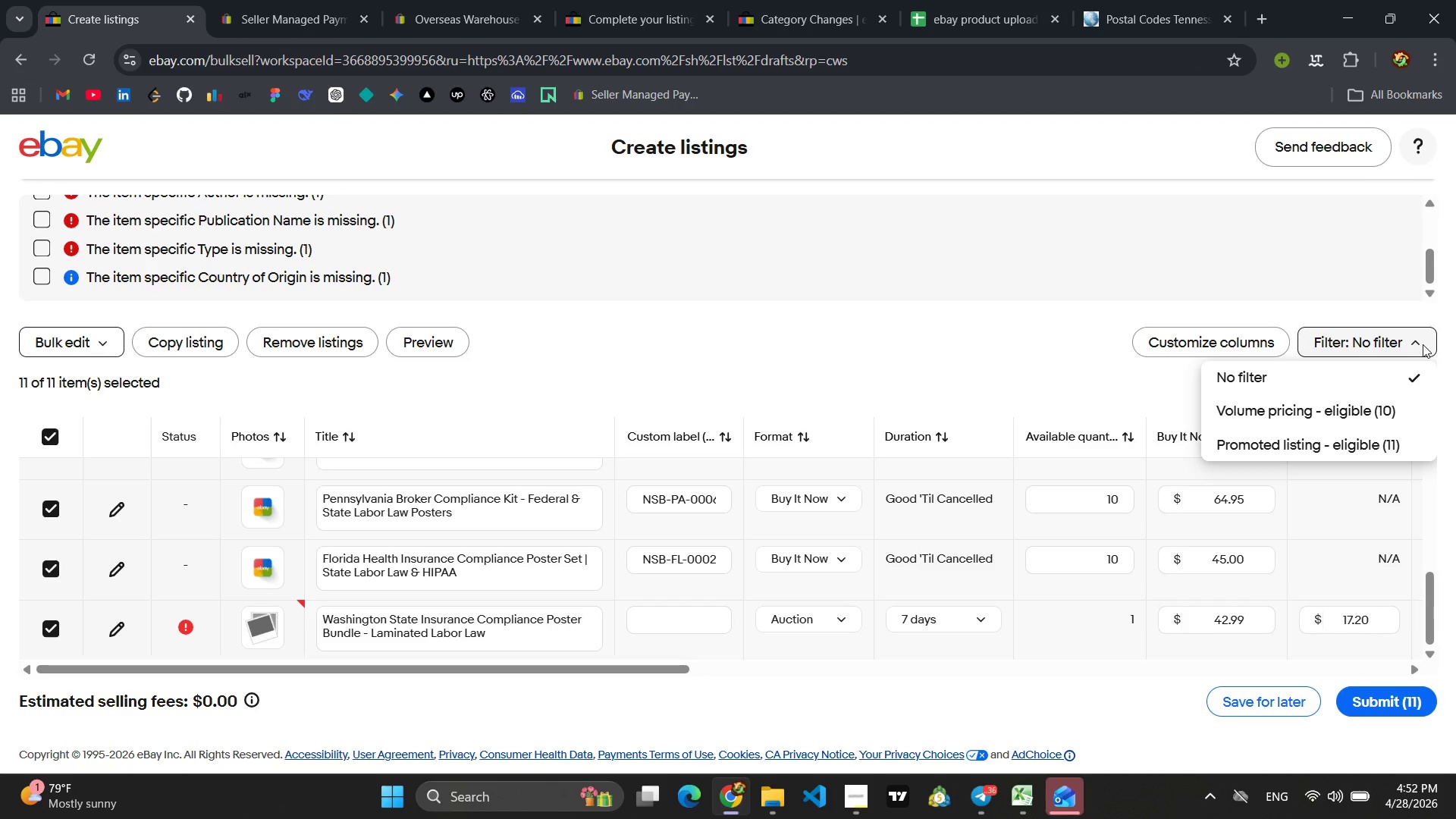 
left_click([1423, 344])
 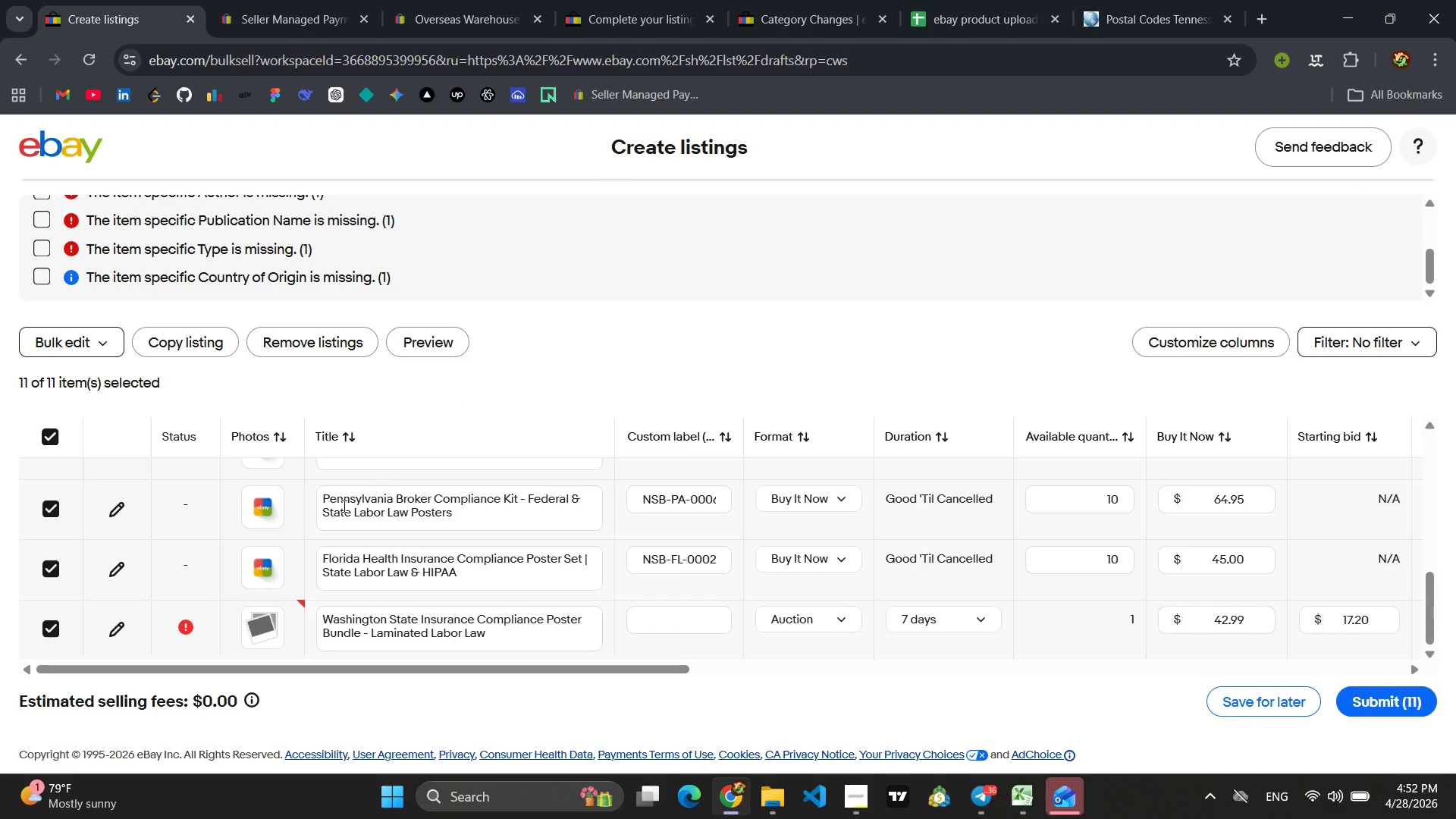 
scroll: coordinate [630, 403], scroll_direction: up, amount: 12.0
 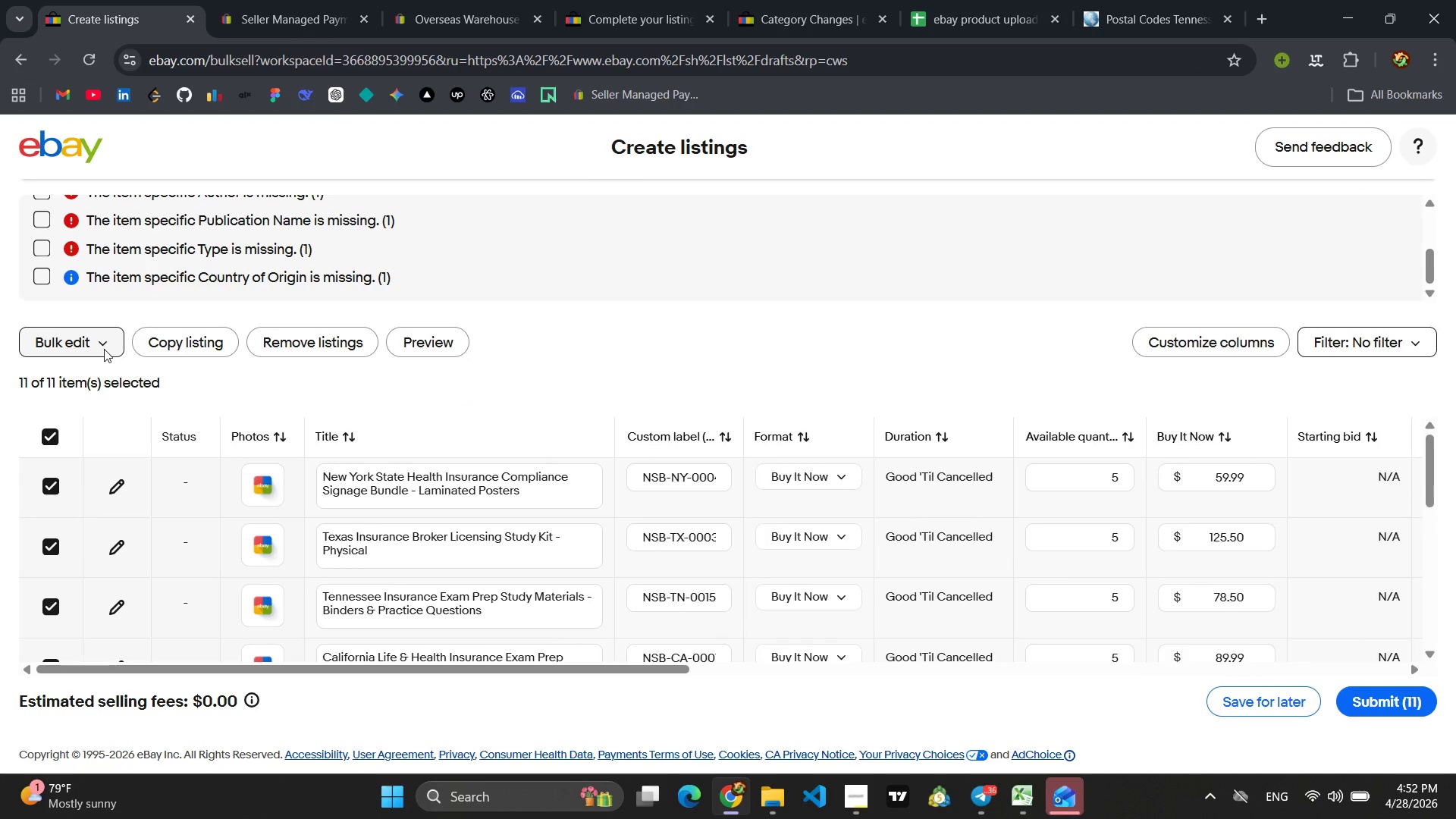 
left_click([114, 350])
 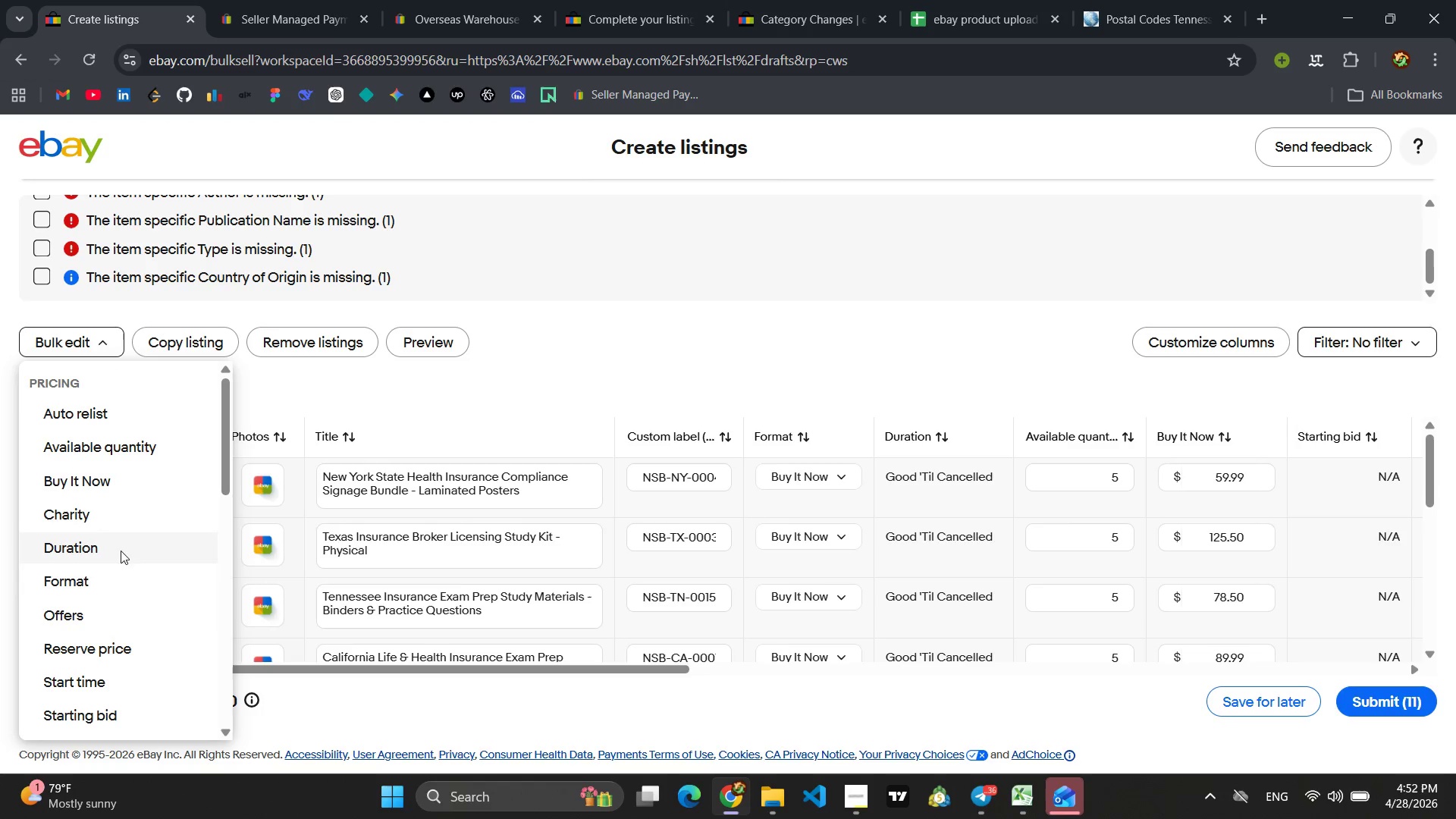 
scroll: coordinate [126, 609], scroll_direction: down, amount: 6.0
 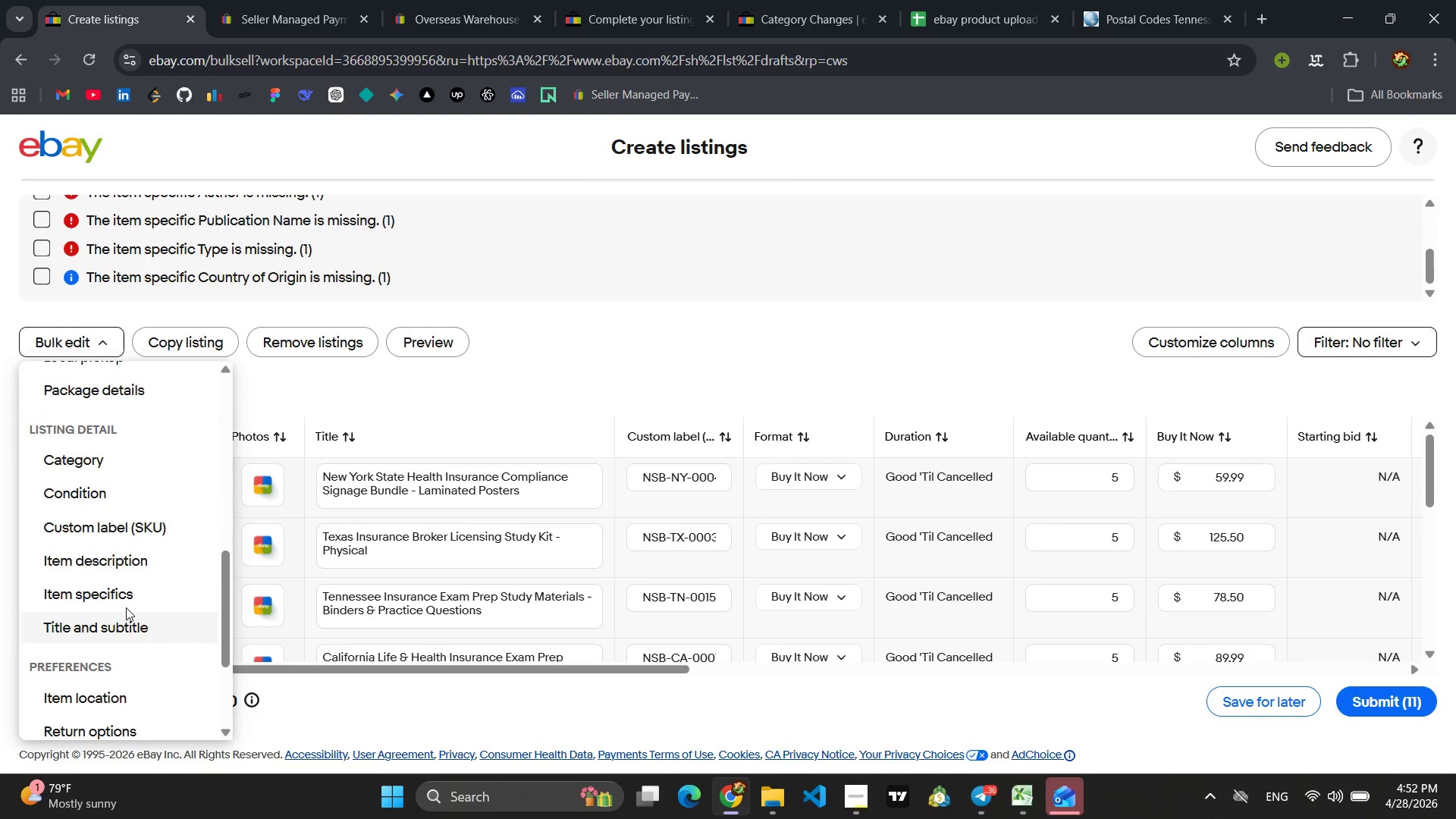 
scroll: coordinate [126, 607], scroll_direction: up, amount: 10.0
 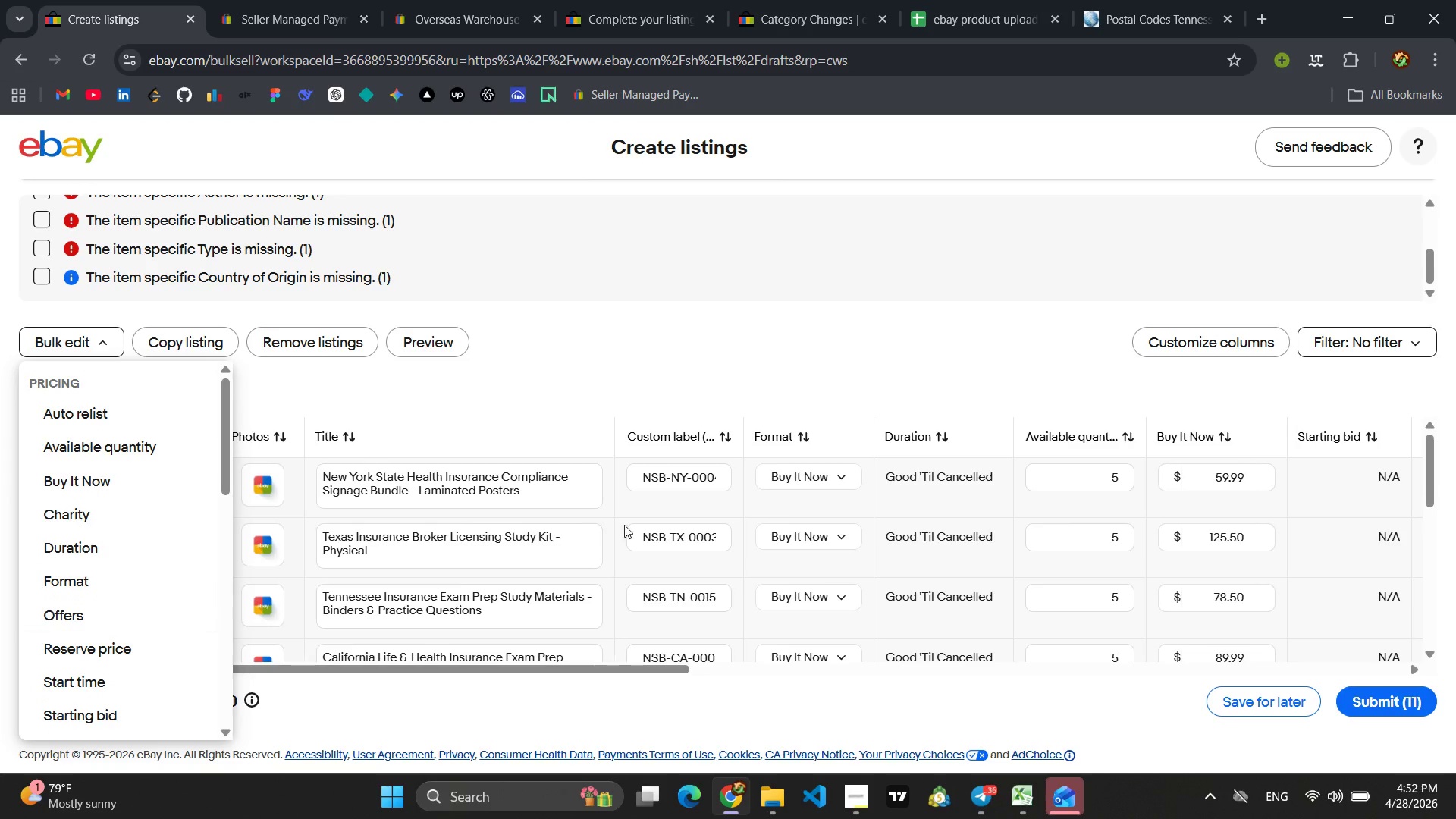 
scroll: coordinate [815, 585], scroll_direction: down, amount: 3.0
 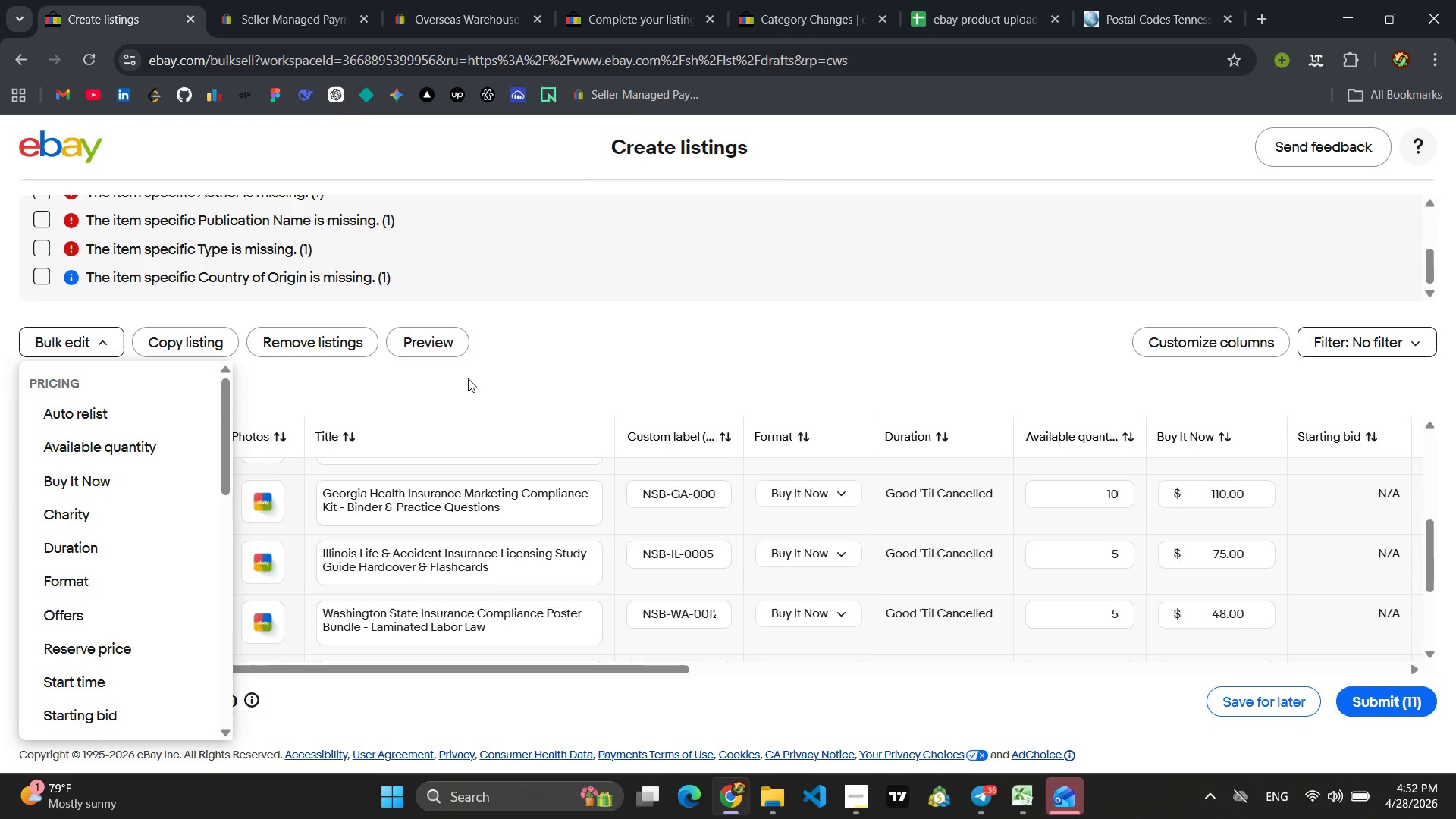 
left_click([426, 412])
 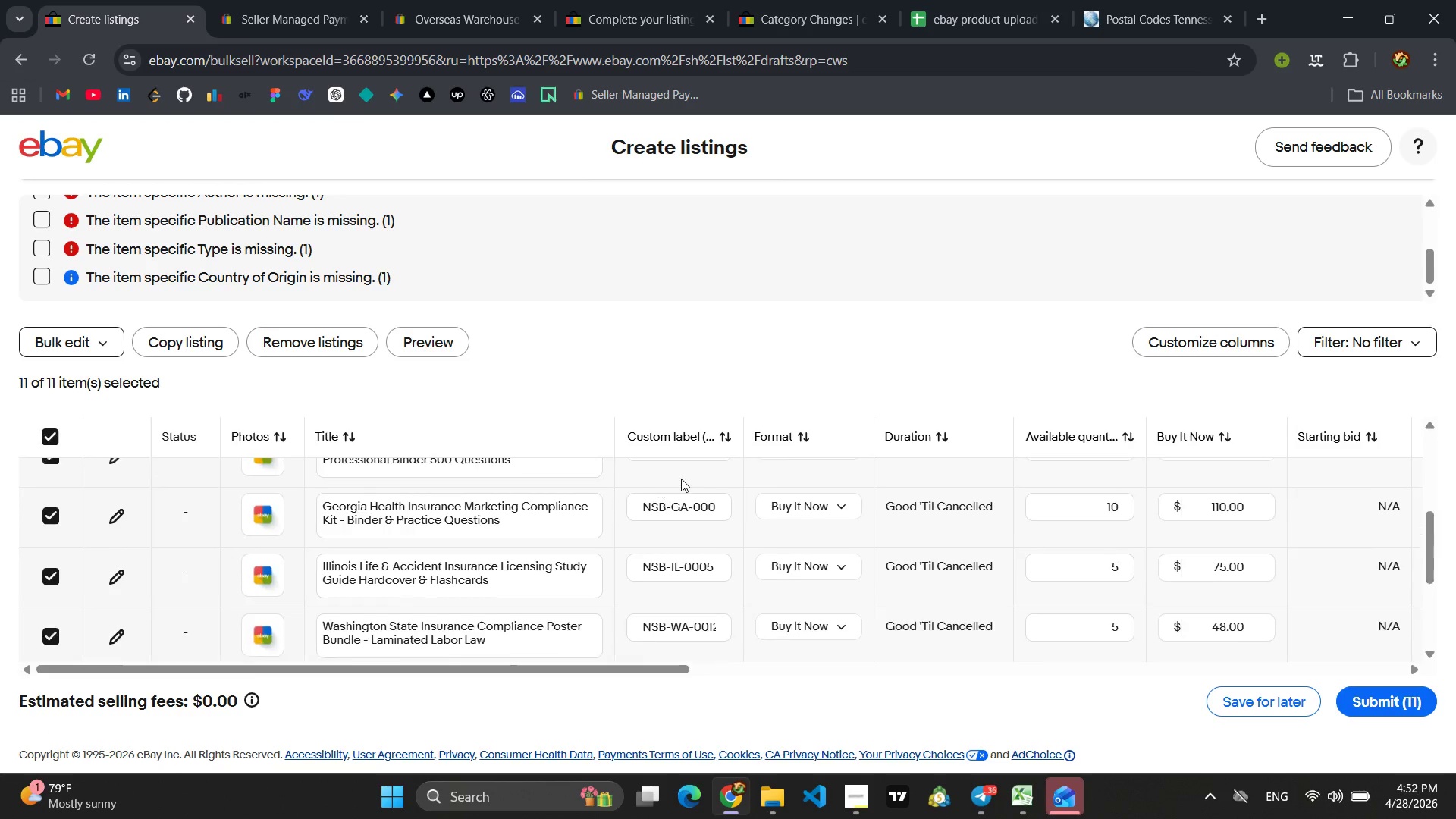 
scroll: coordinate [624, 287], scroll_direction: up, amount: 17.0
 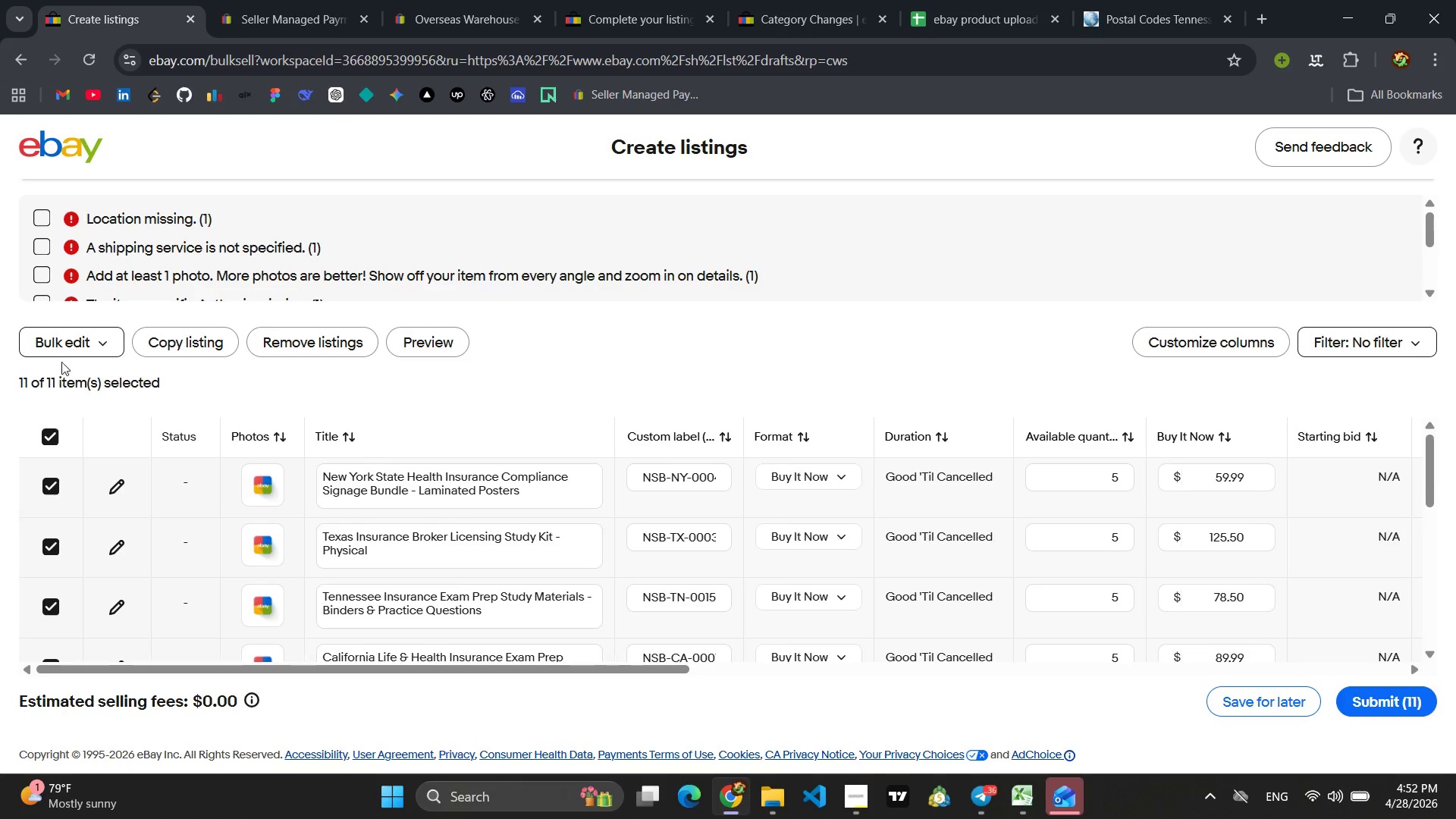 
left_click([100, 346])
 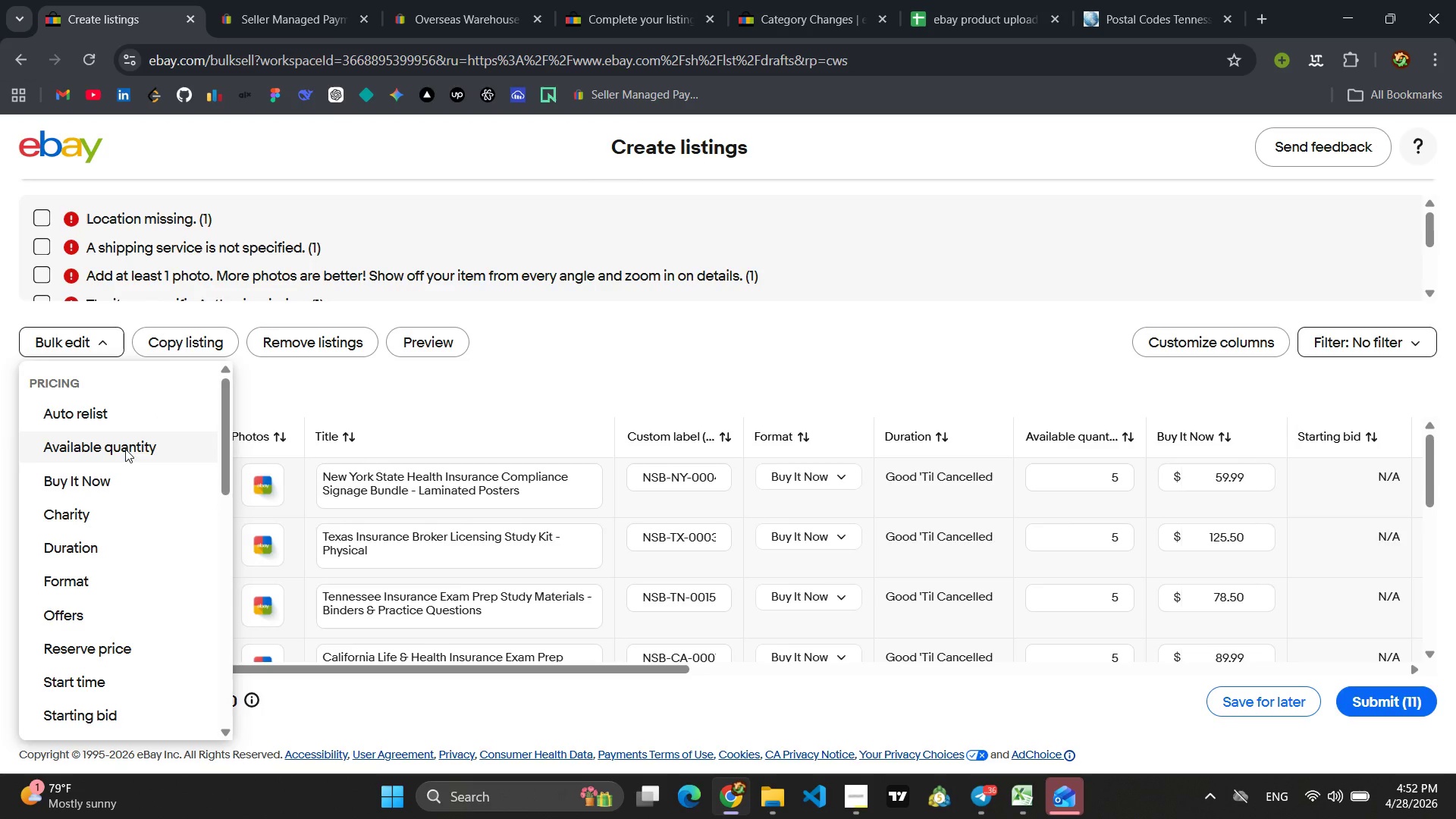 
left_click([495, 373])
 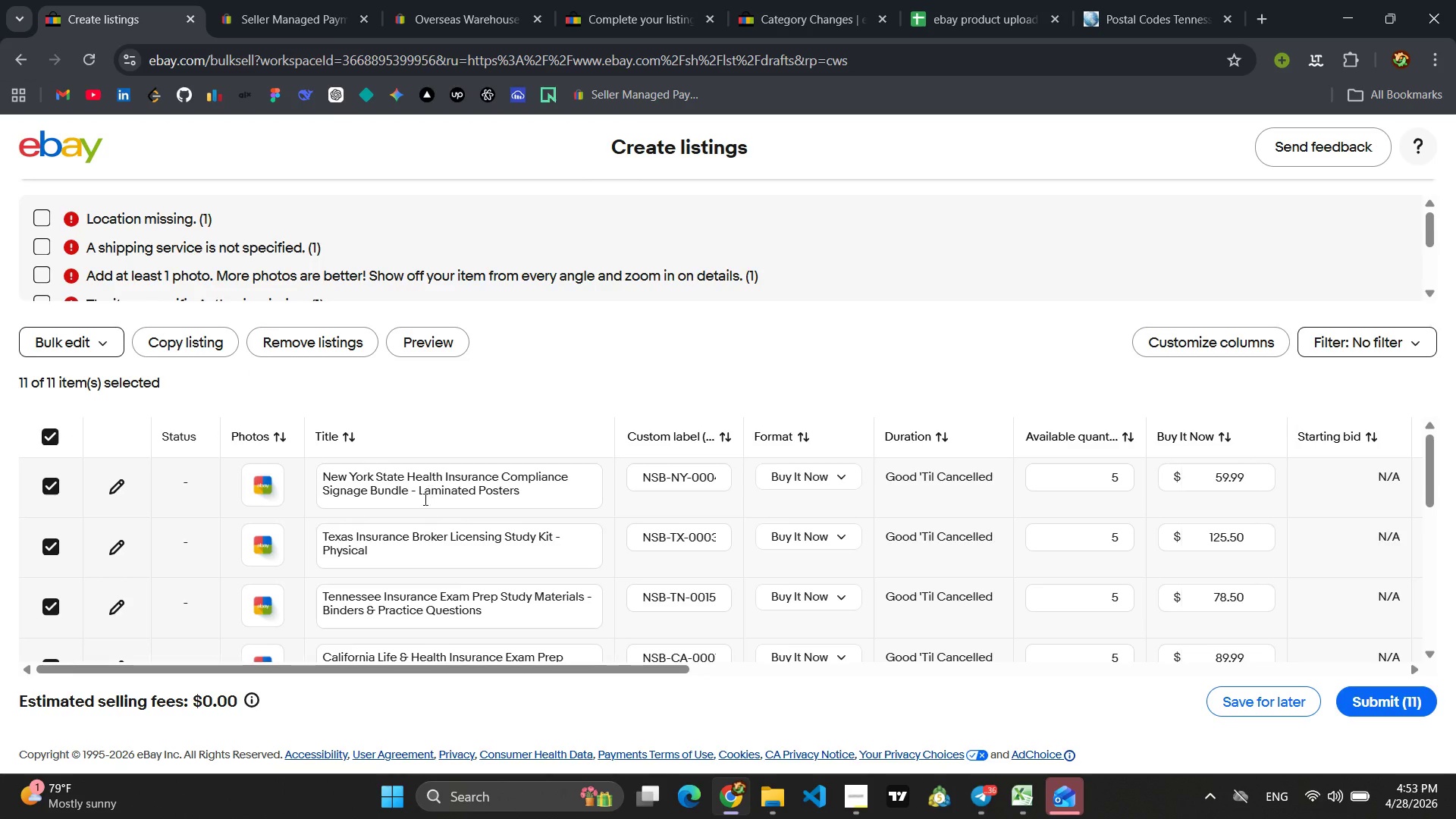 
scroll: coordinate [429, 500], scroll_direction: up, amount: 5.0
 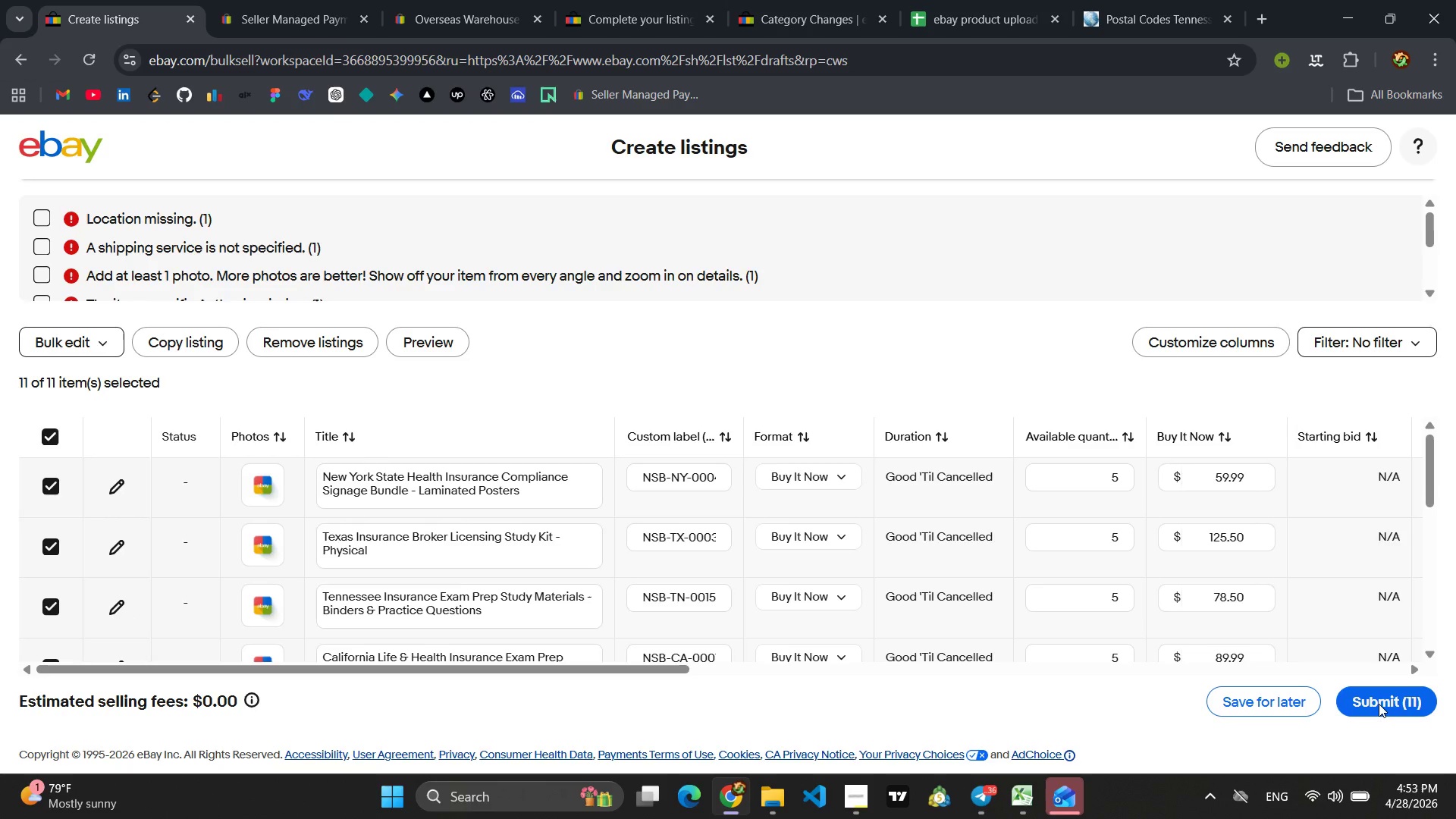 
scroll: coordinate [799, 544], scroll_direction: down, amount: 9.0
 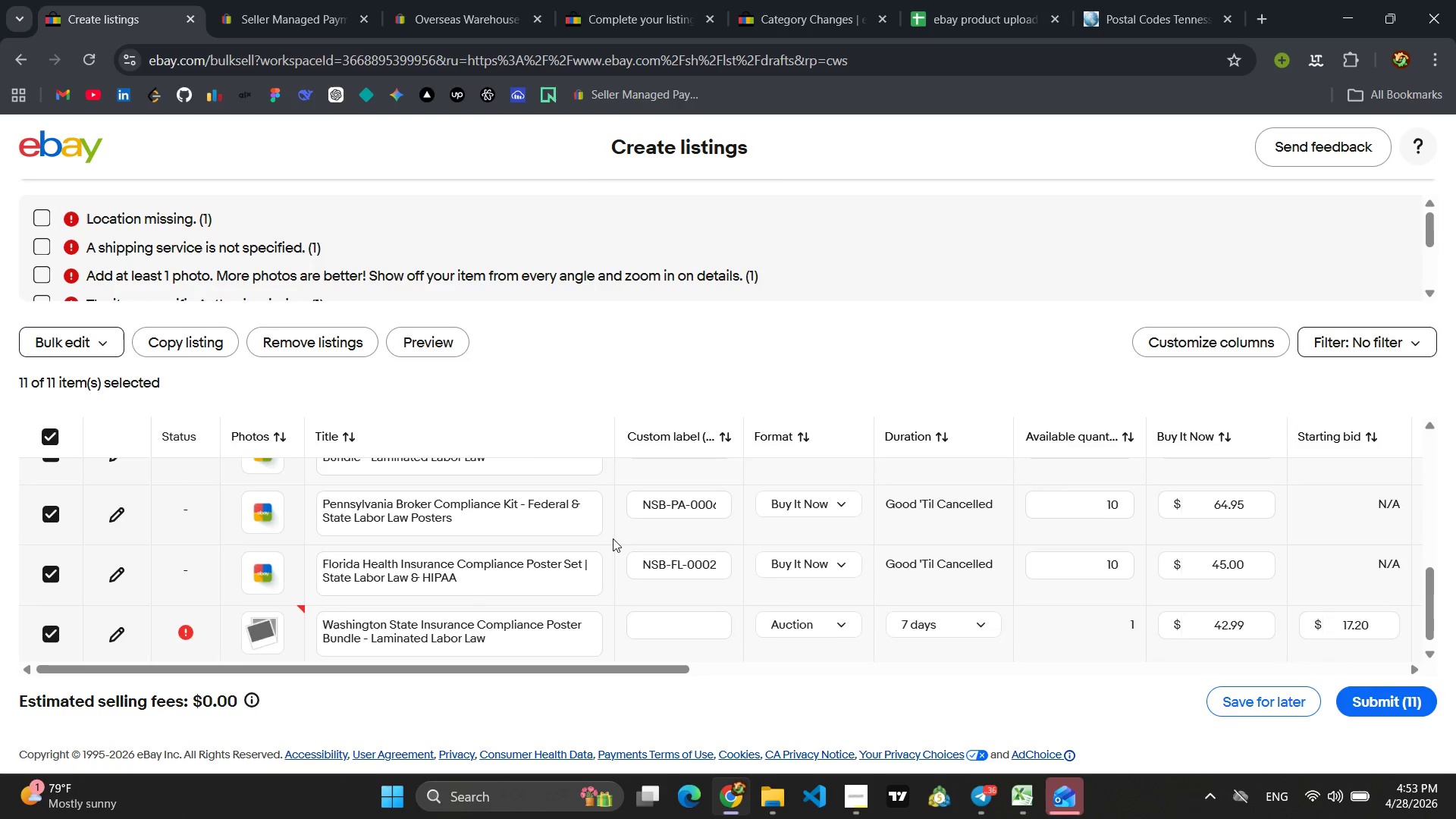 
scroll: coordinate [277, 523], scroll_direction: up, amount: 8.0
 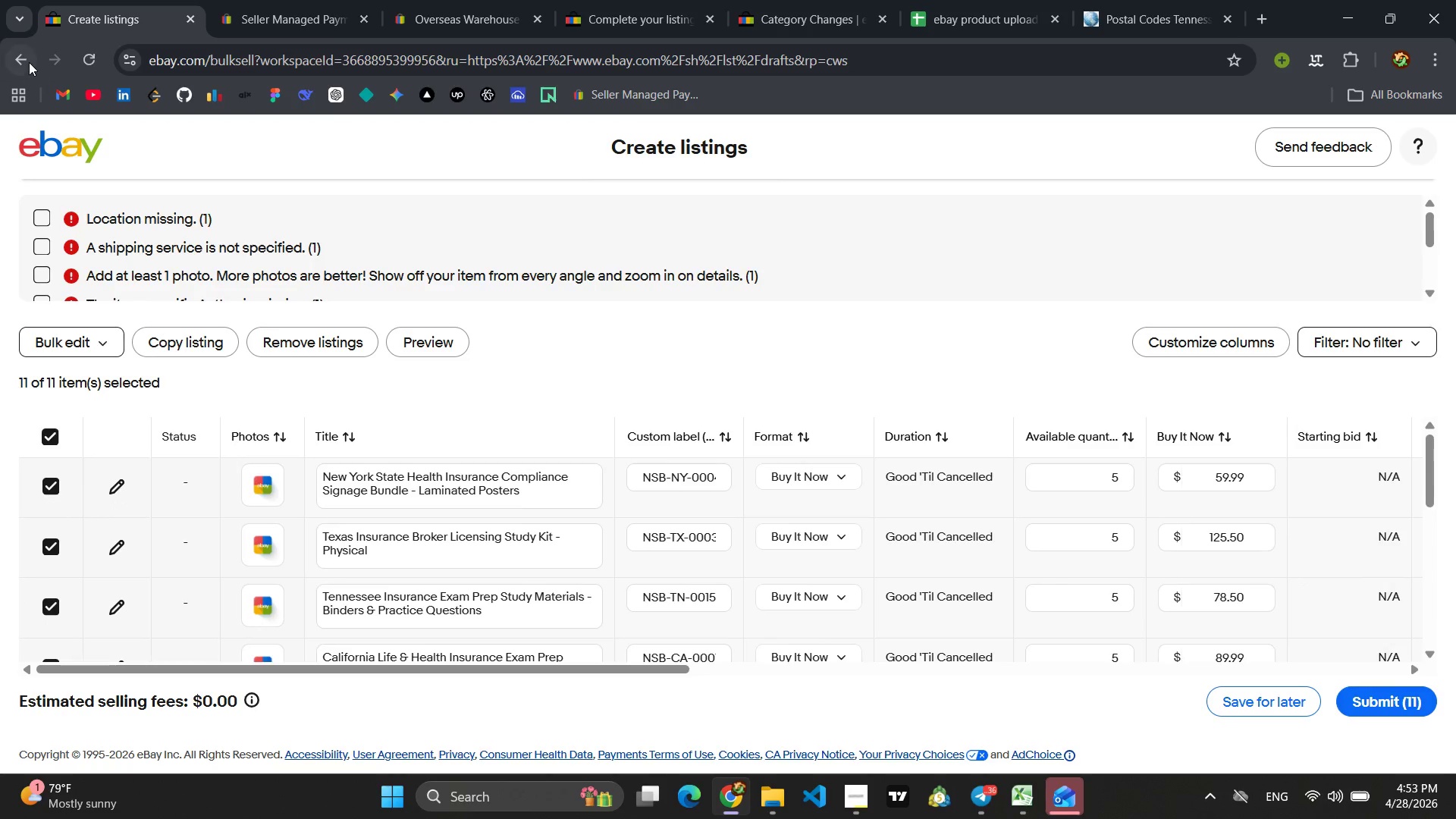 
left_click([27, 61])
 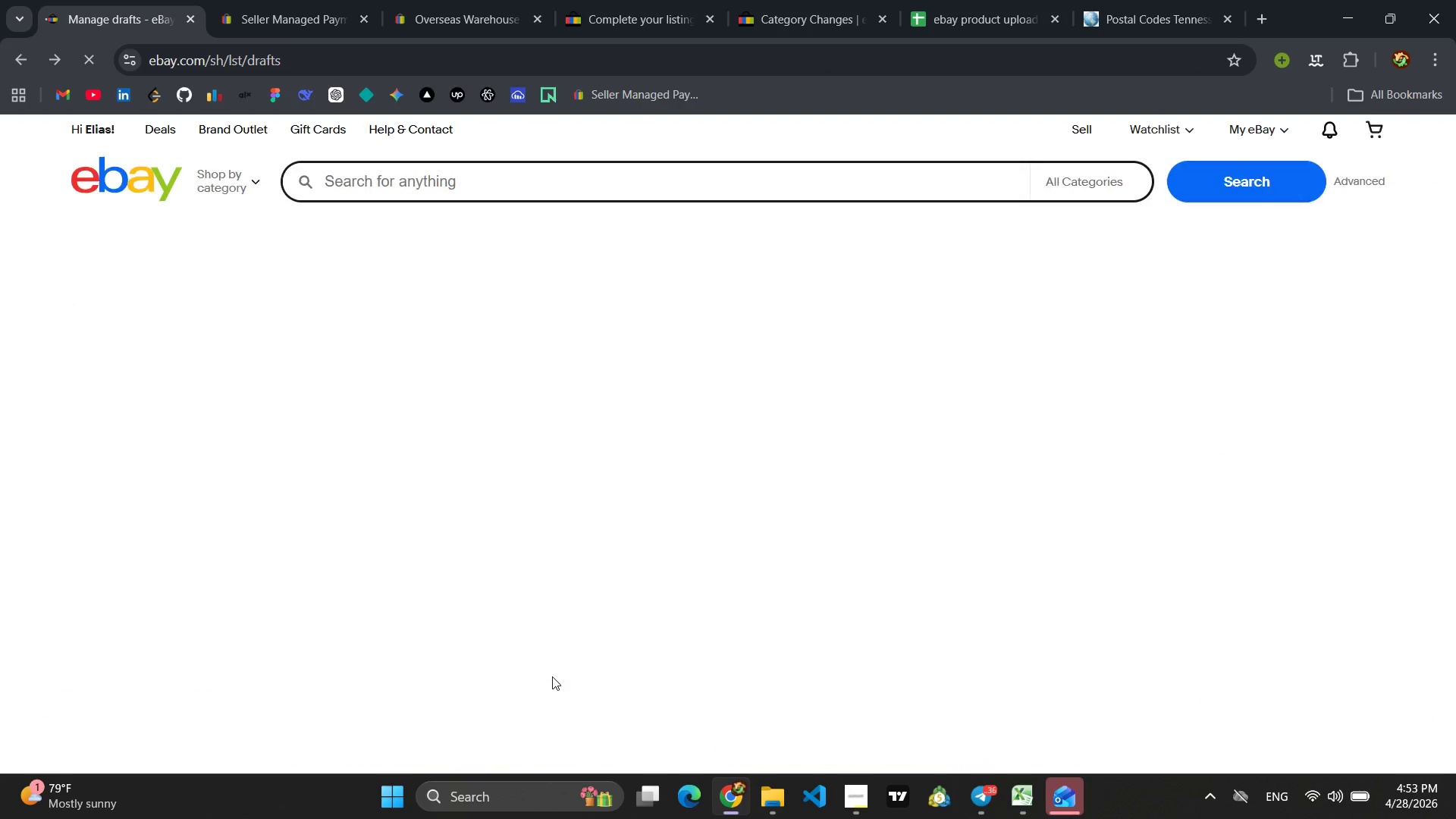 
wait(8.92)
 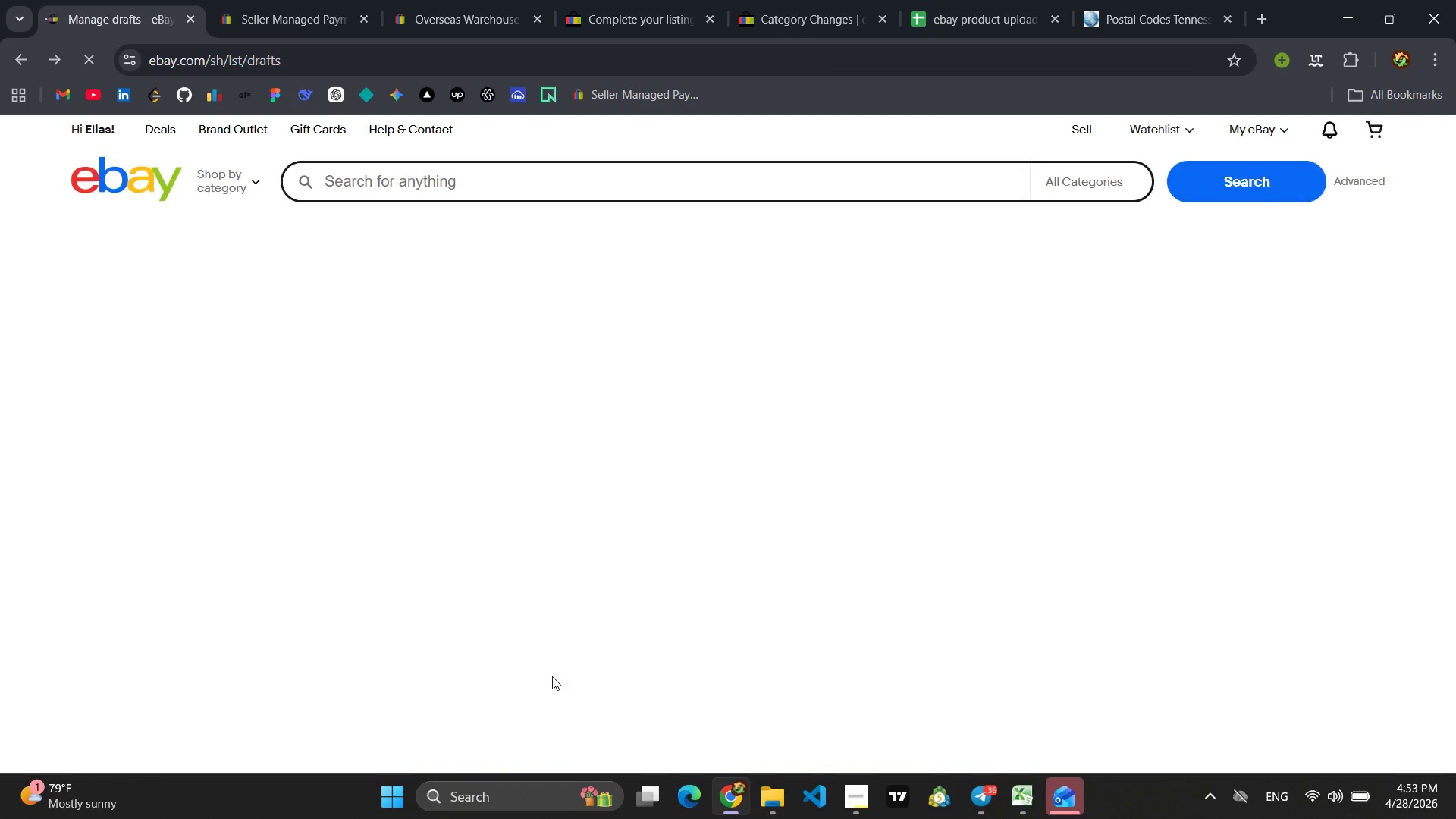 
scroll: coordinate [828, 504], scroll_direction: down, amount: 13.0
 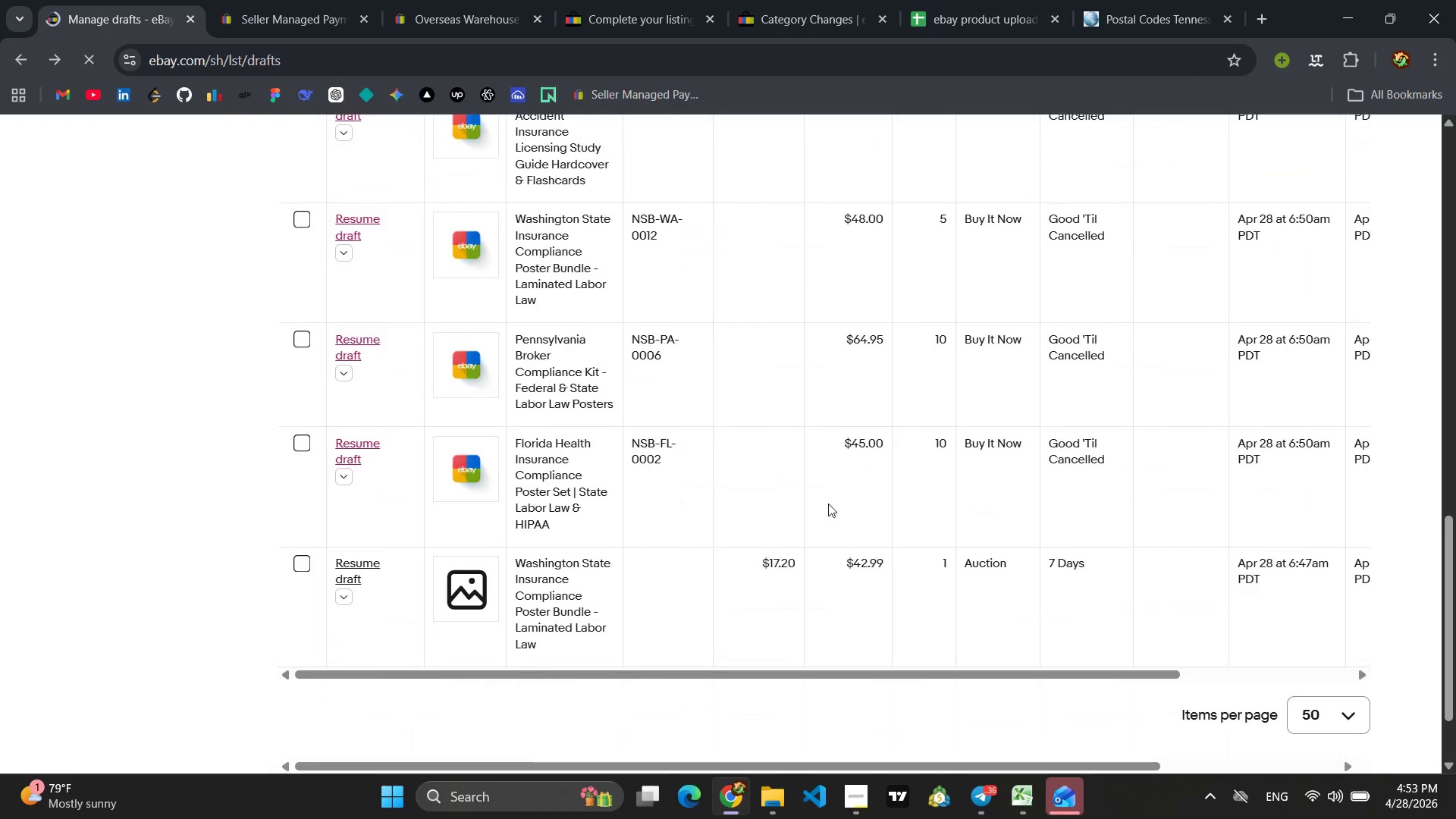 
scroll: coordinate [828, 504], scroll_direction: up, amount: 11.0
 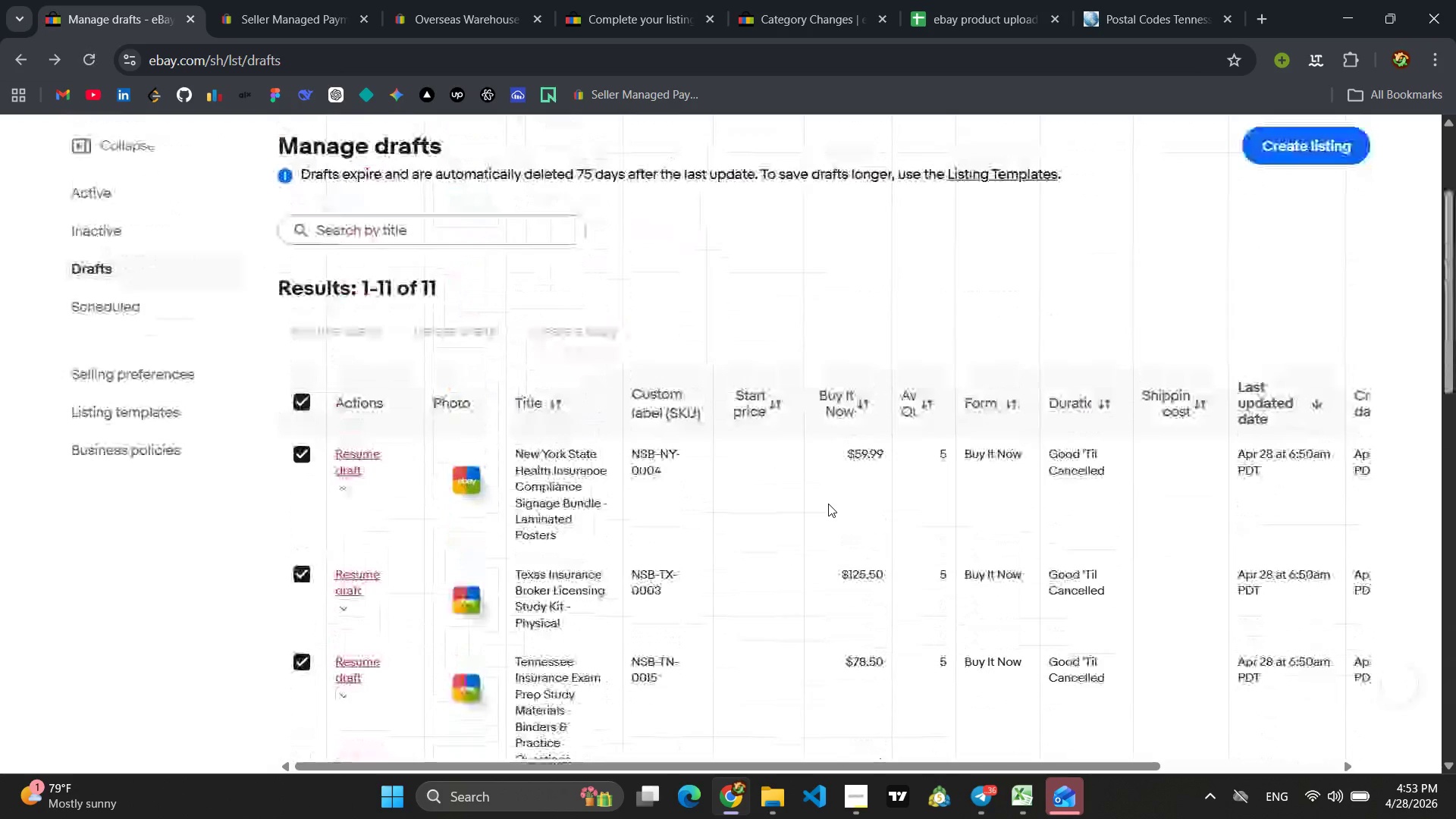 
wait(7.56)
 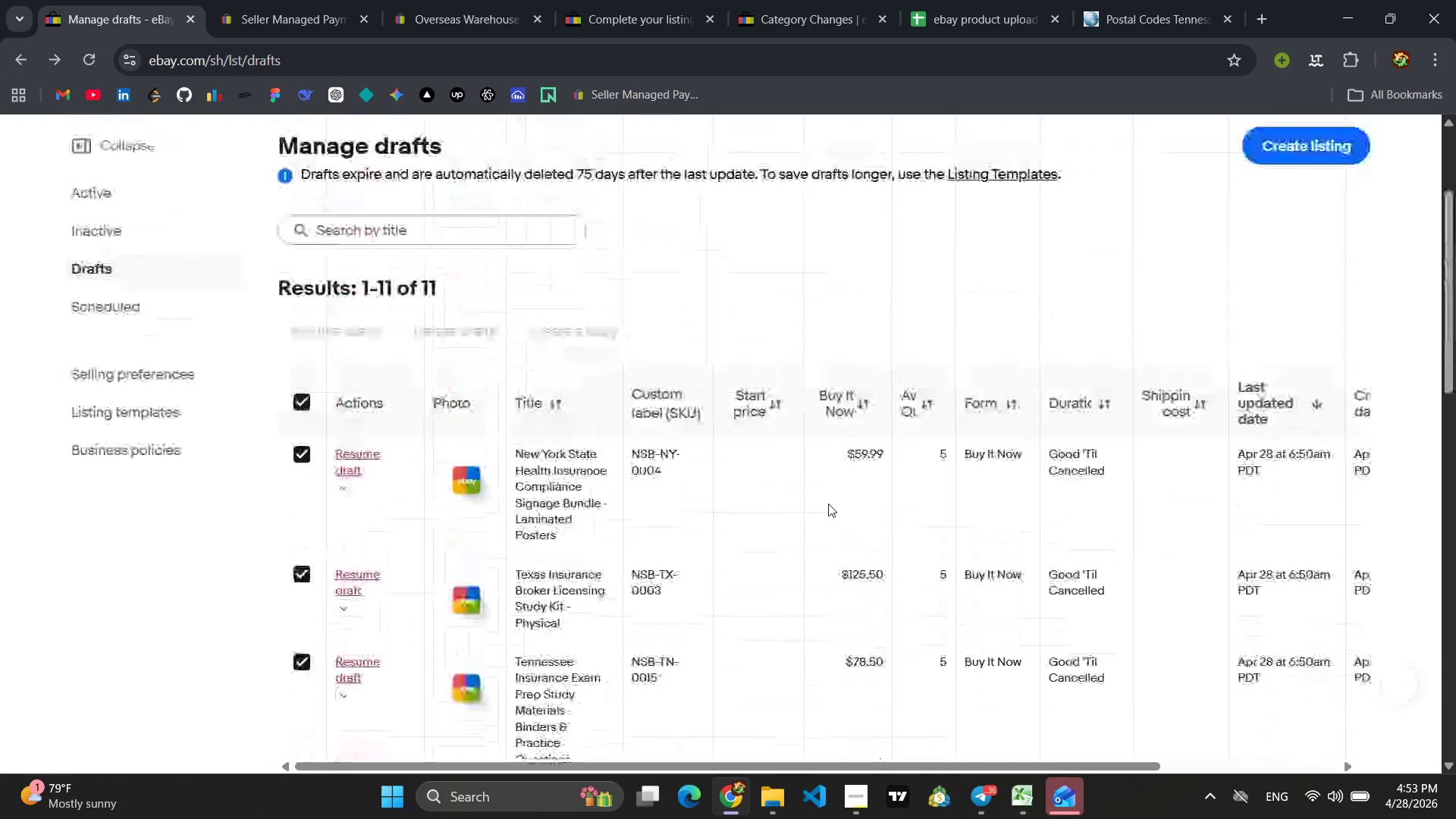 
scroll: coordinate [824, 503], scroll_direction: up, amount: 2.0
 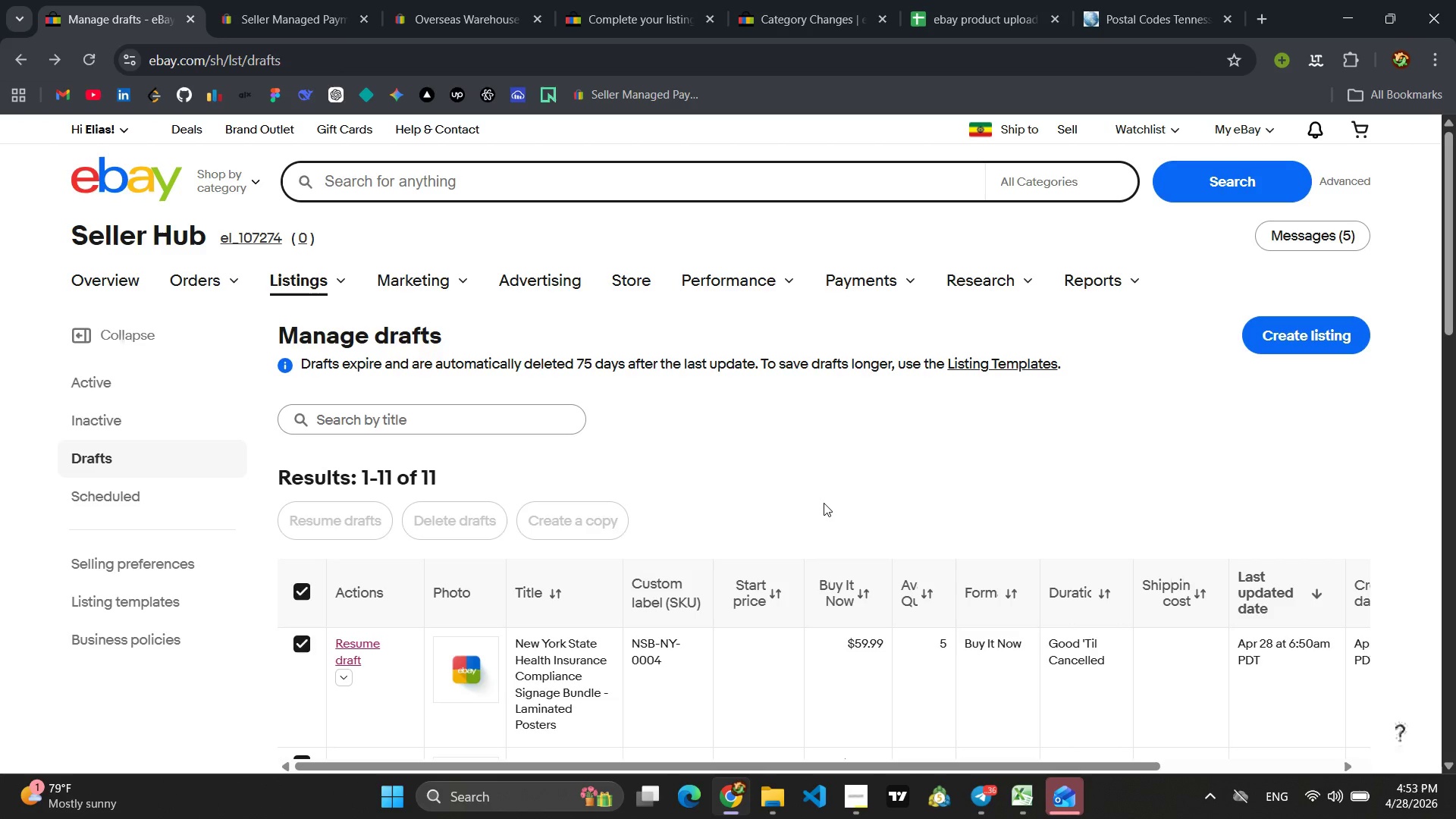 
wait(16.86)
 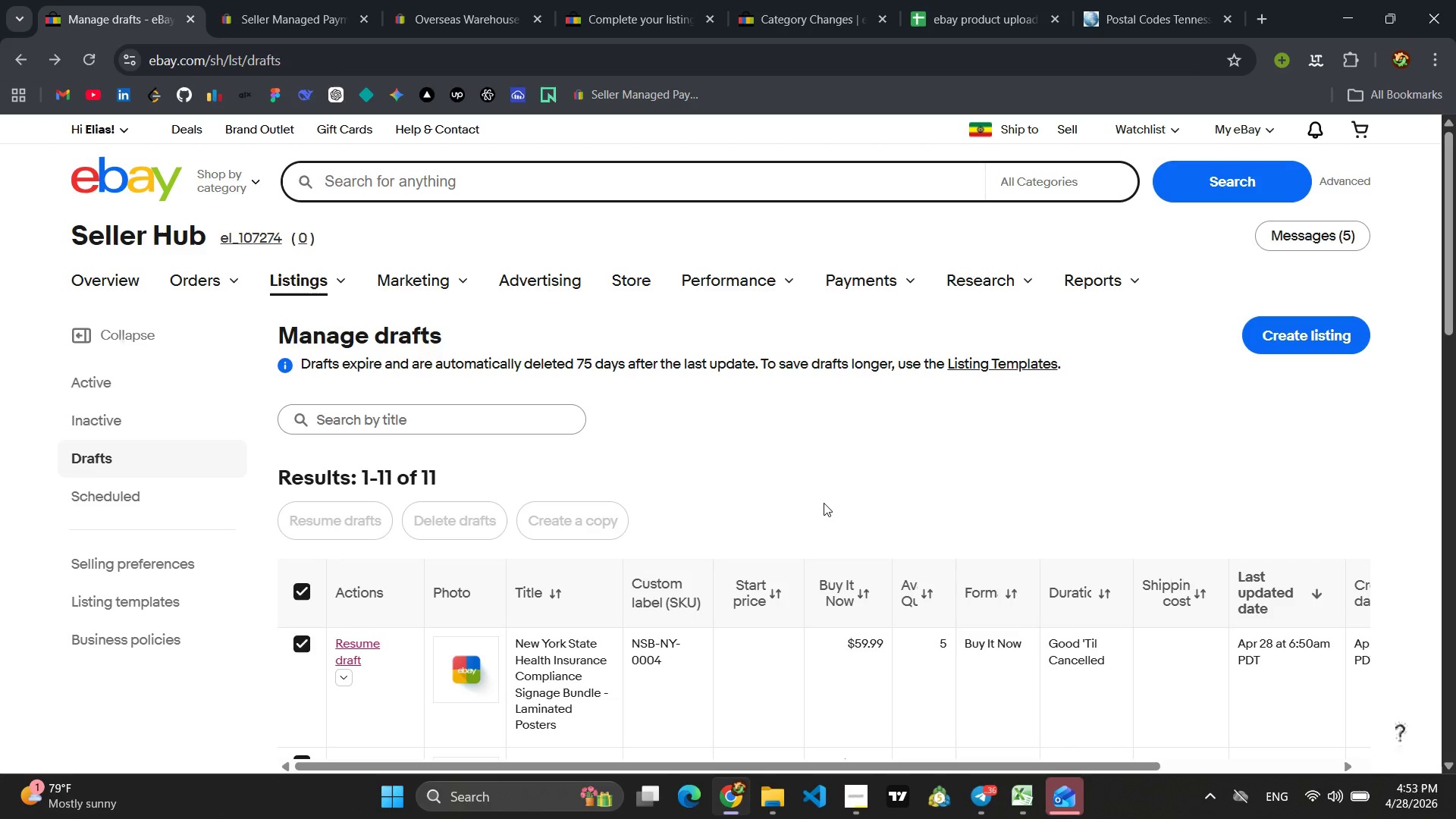 
left_click([1068, 375])
 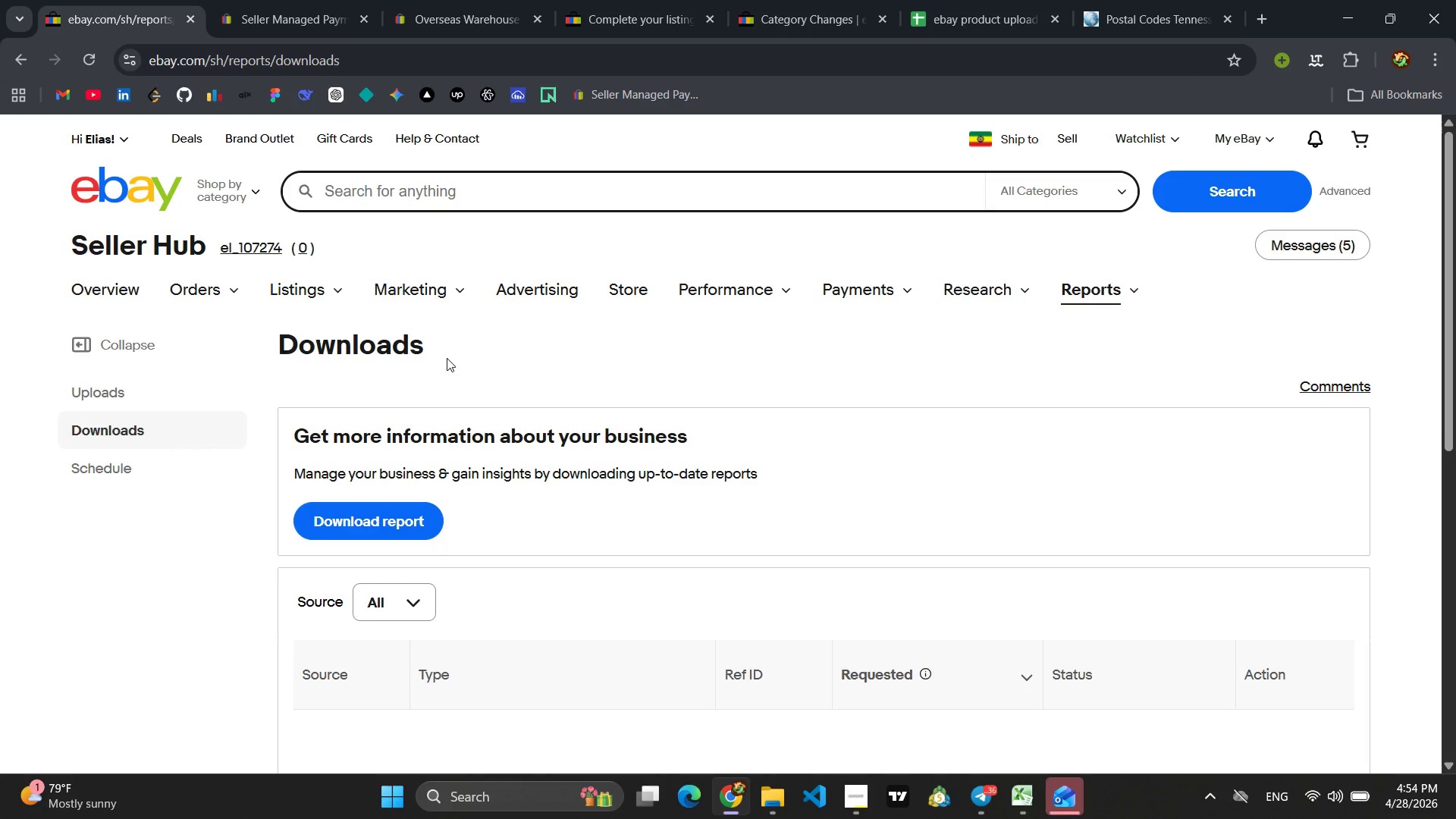 
wait(21.52)
 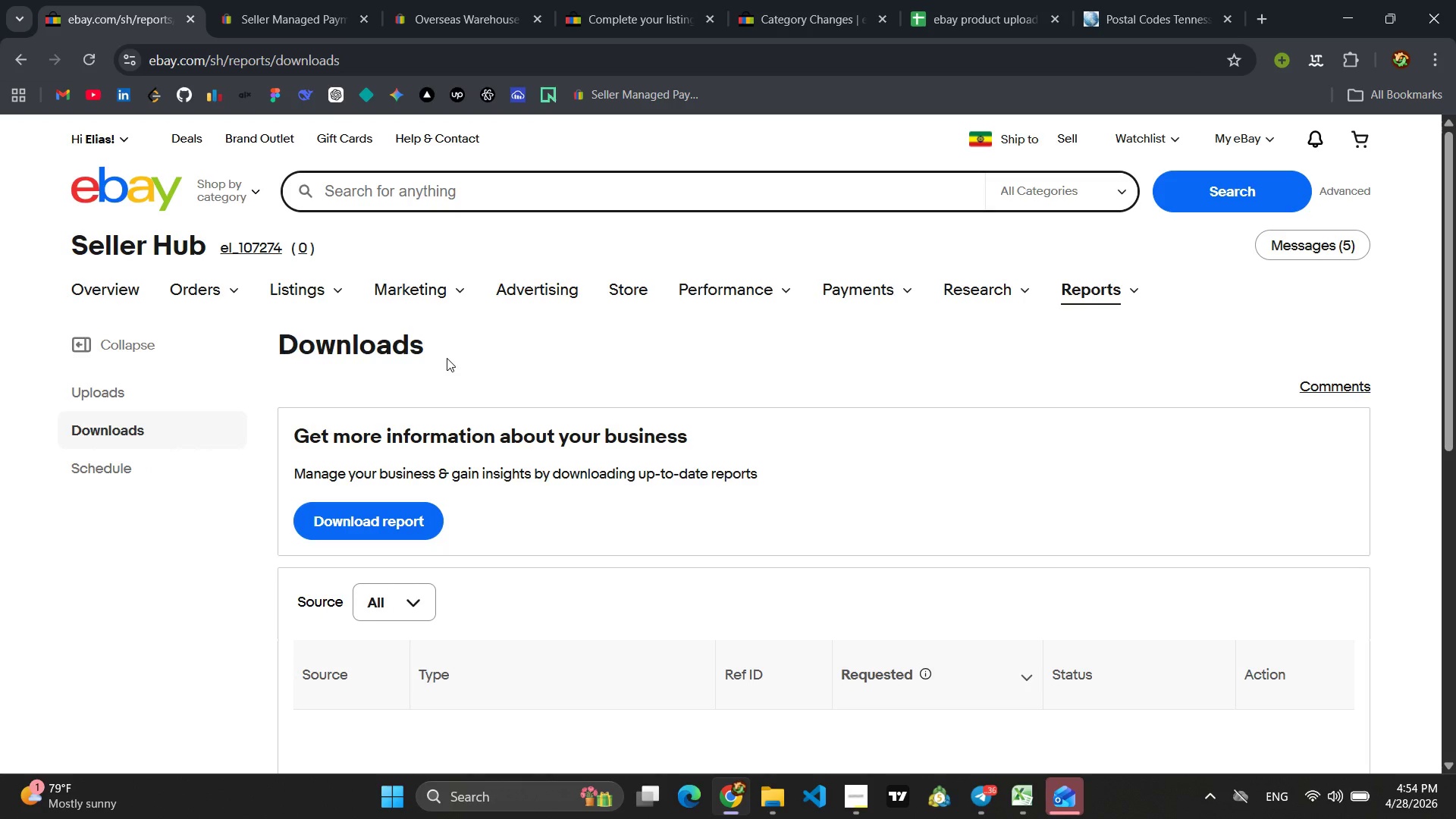 
scroll: coordinate [667, 546], scroll_direction: down, amount: 3.0
 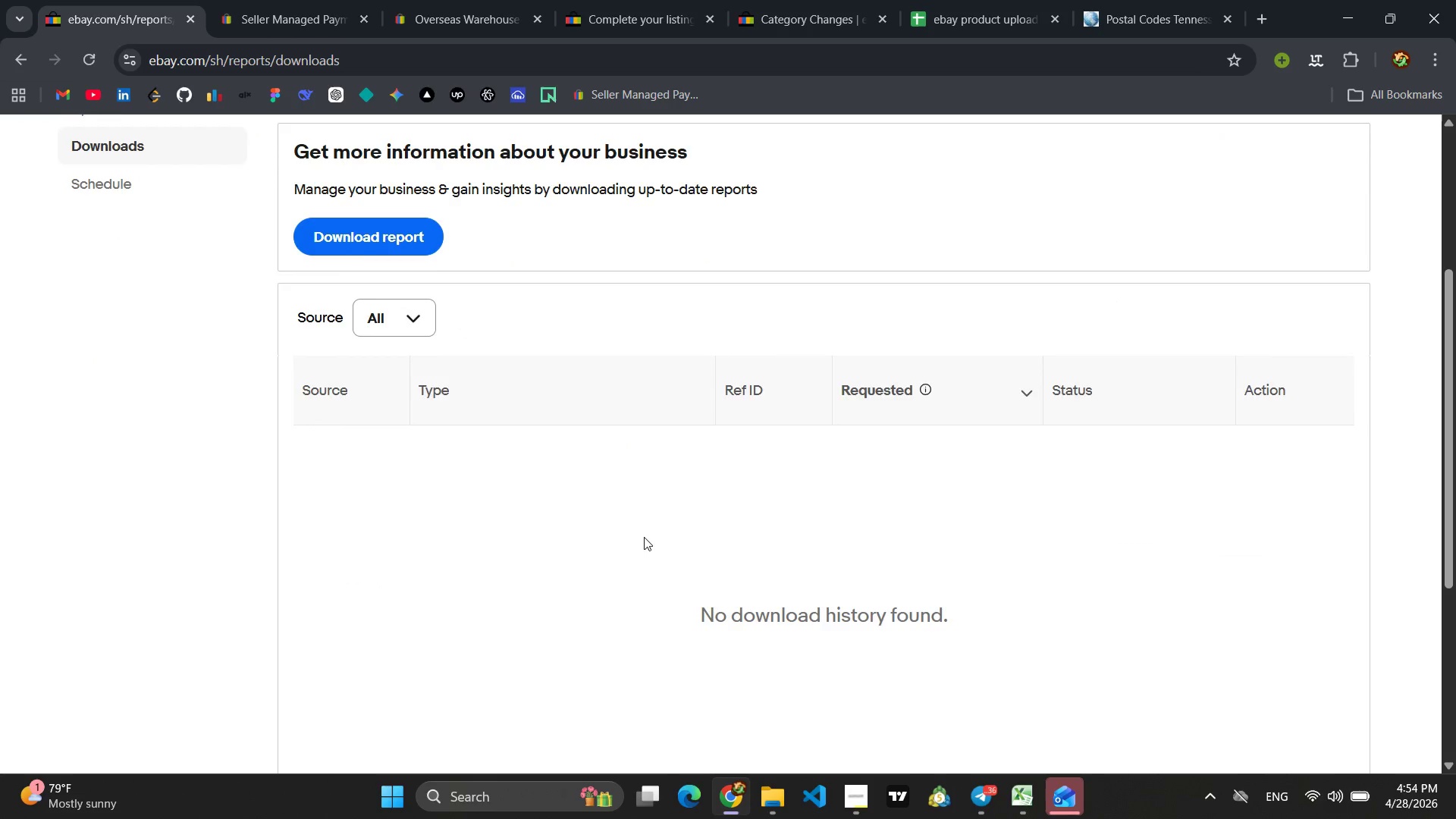 
scroll: coordinate [643, 537], scroll_direction: up, amount: 2.0
 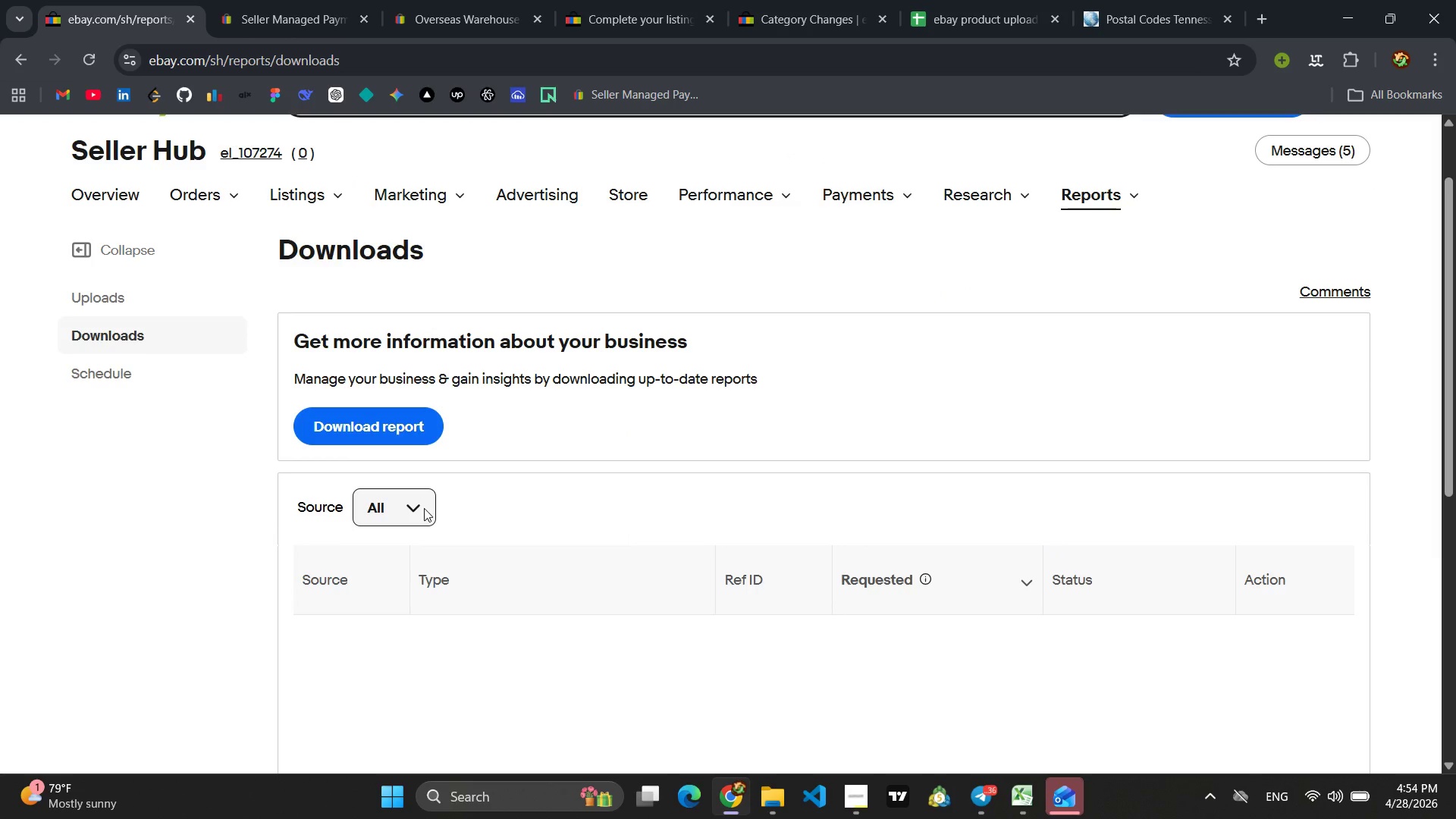 
left_click([412, 508])
 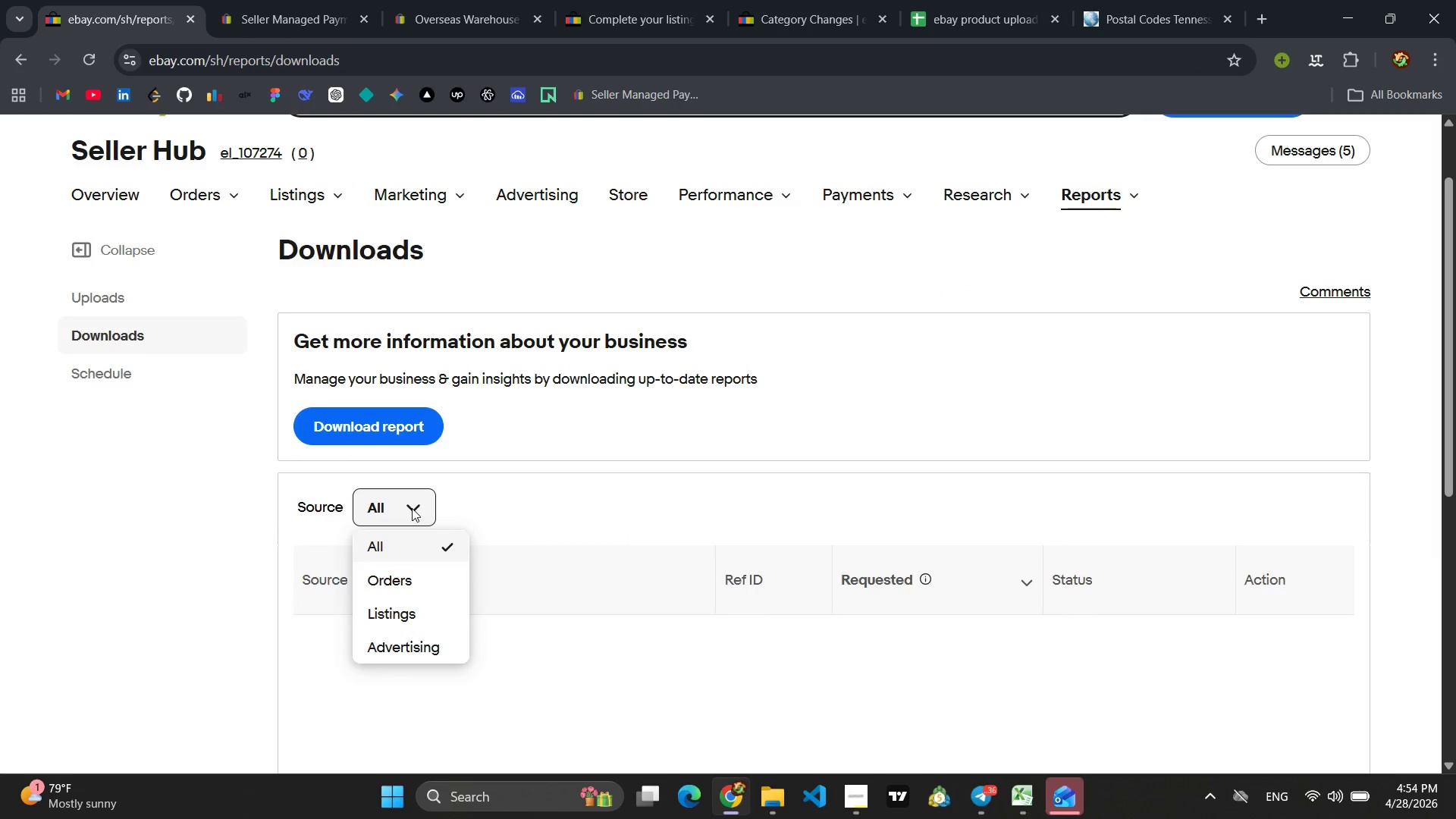 
left_click([615, 484])
 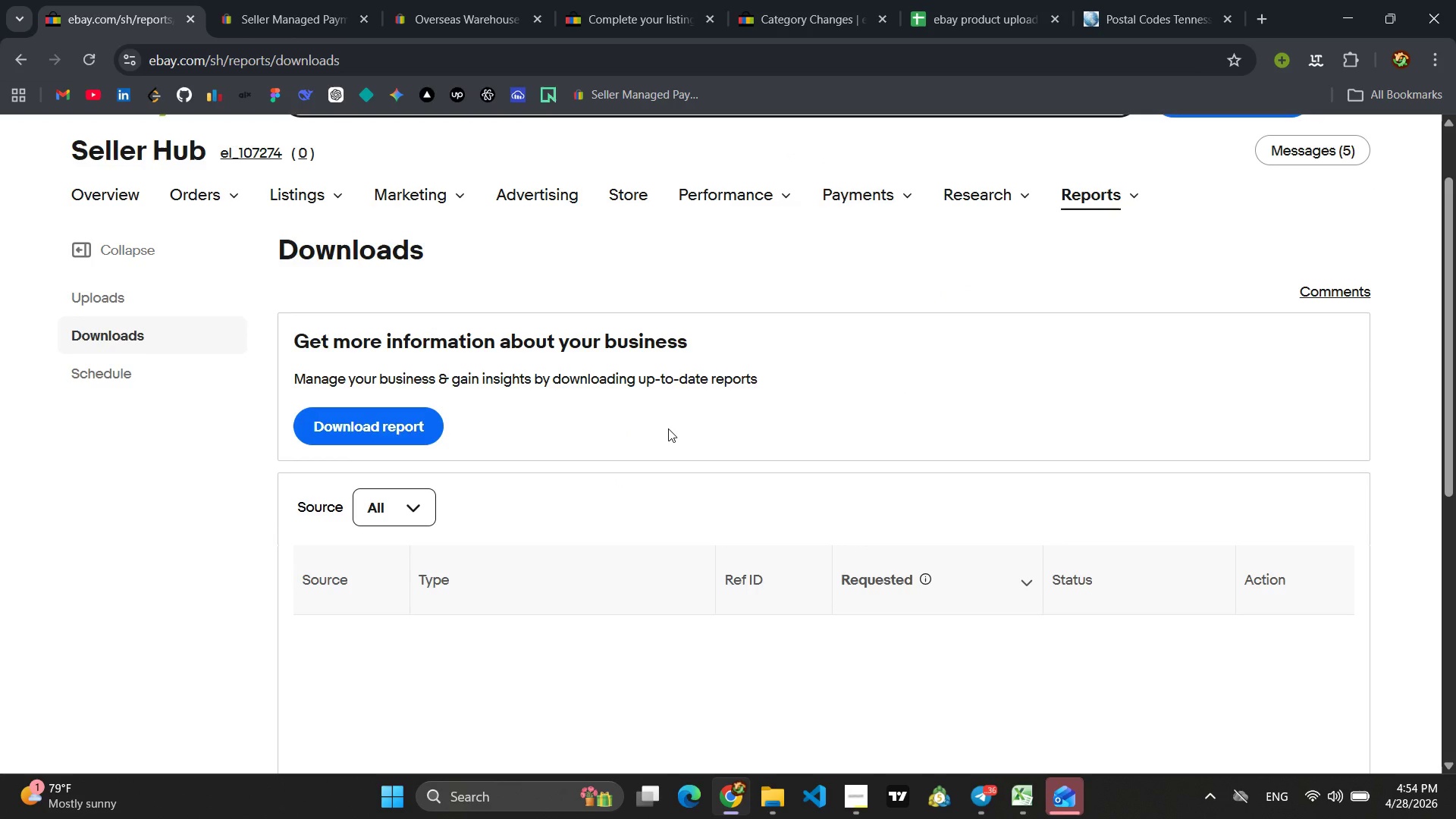 
wait(13.0)
 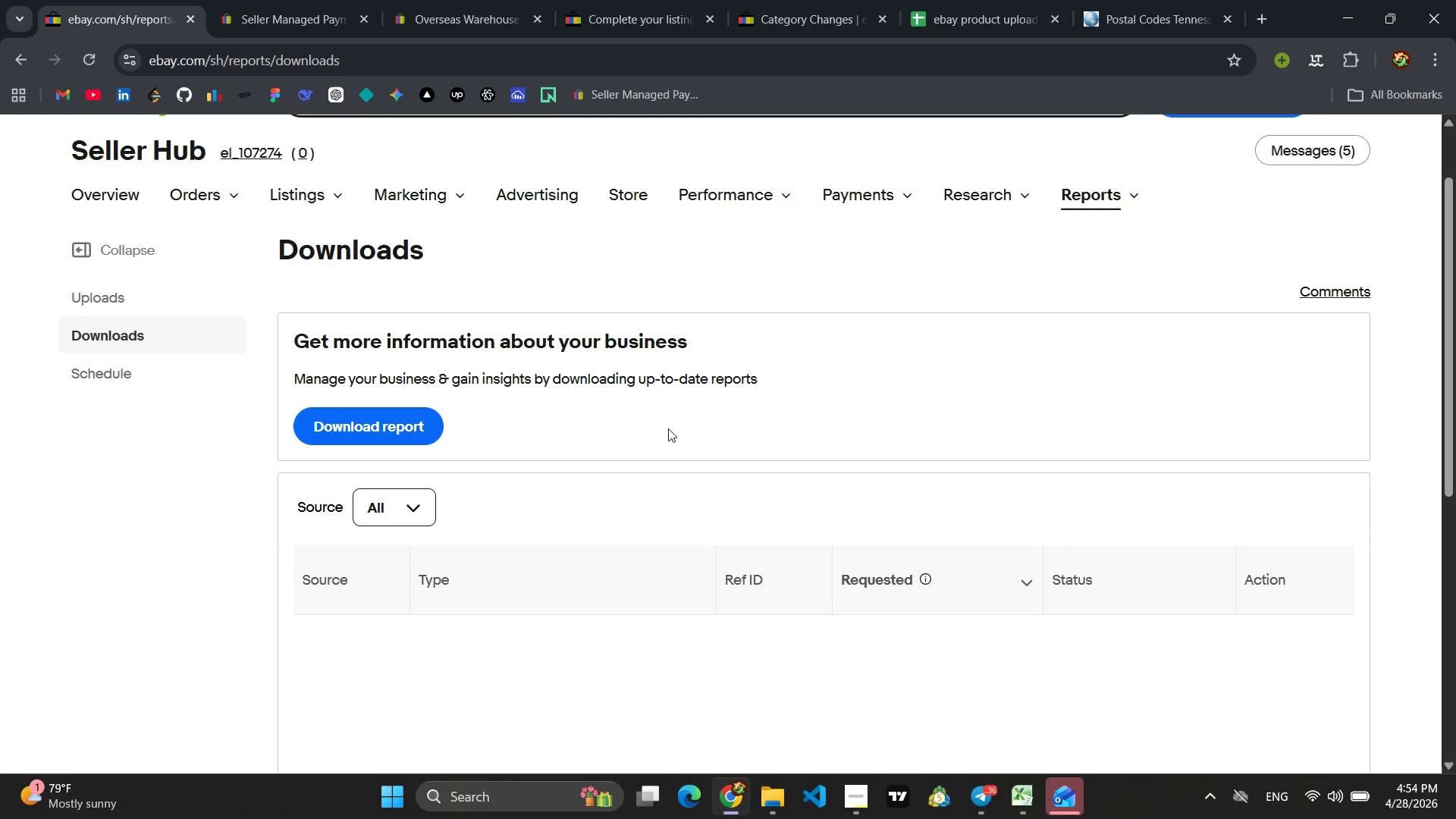 
scroll: coordinate [596, 477], scroll_direction: down, amount: 7.0
 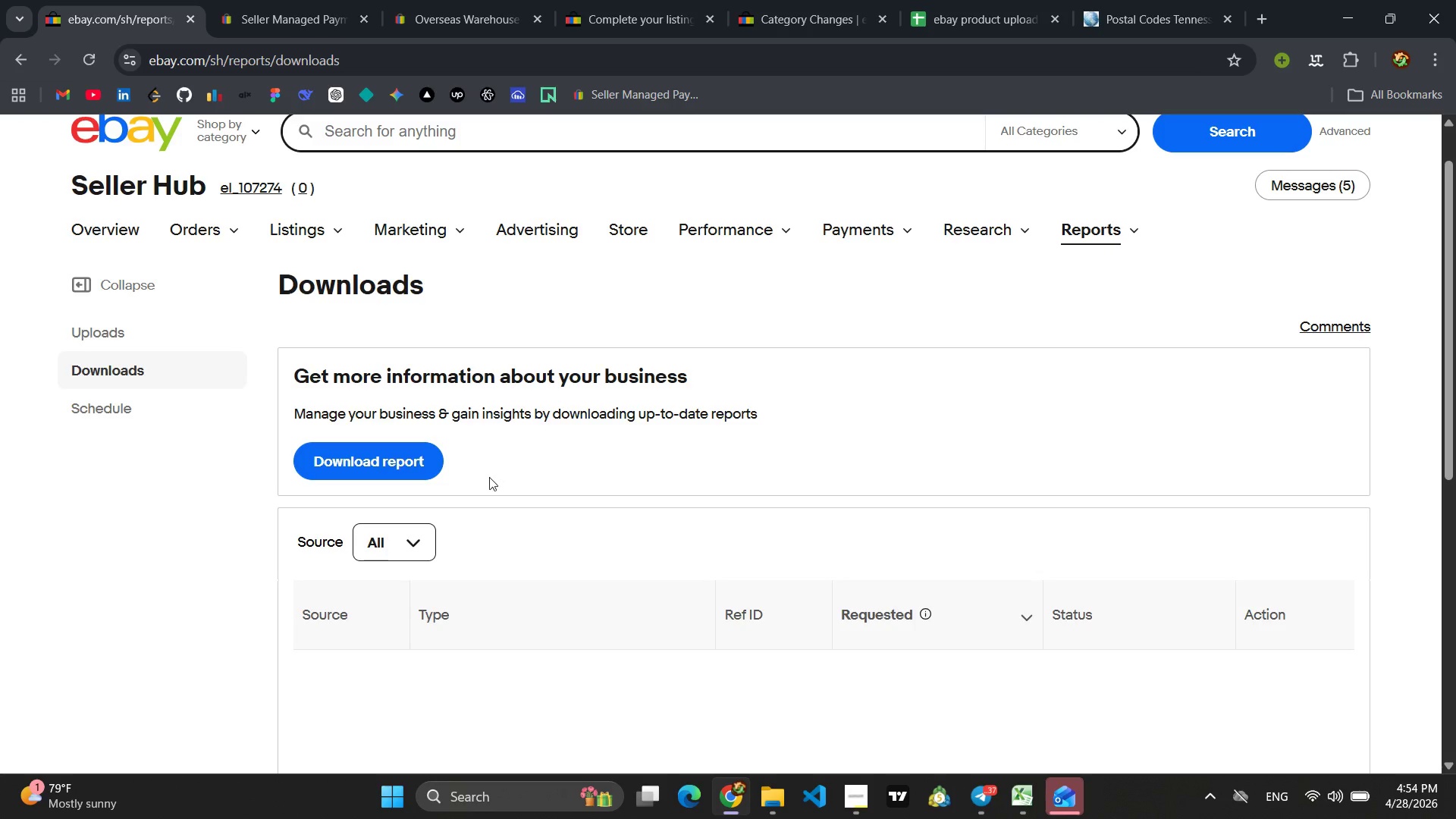 
left_click([133, 416])
 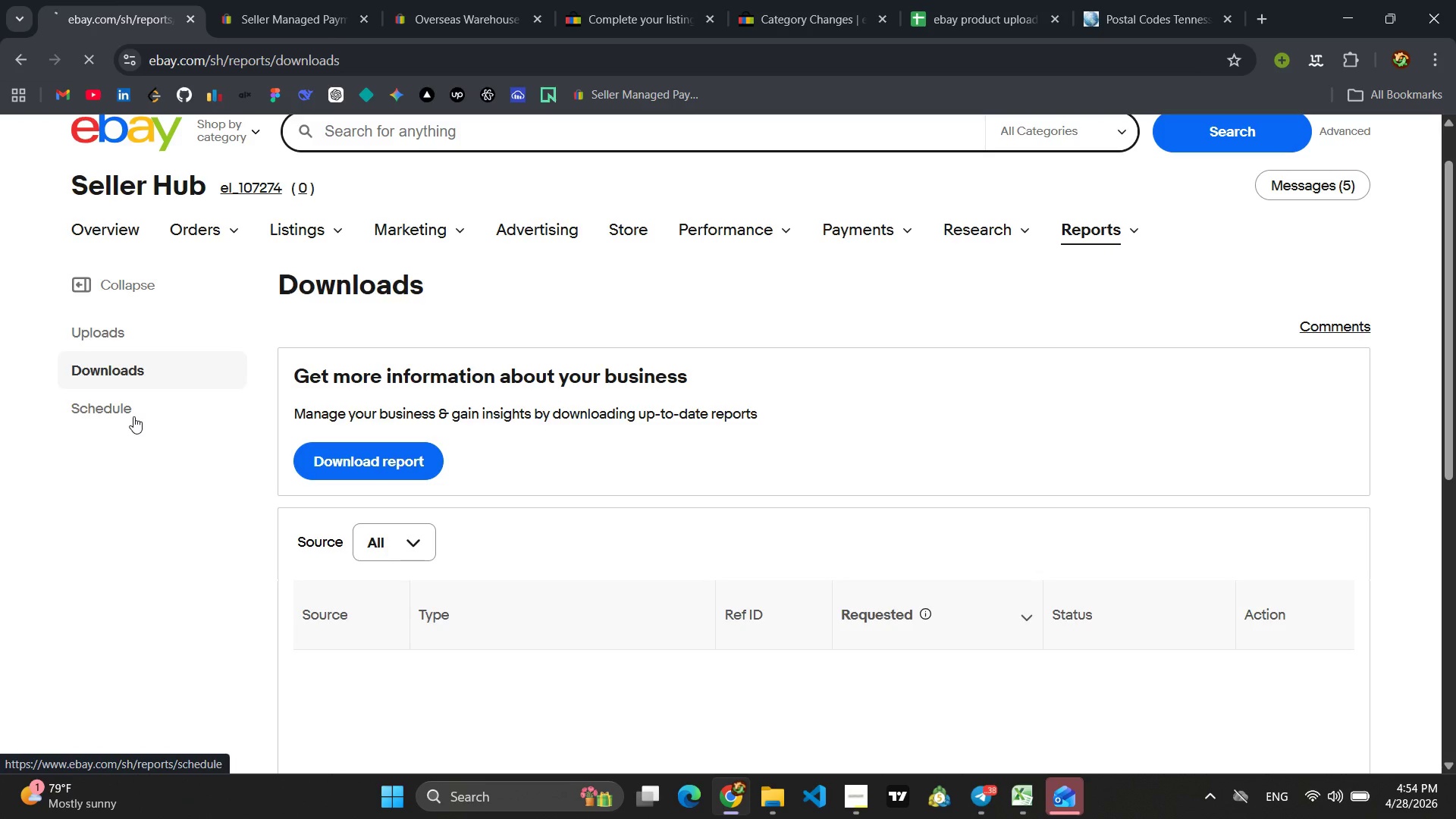 
scroll: coordinate [485, 565], scroll_direction: down, amount: 2.0
 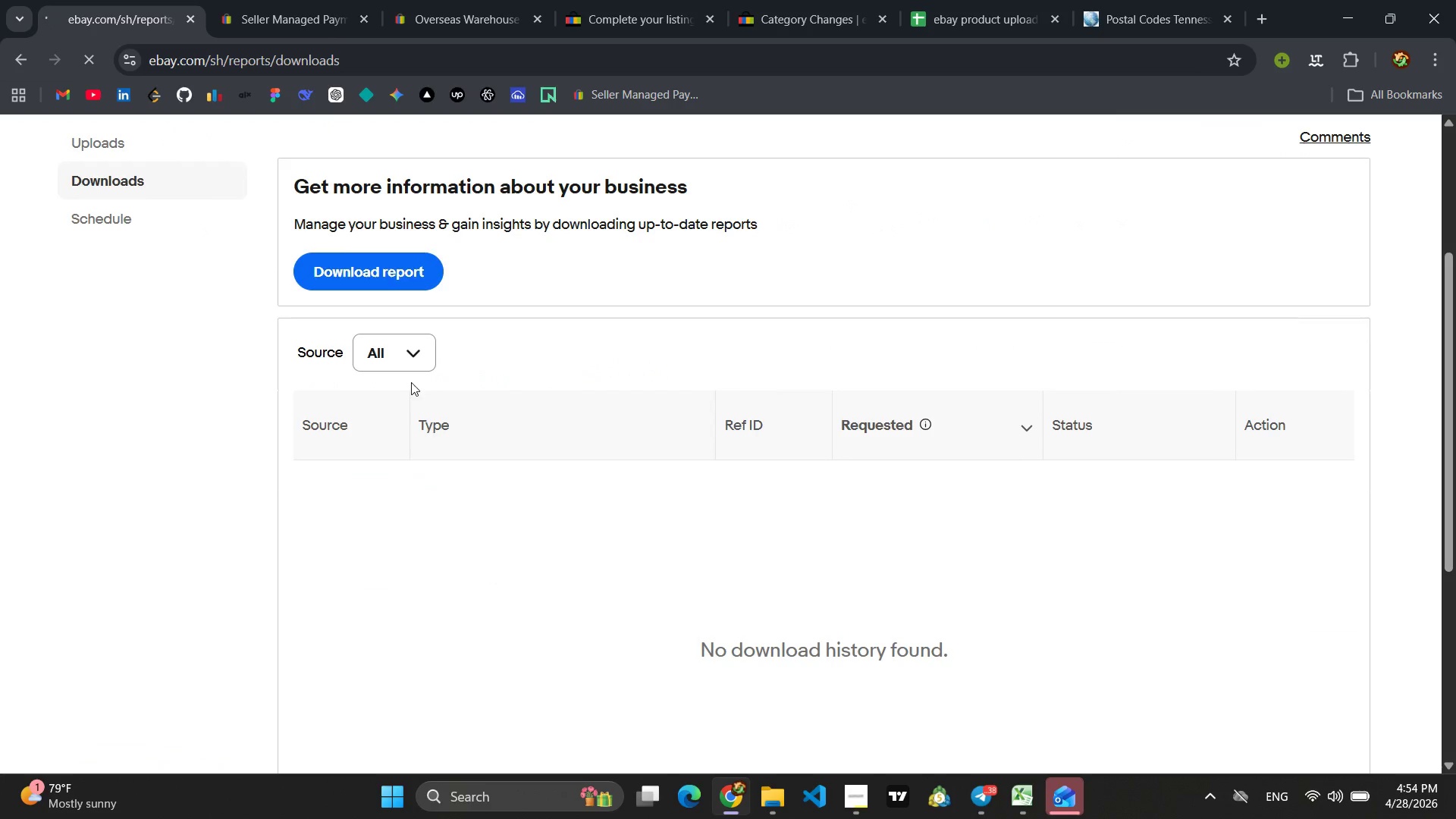 
left_click([421, 344])
 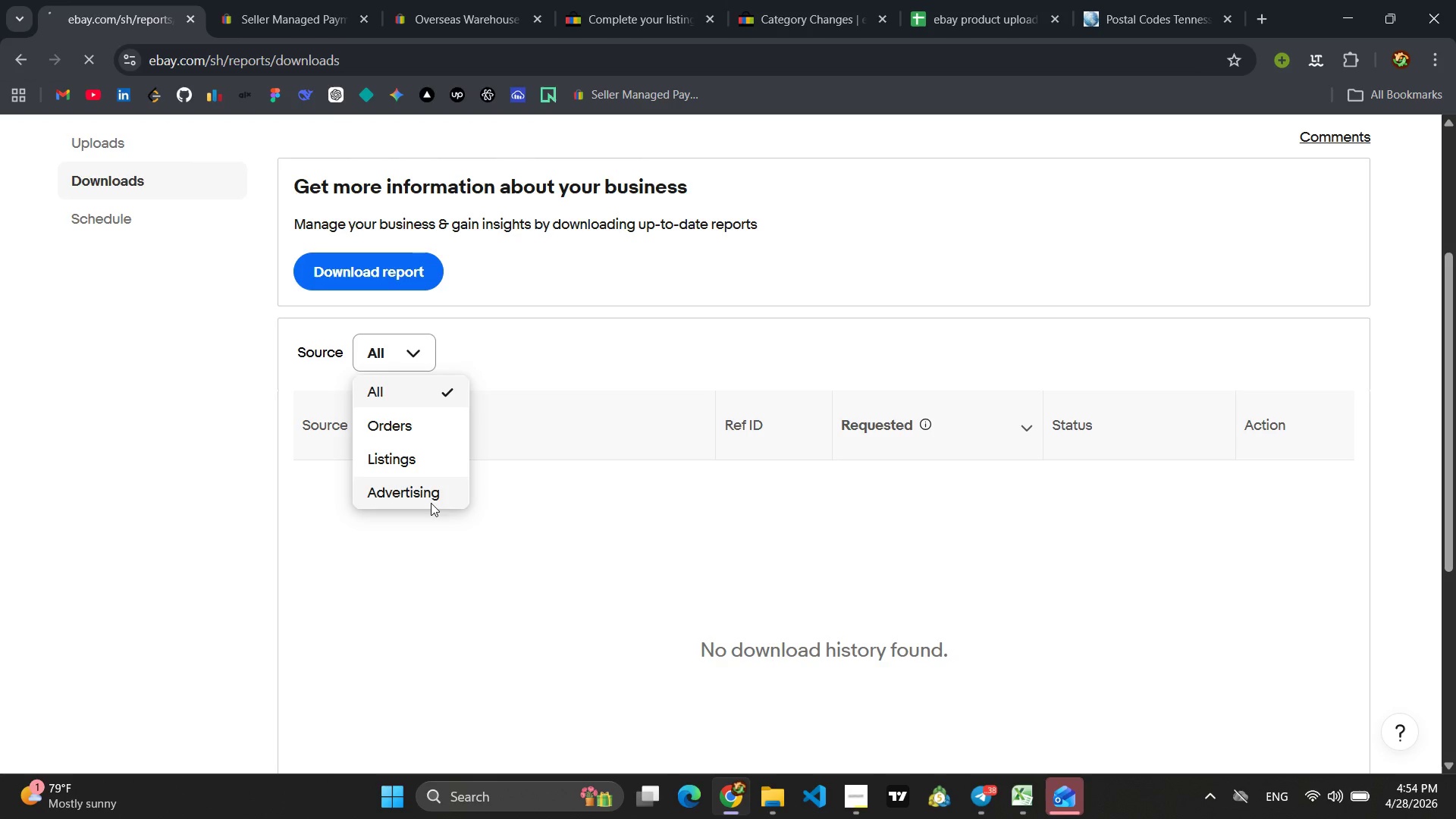 
left_click([703, 325])
 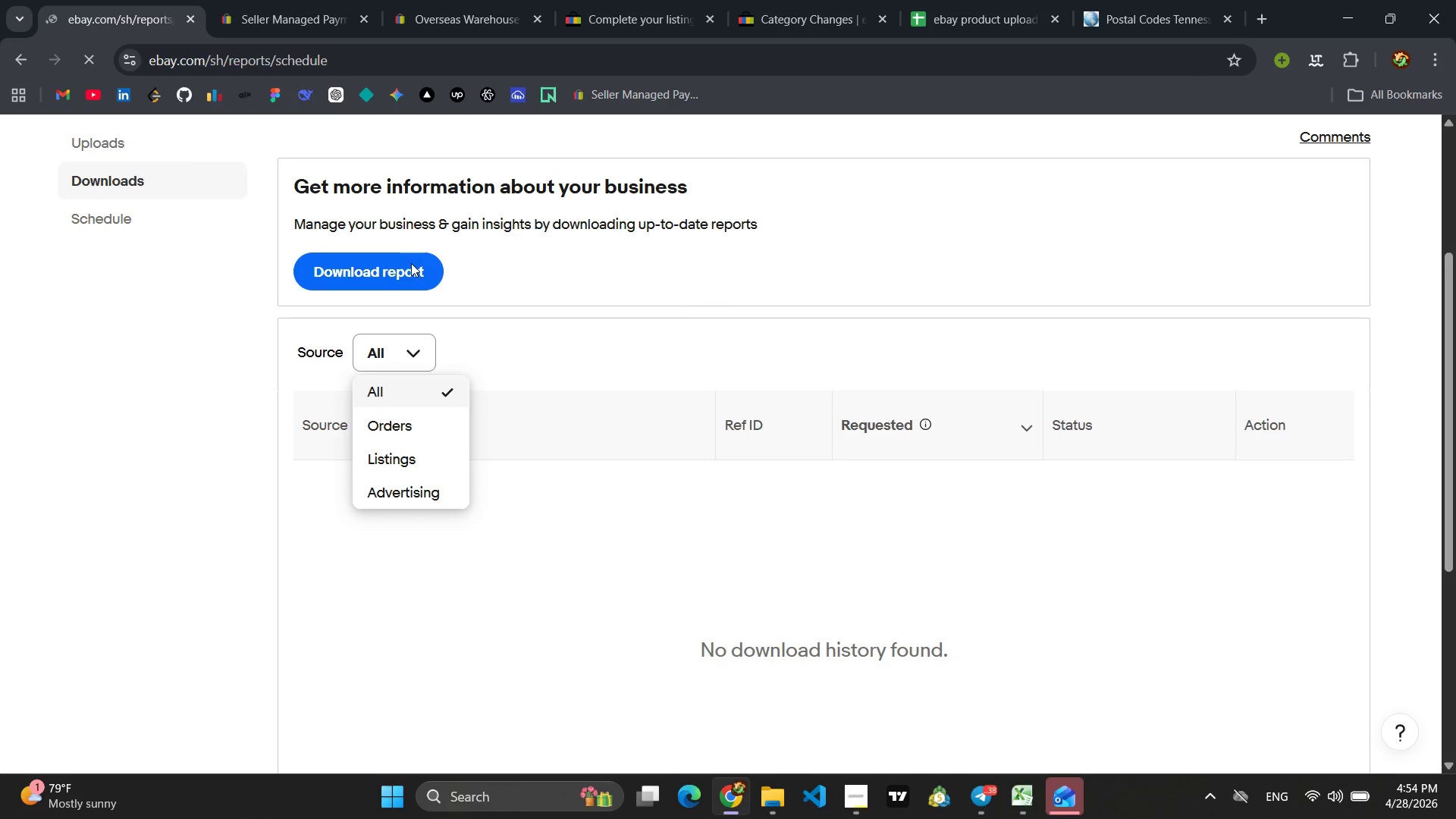 
left_click([411, 263])
 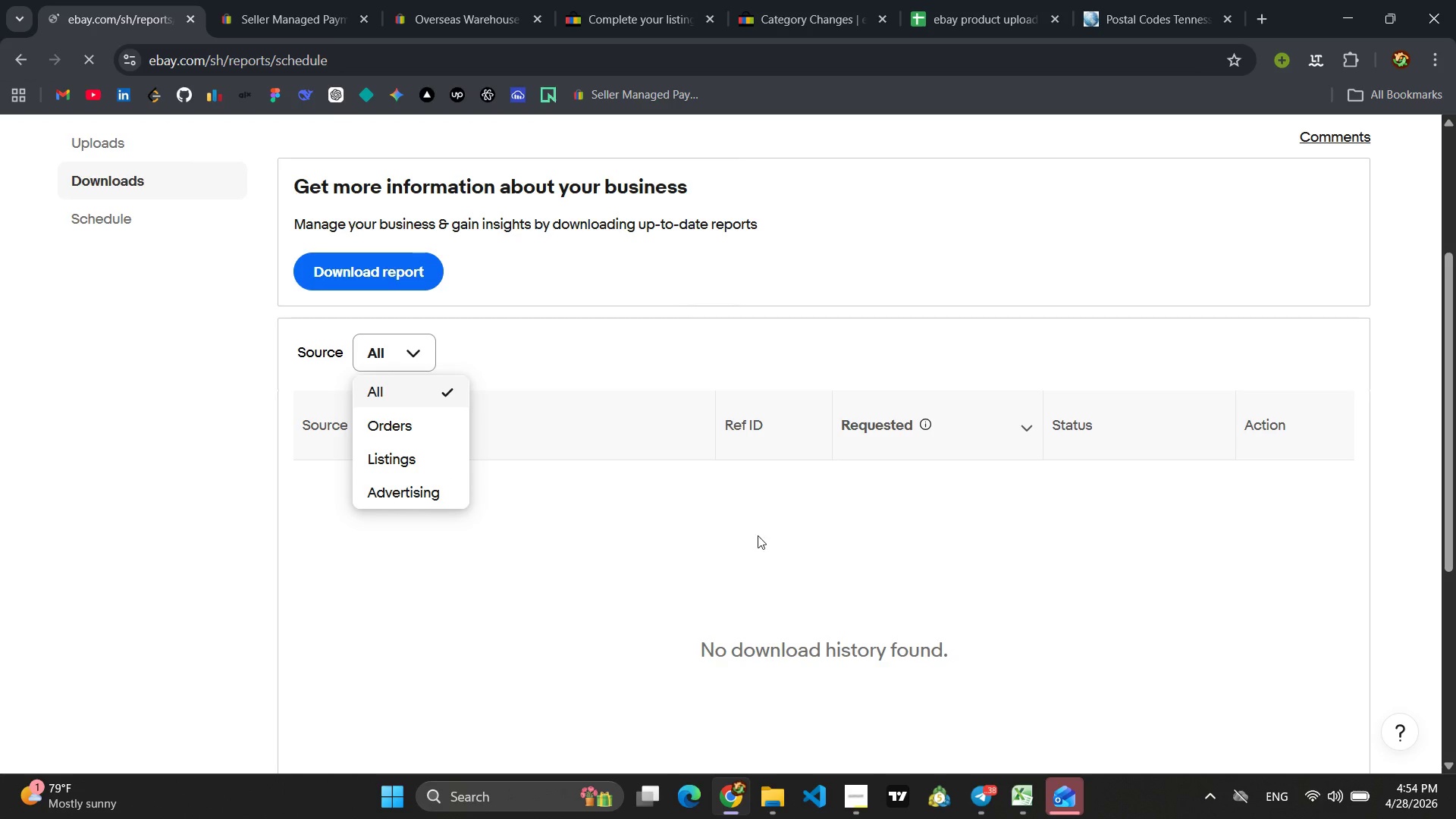 
scroll: coordinate [786, 497], scroll_direction: up, amount: 4.0
 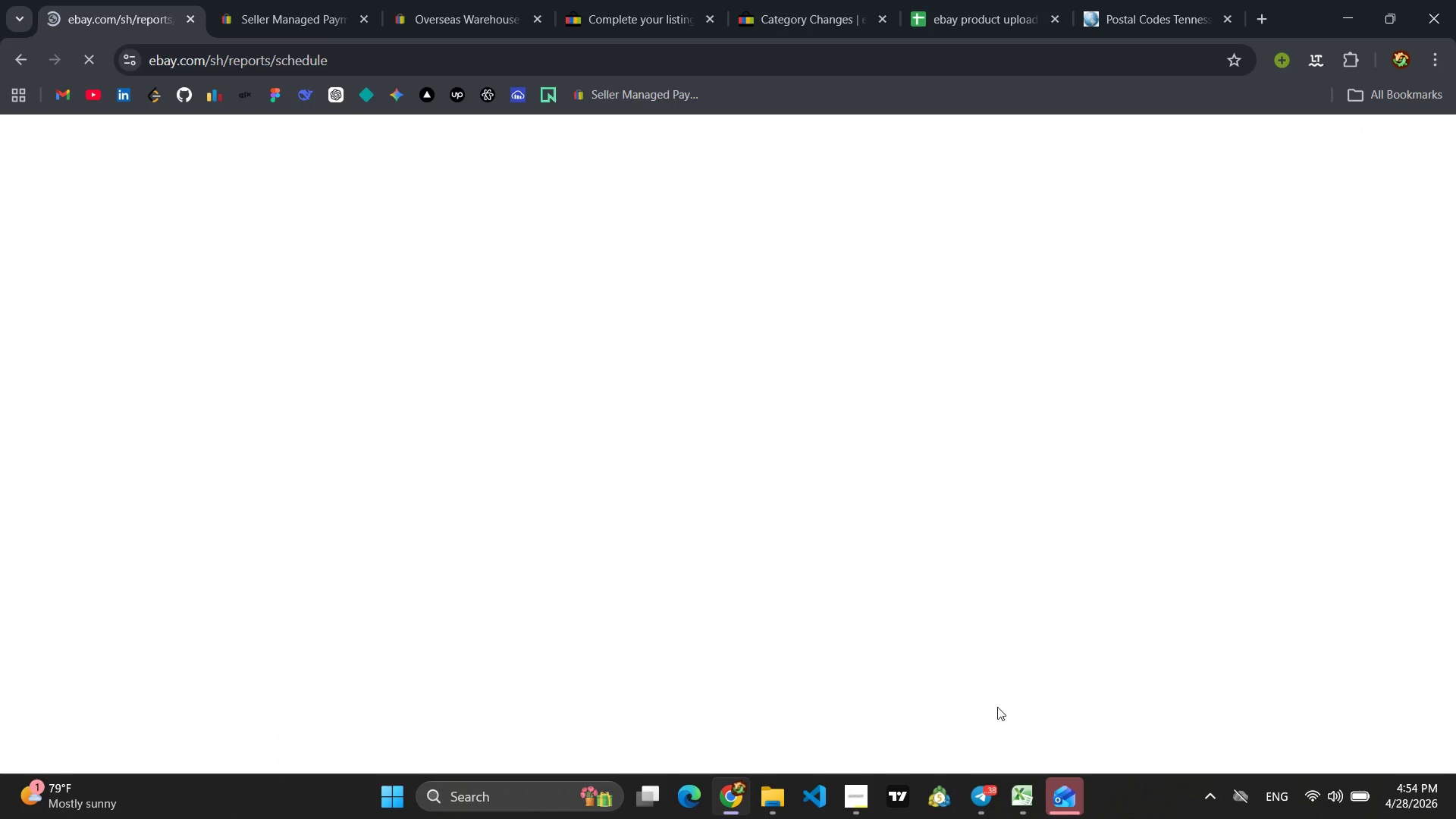 
left_click([855, 799])